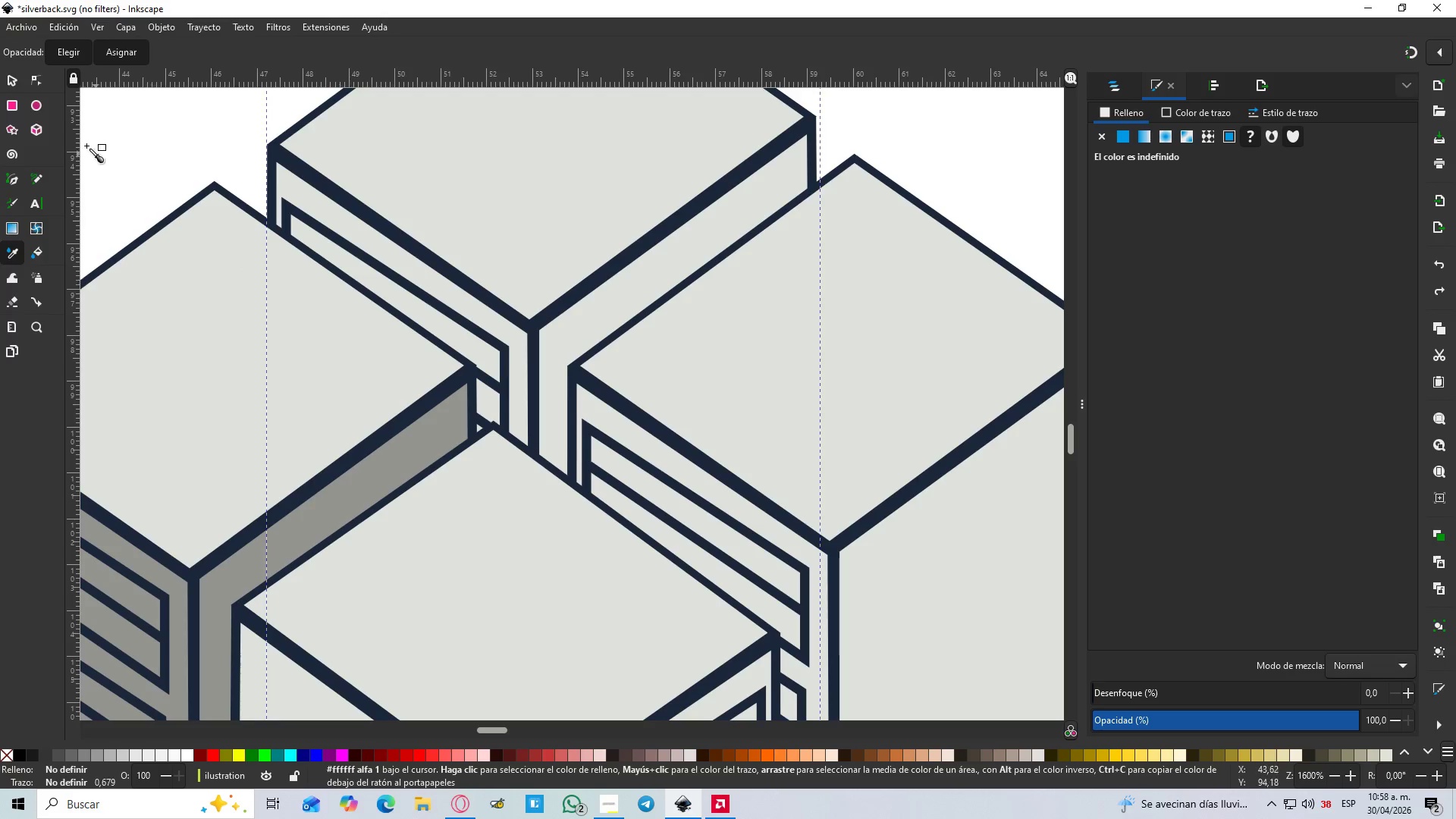 
left_click([14, 77])
 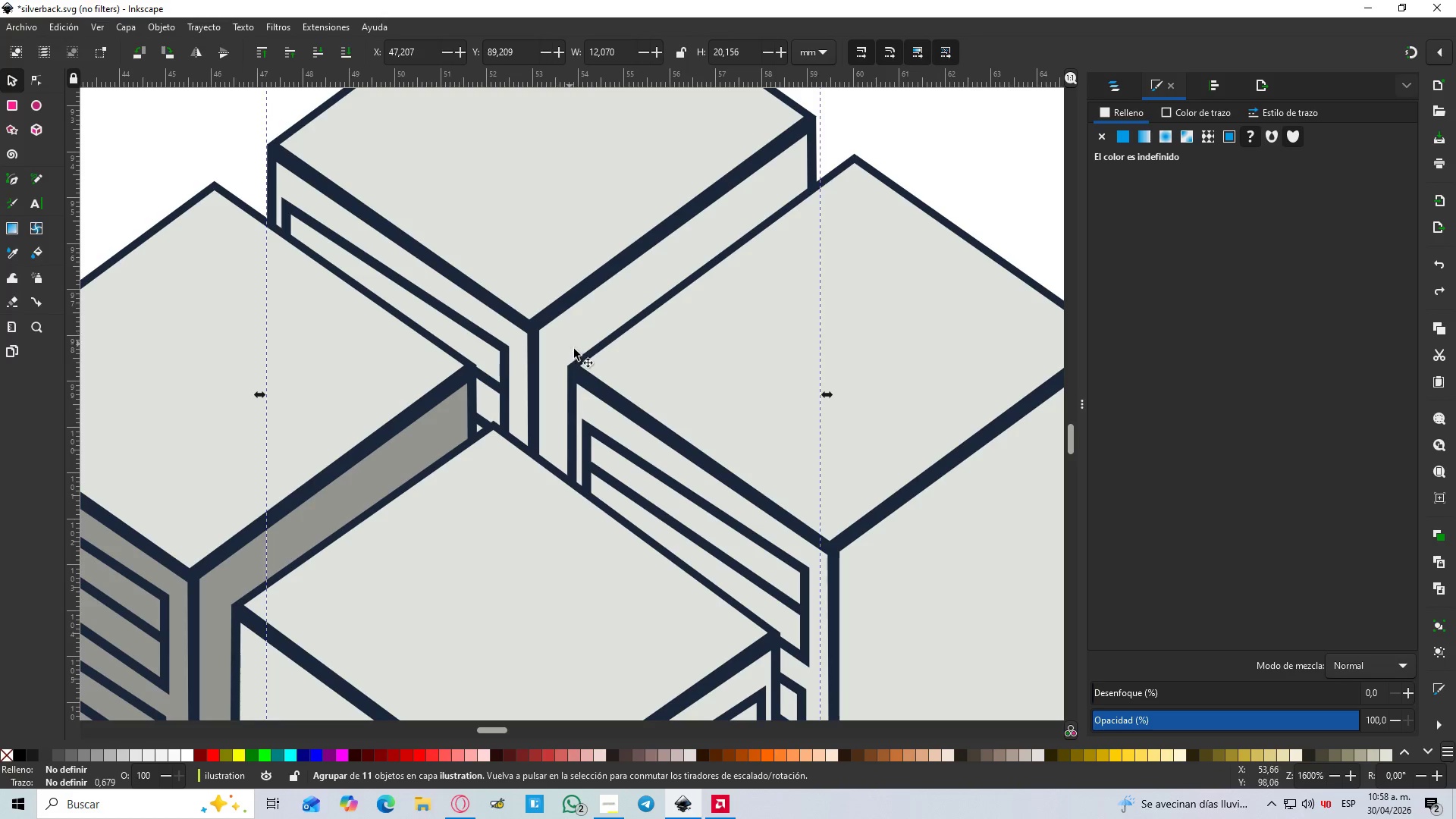 
double_click([578, 353])
 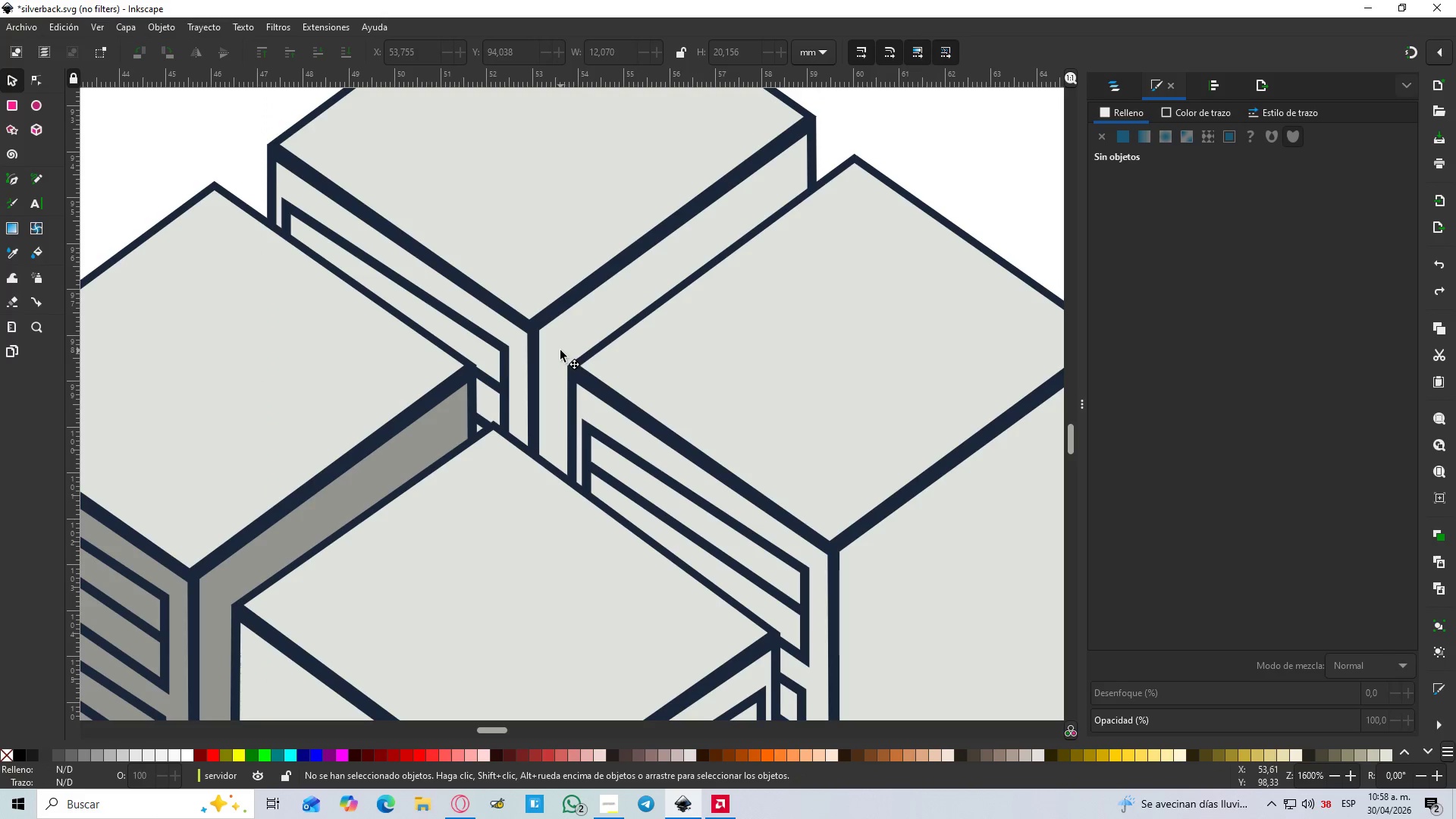 
double_click([560, 350])
 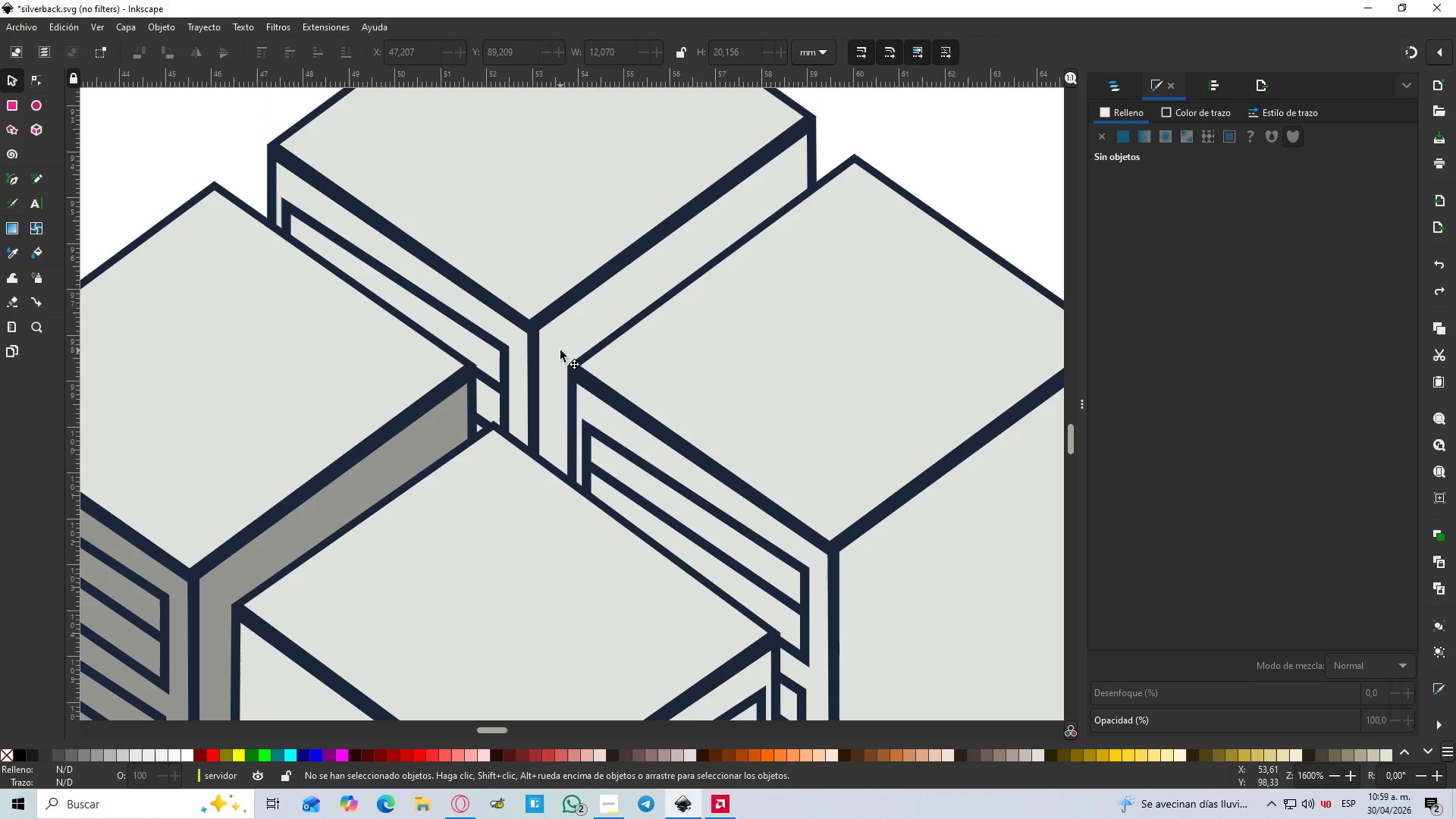 
left_click([560, 350])
 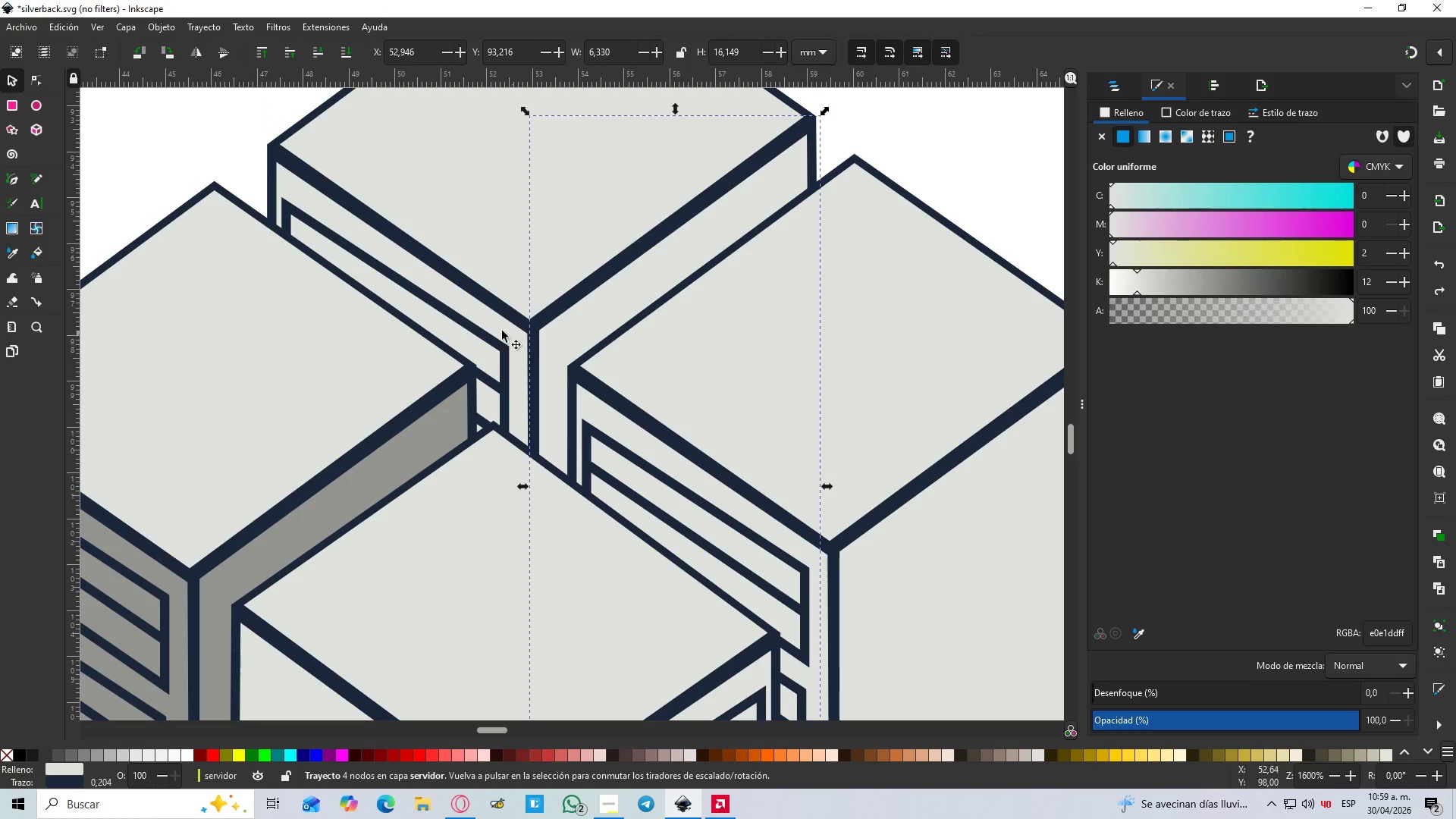 
hold_key(key=ShiftLeft, duration=0.91)
left_click([497, 330])
 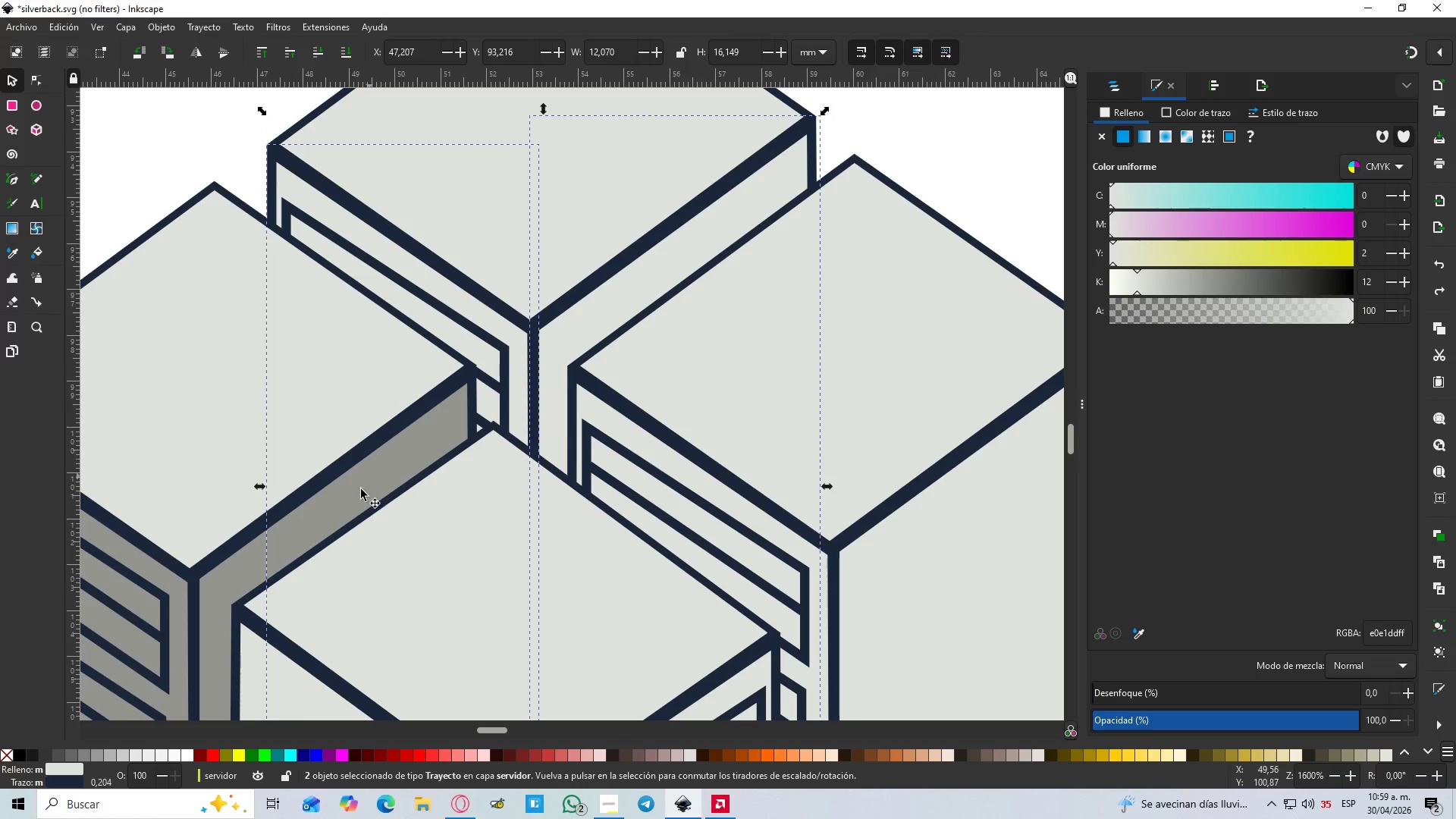 
key(D)
 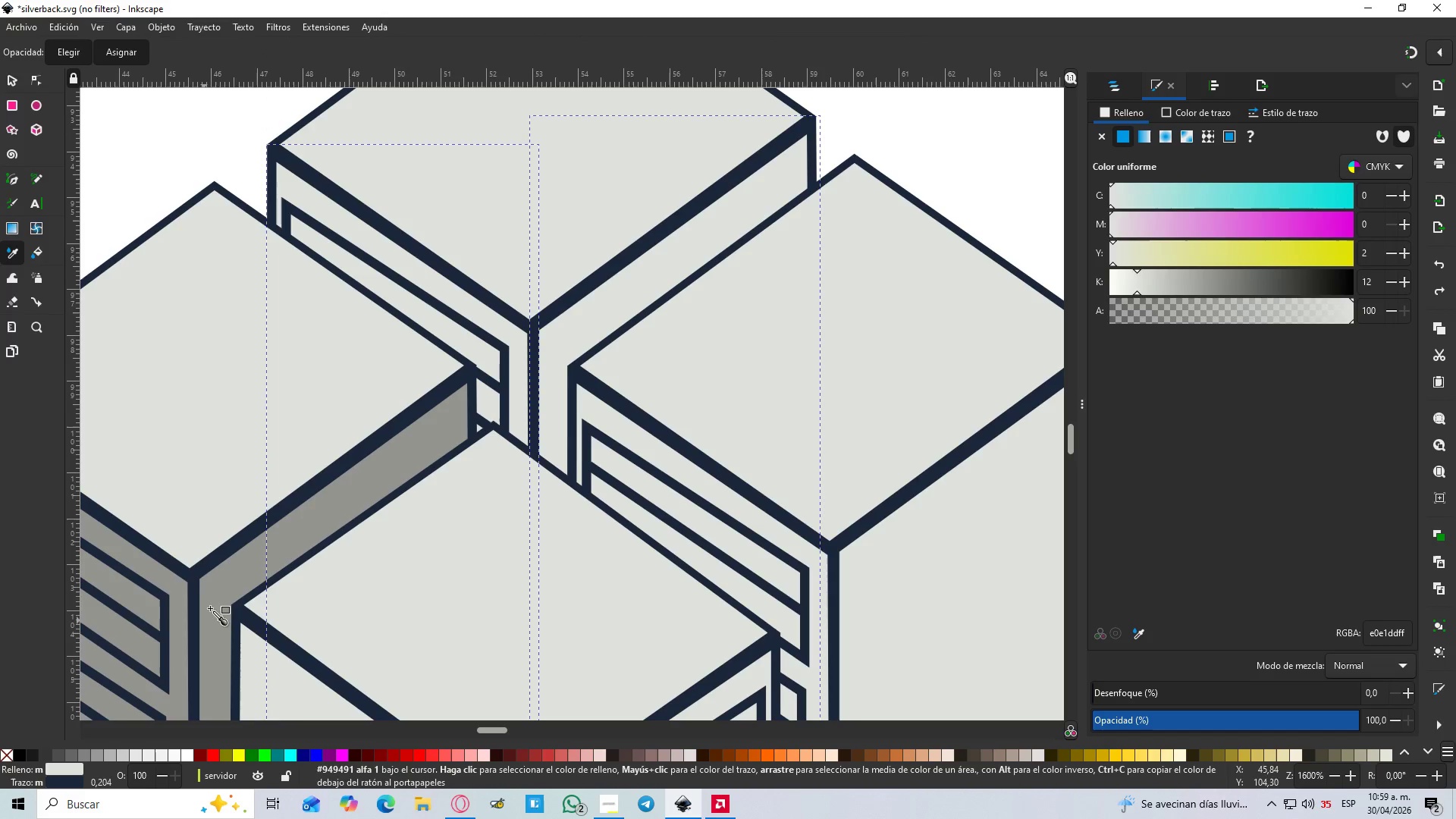 
left_click([217, 594])
 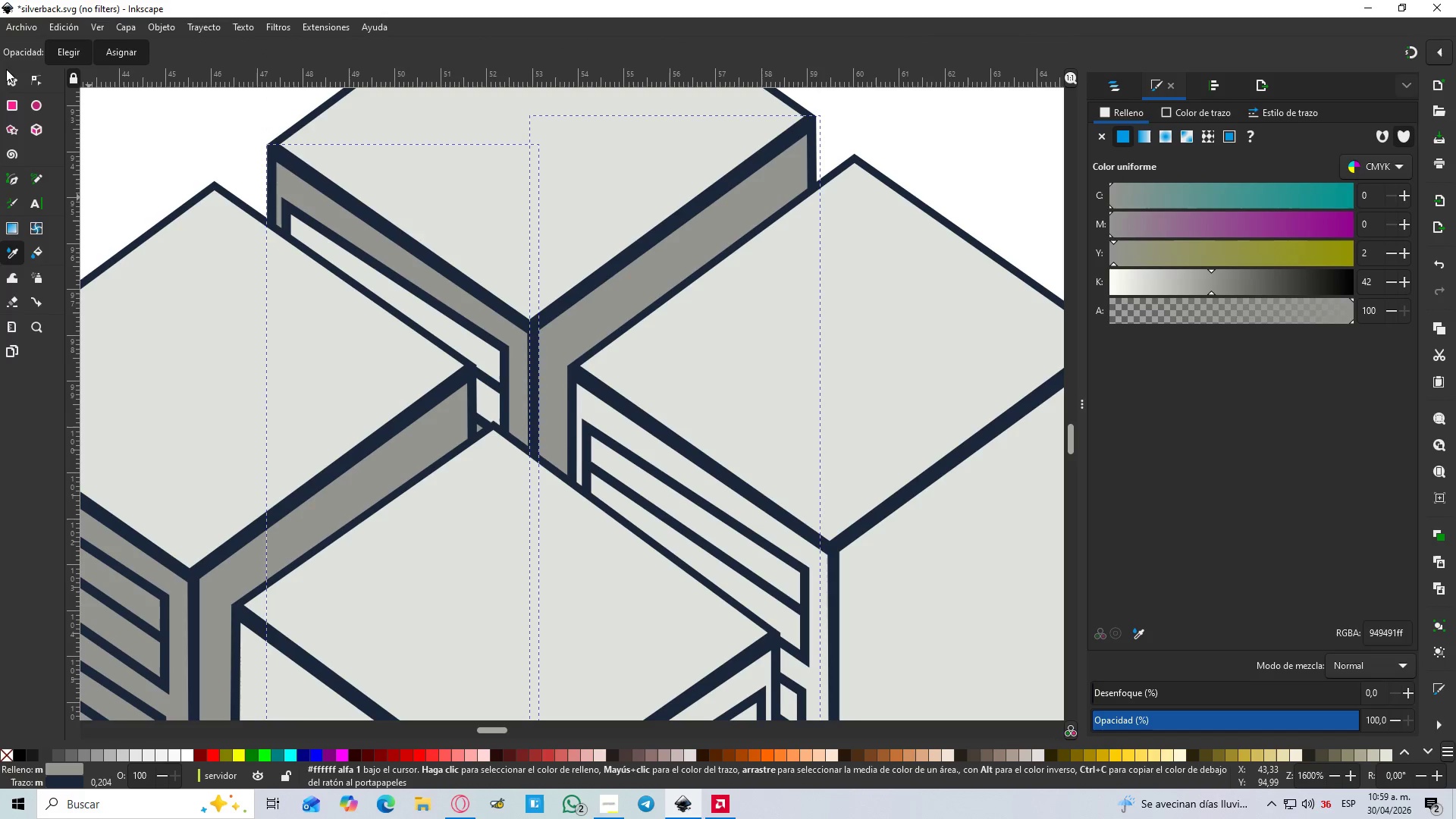 
left_click([6, 77])
 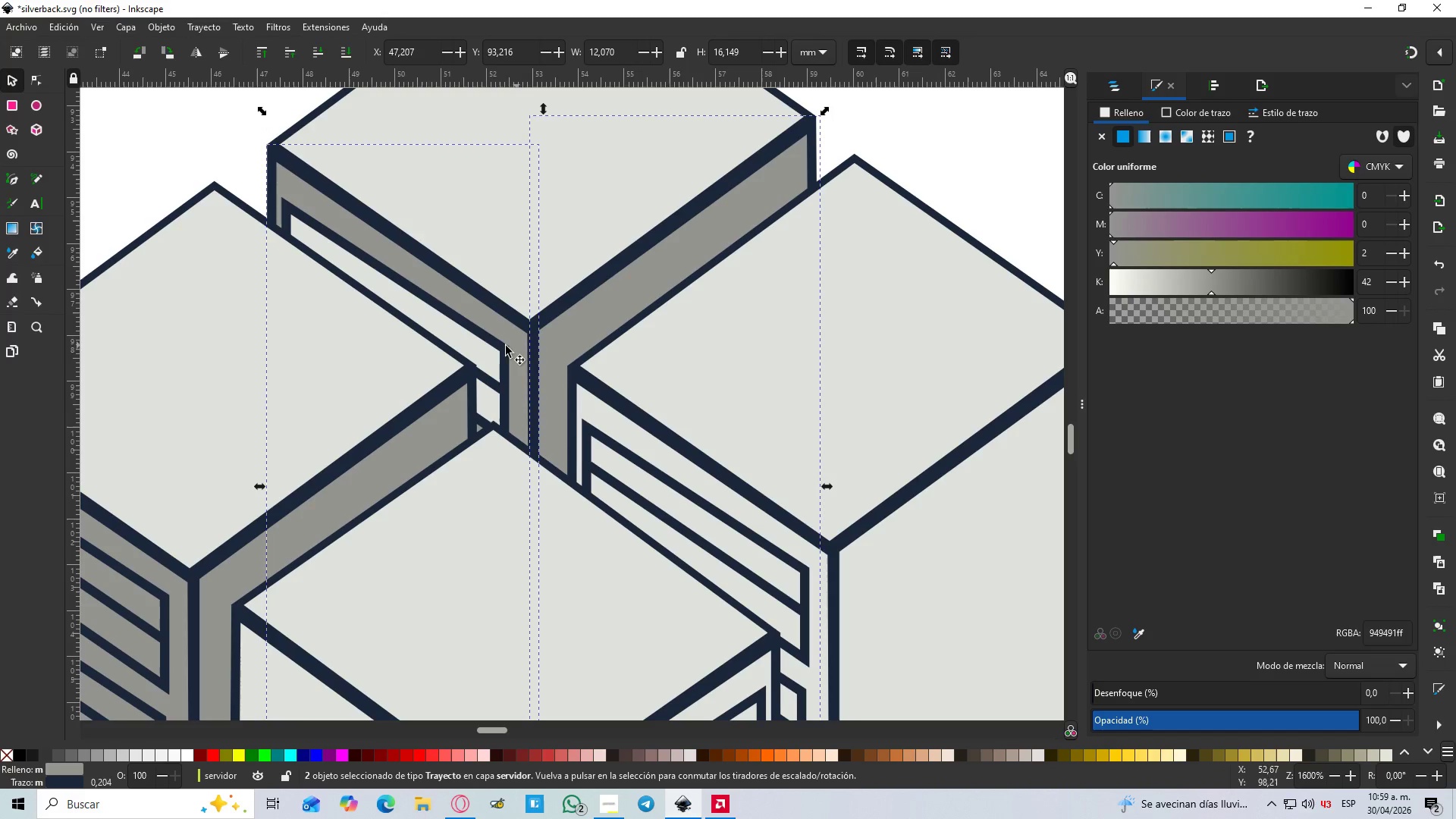 
left_click([495, 345])
 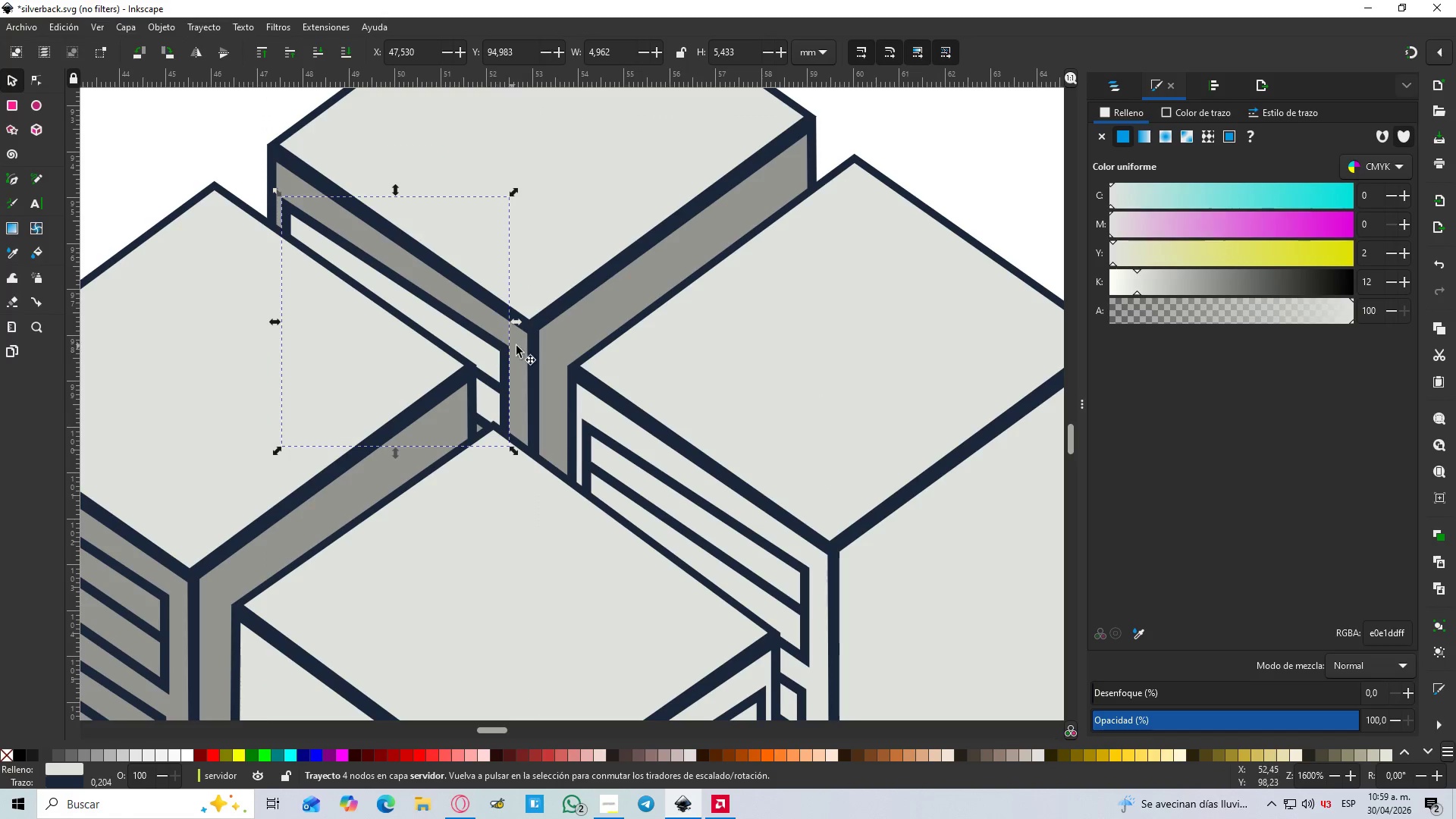 
key(D)
 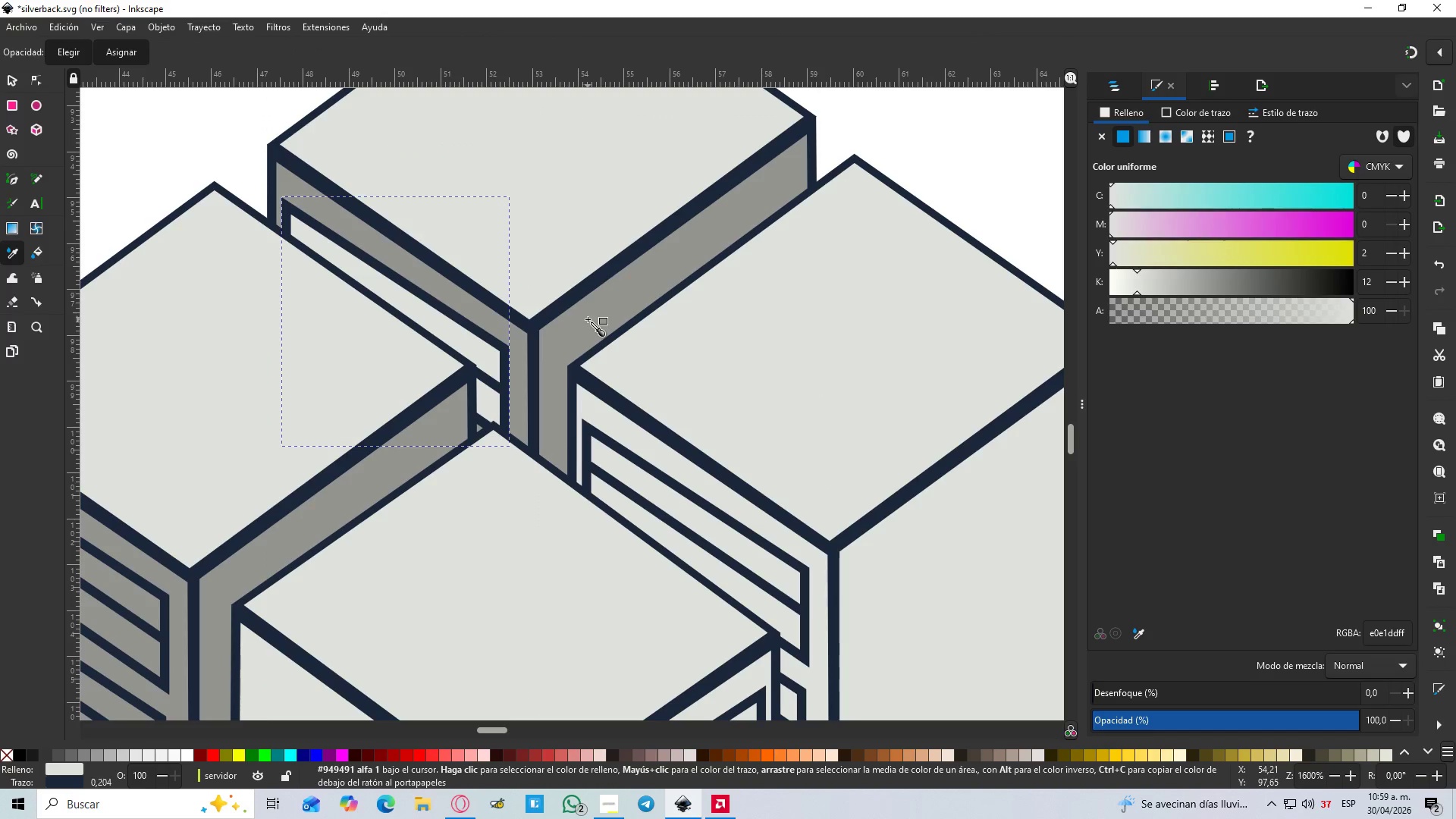 
left_click([588, 319])
 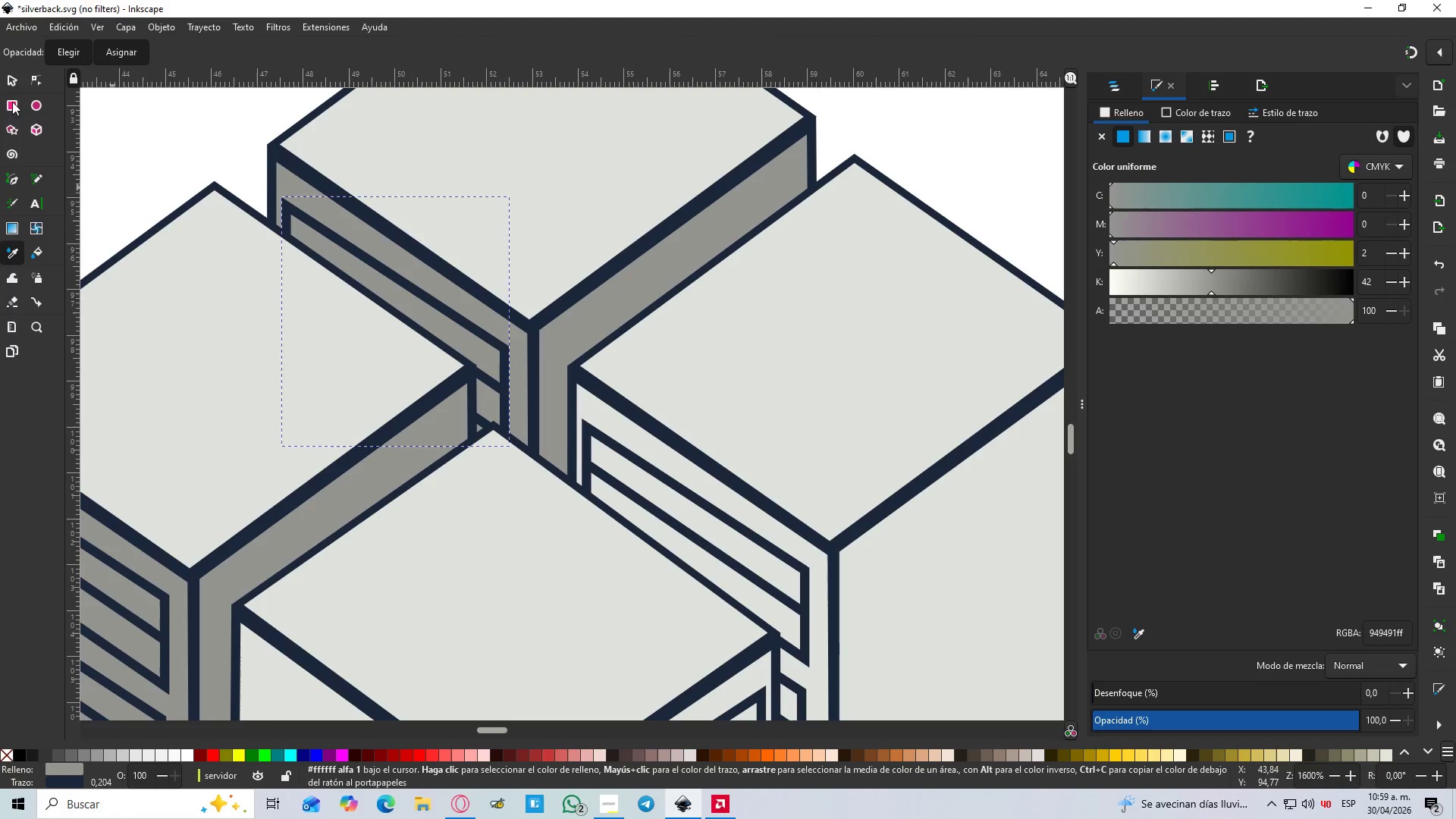 
left_click([14, 70])
 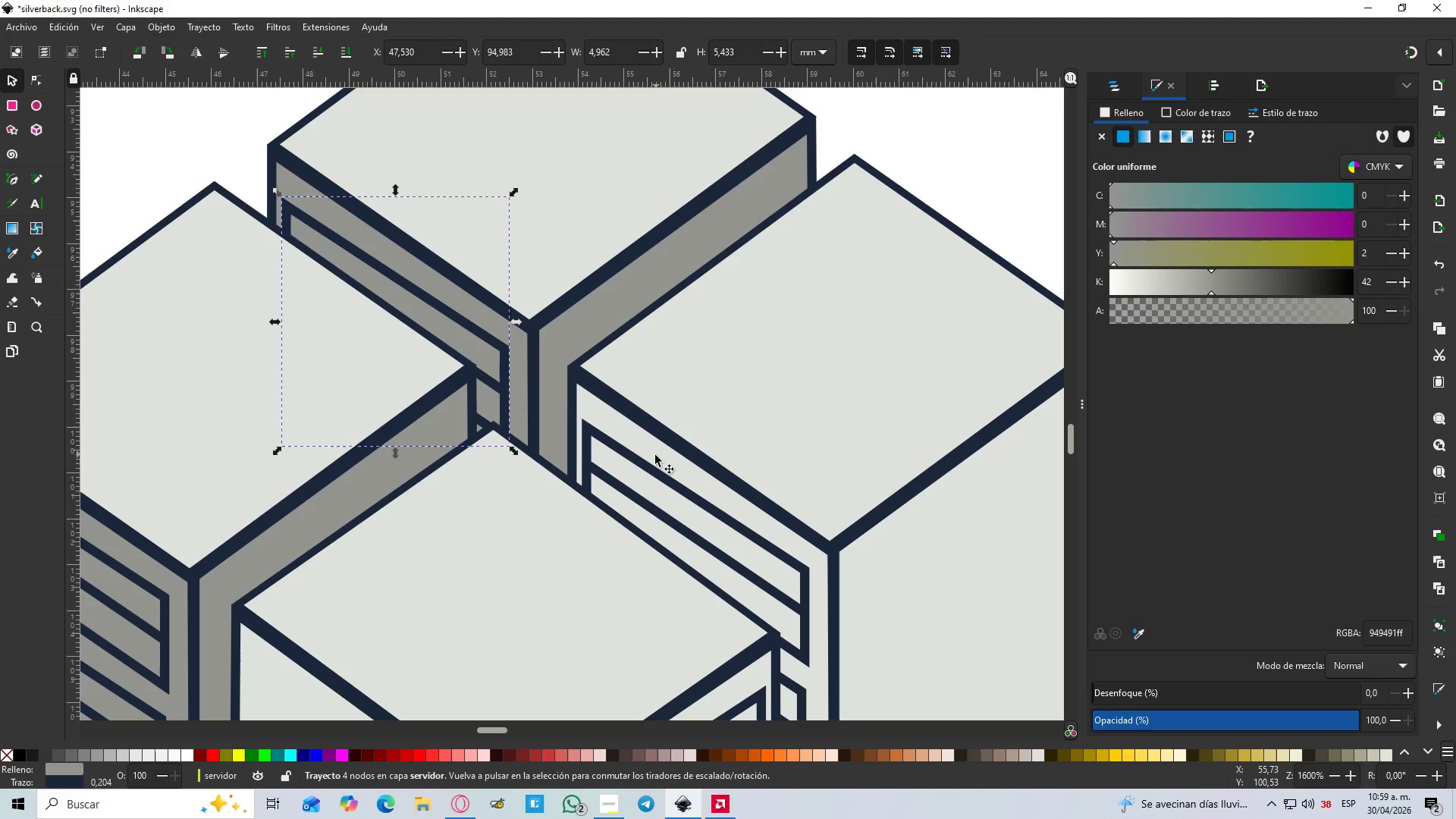 
left_click([655, 455])
 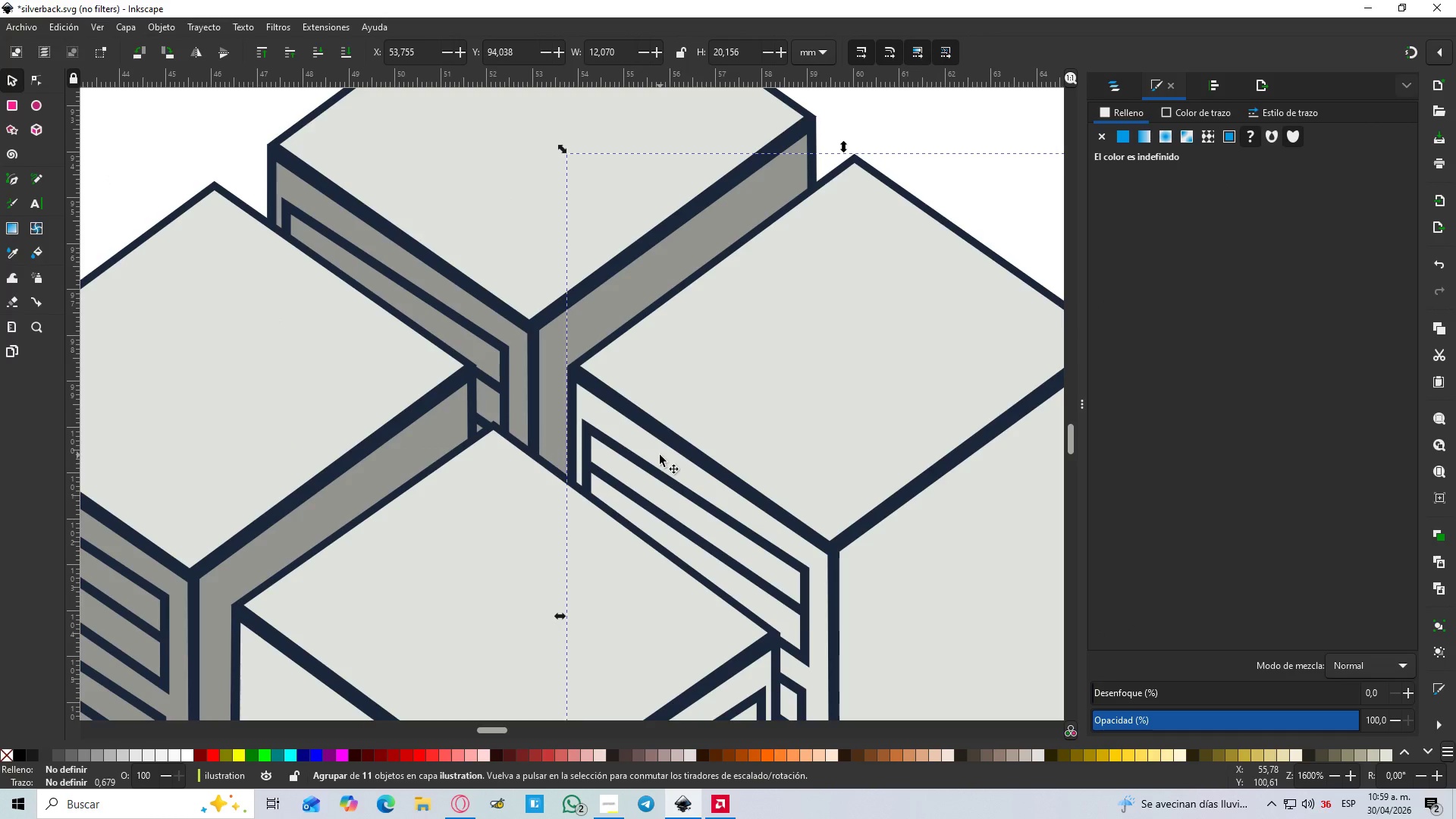 
scroll: coordinate [660, 454], scroll_direction: down, amount: 2.0
 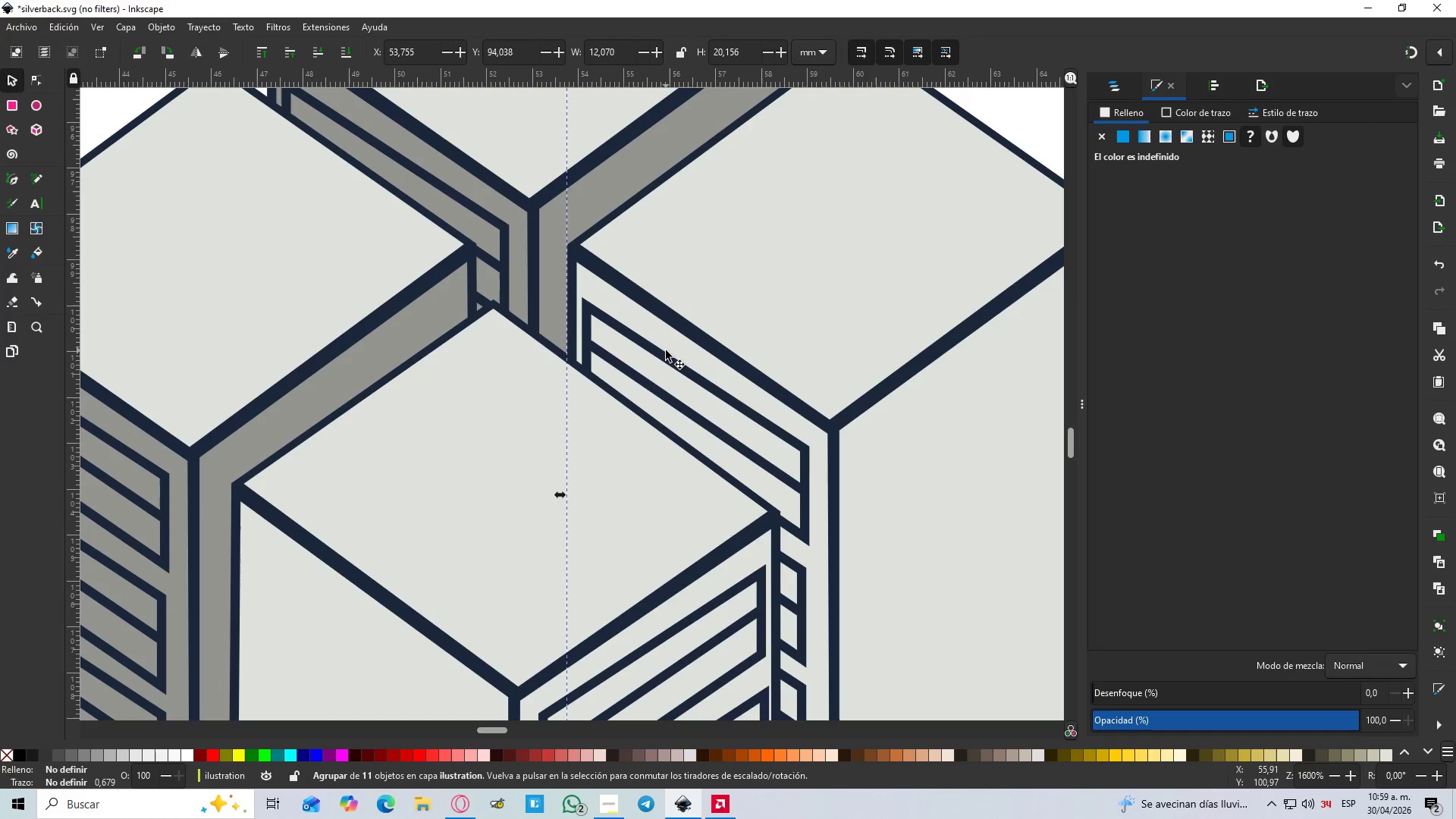 
double_click([666, 339])
 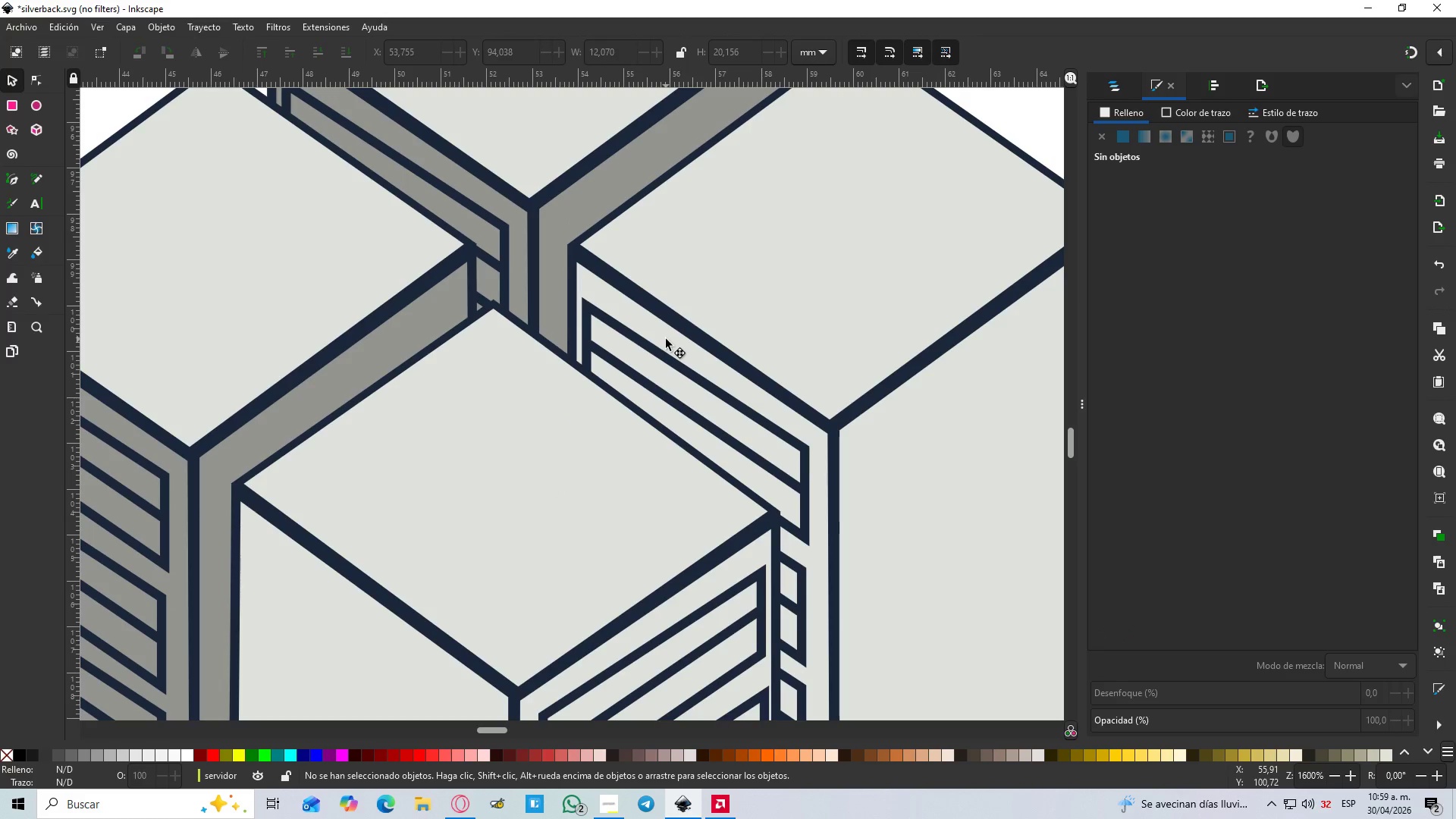 
left_click([666, 339])
 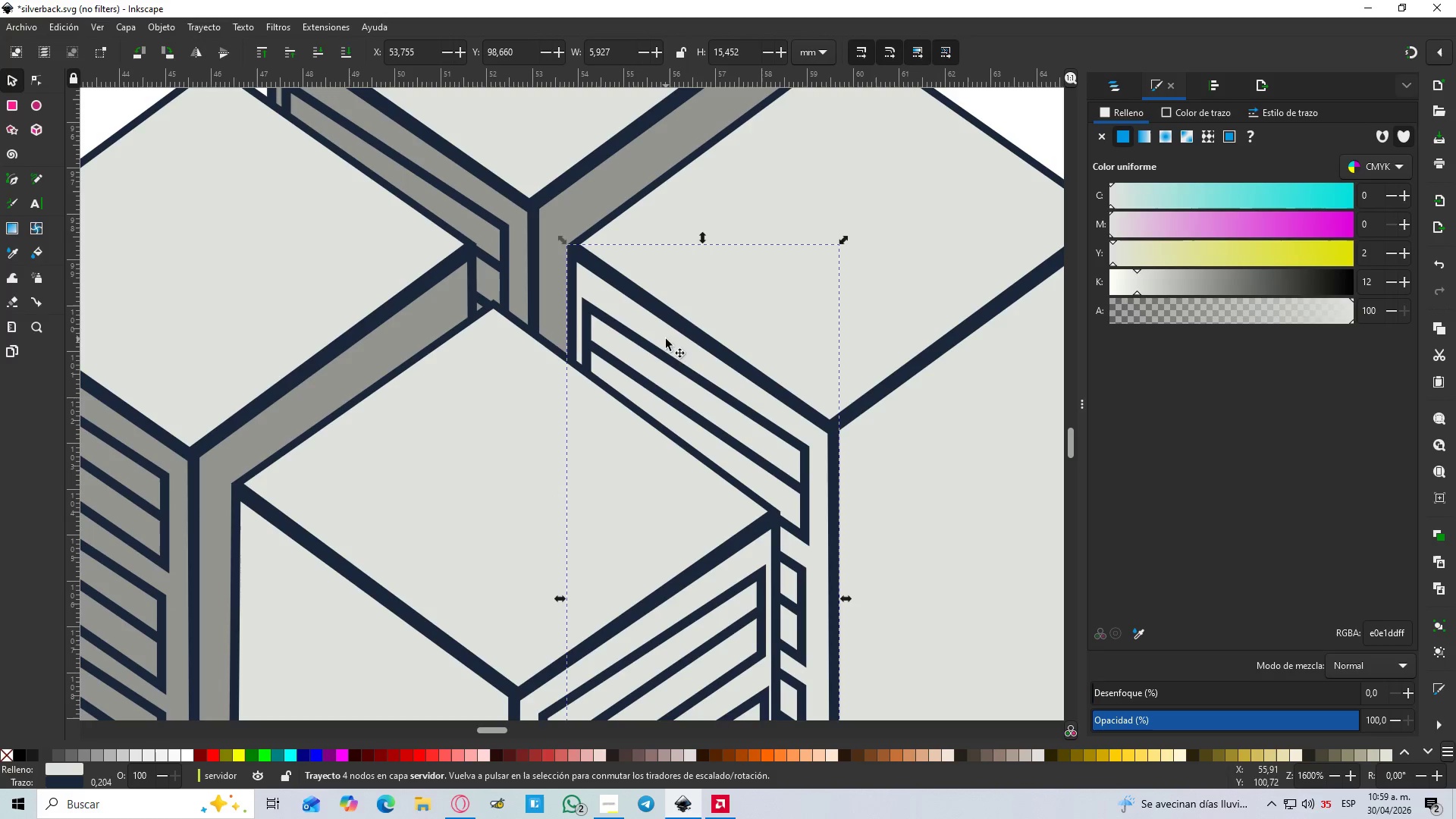 
key(D)
 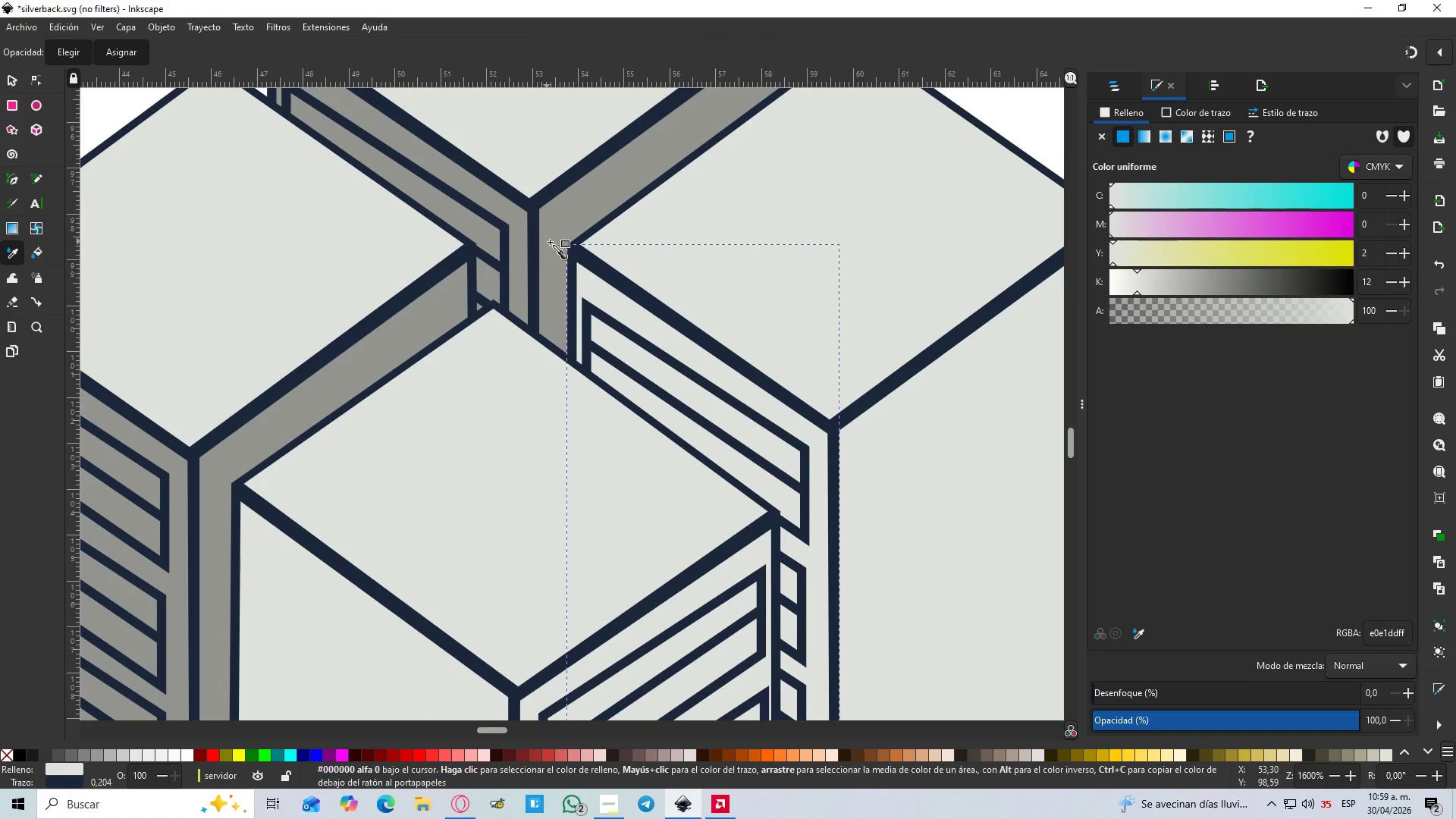 
left_click([551, 242])
 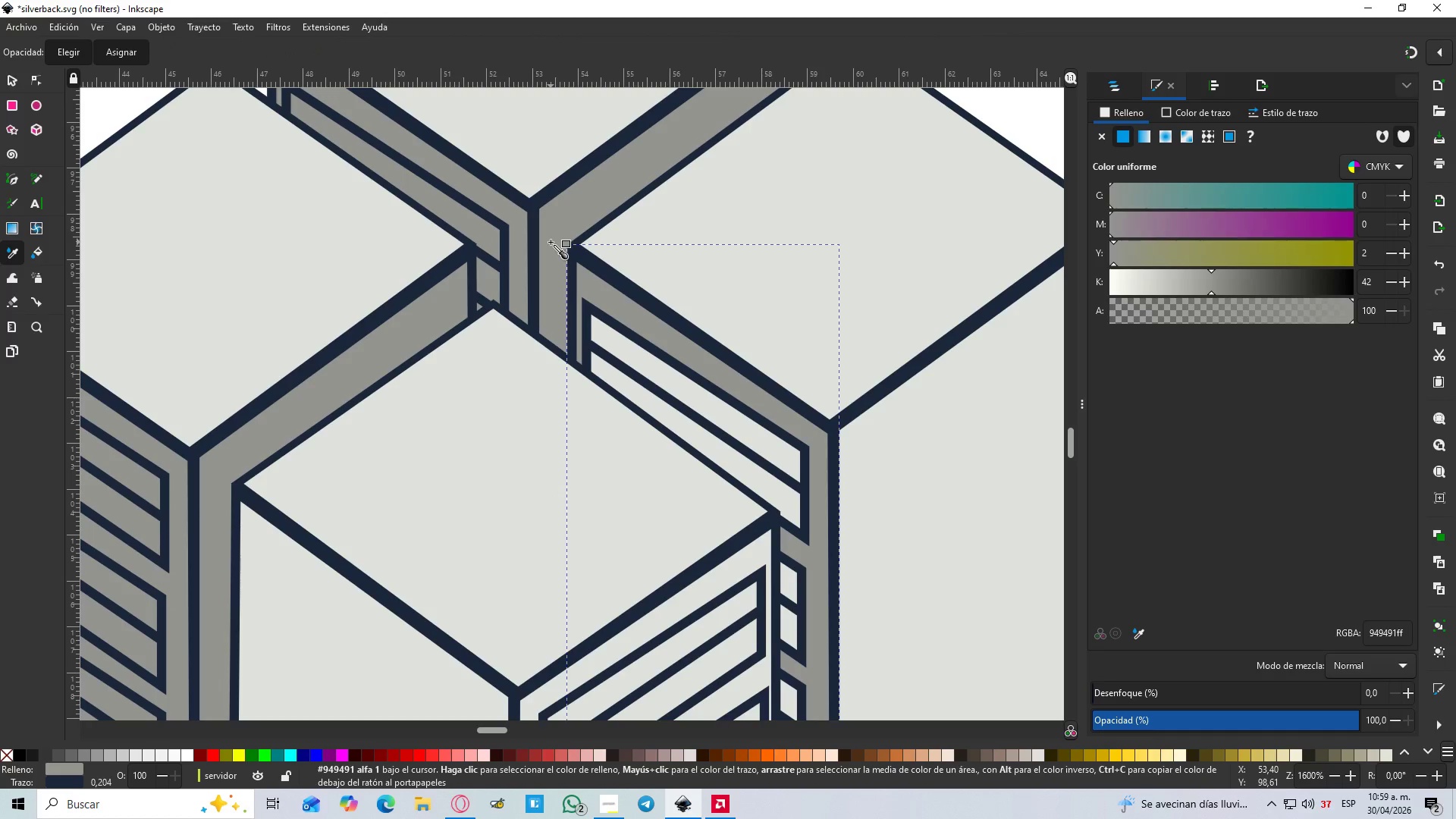 
key(Control+ControlLeft)
 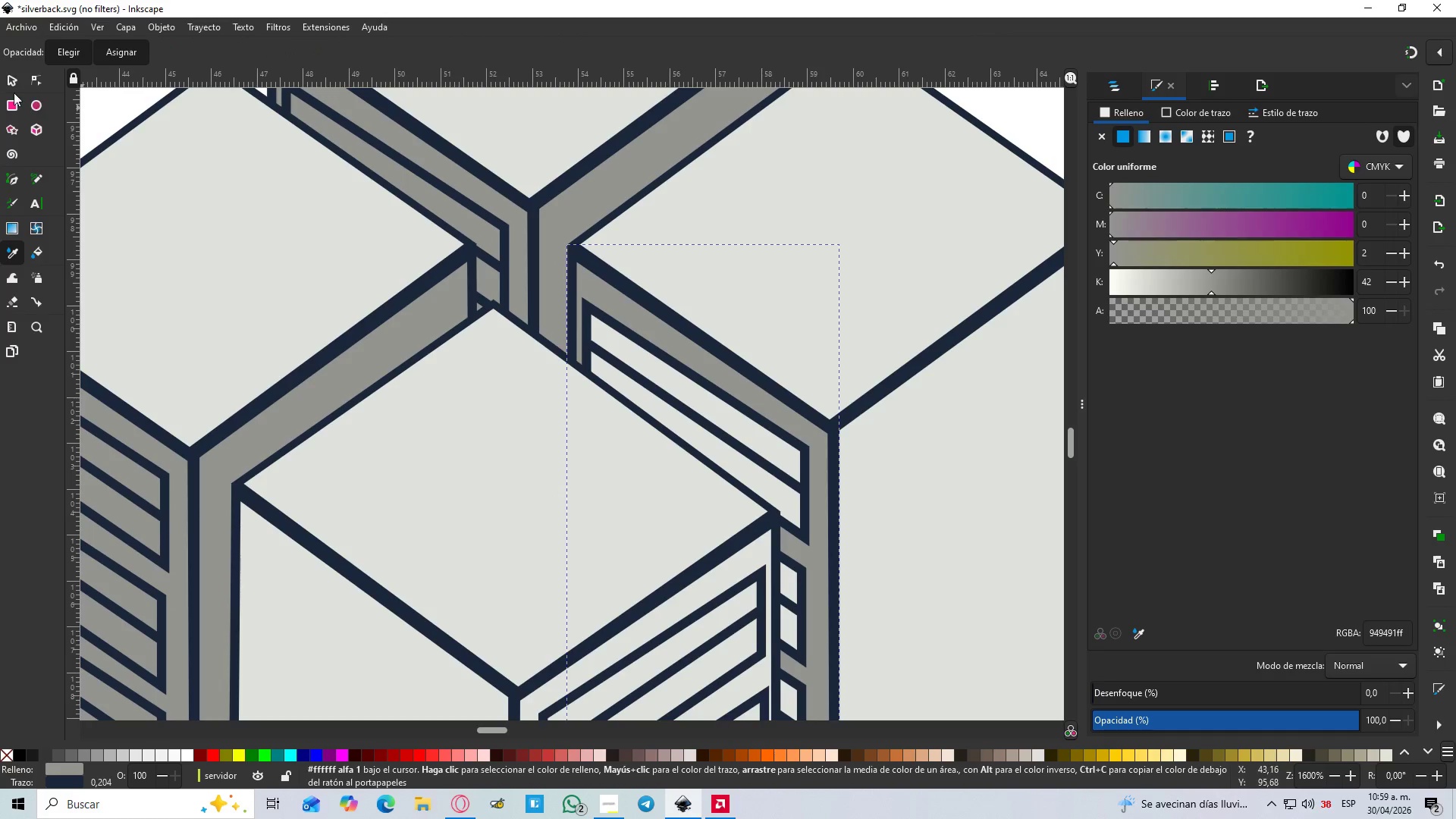 
left_click([3, 80])
 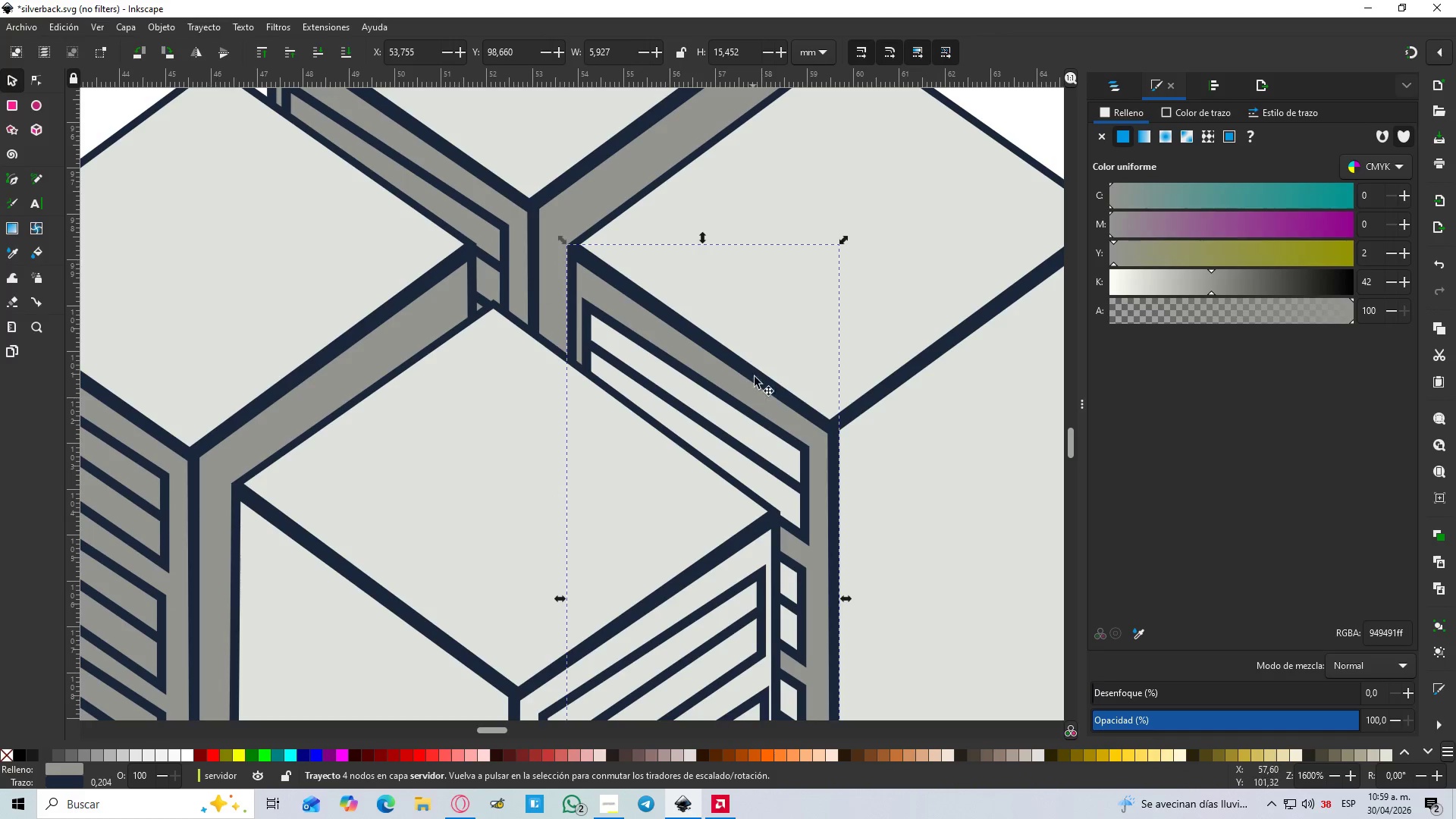 
scroll: coordinate [759, 384], scroll_direction: down, amount: 1.0
 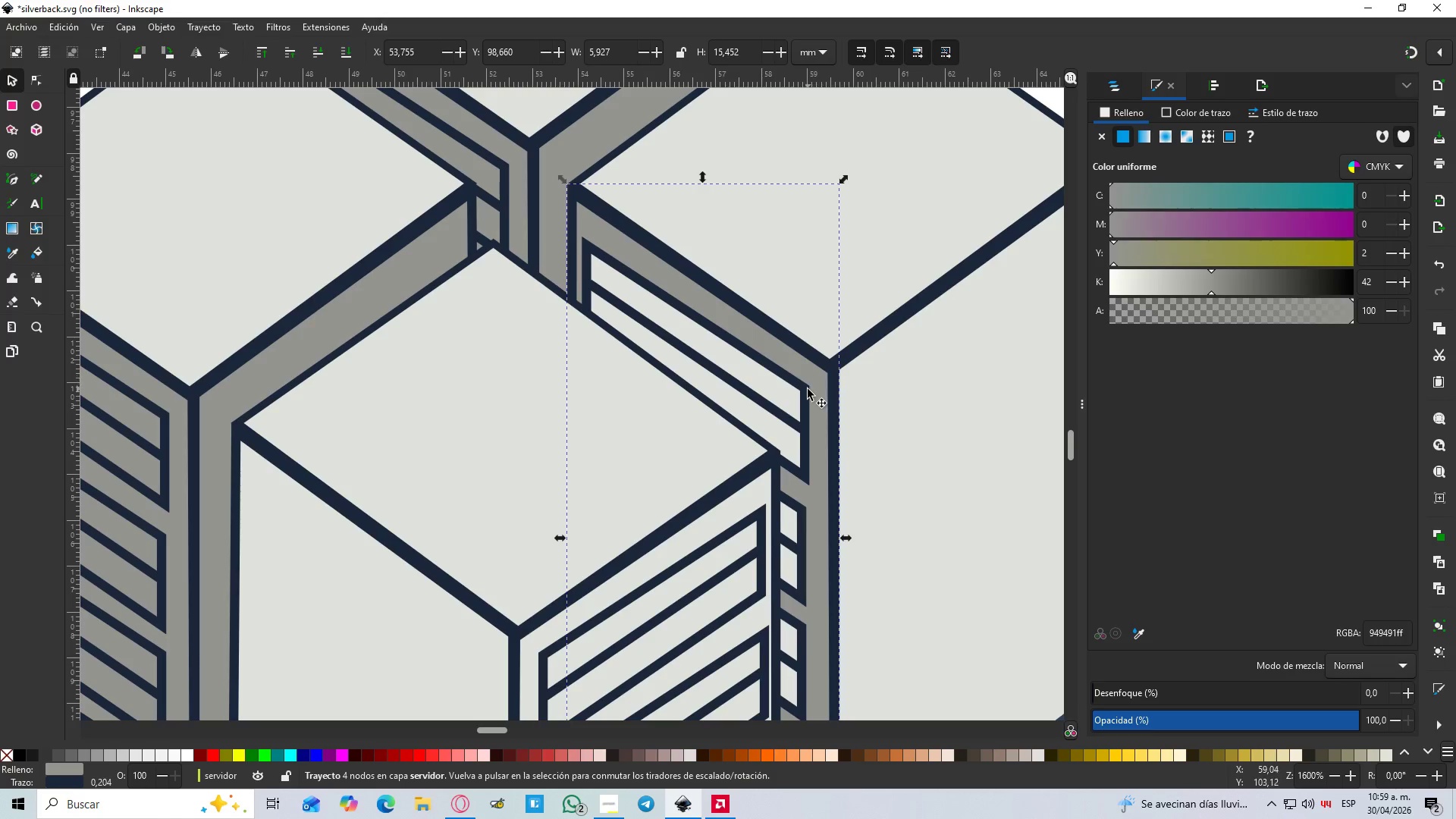 
left_click([805, 390])
 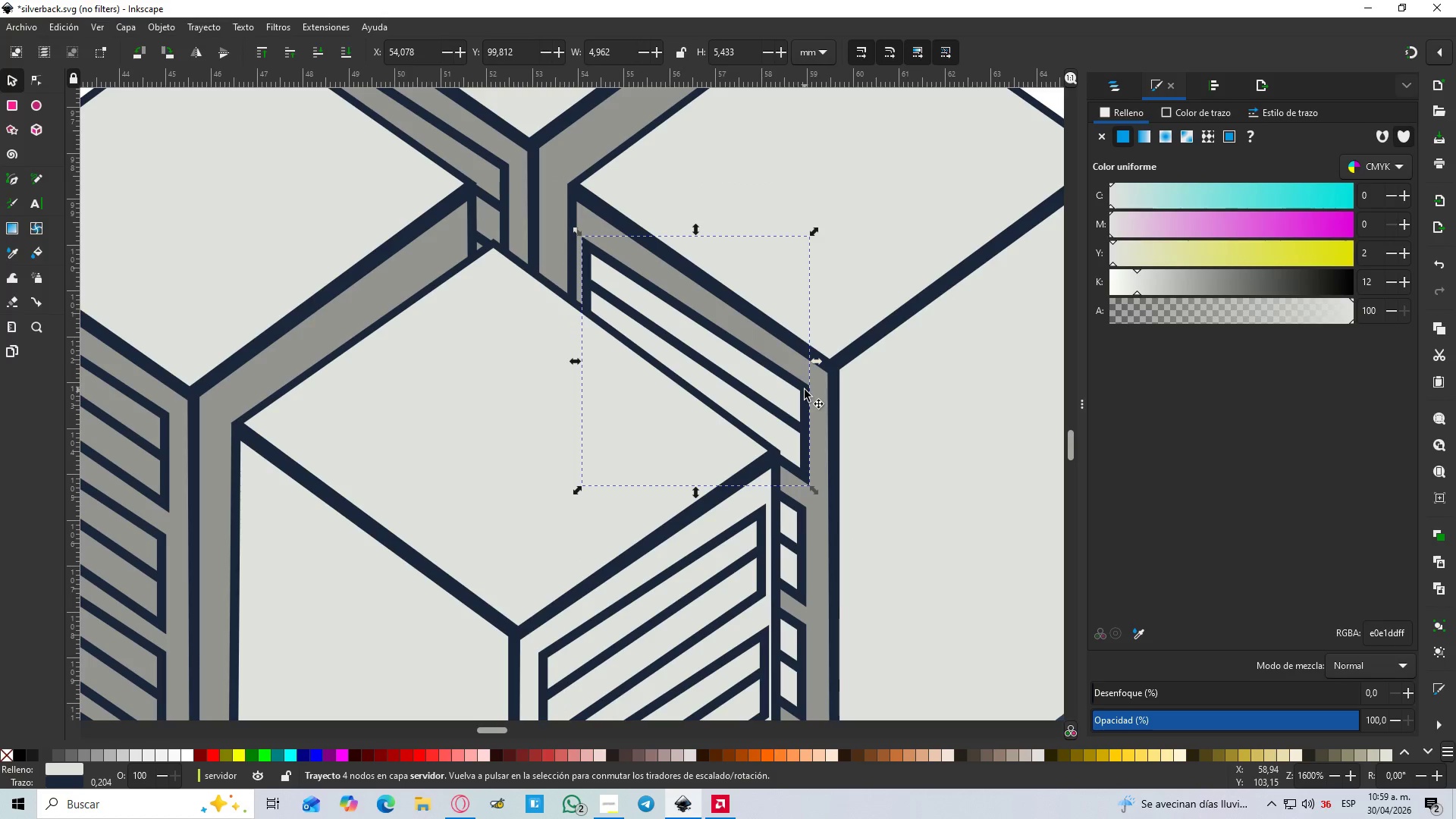 
hold_key(key=ShiftLeft, duration=1.52)
 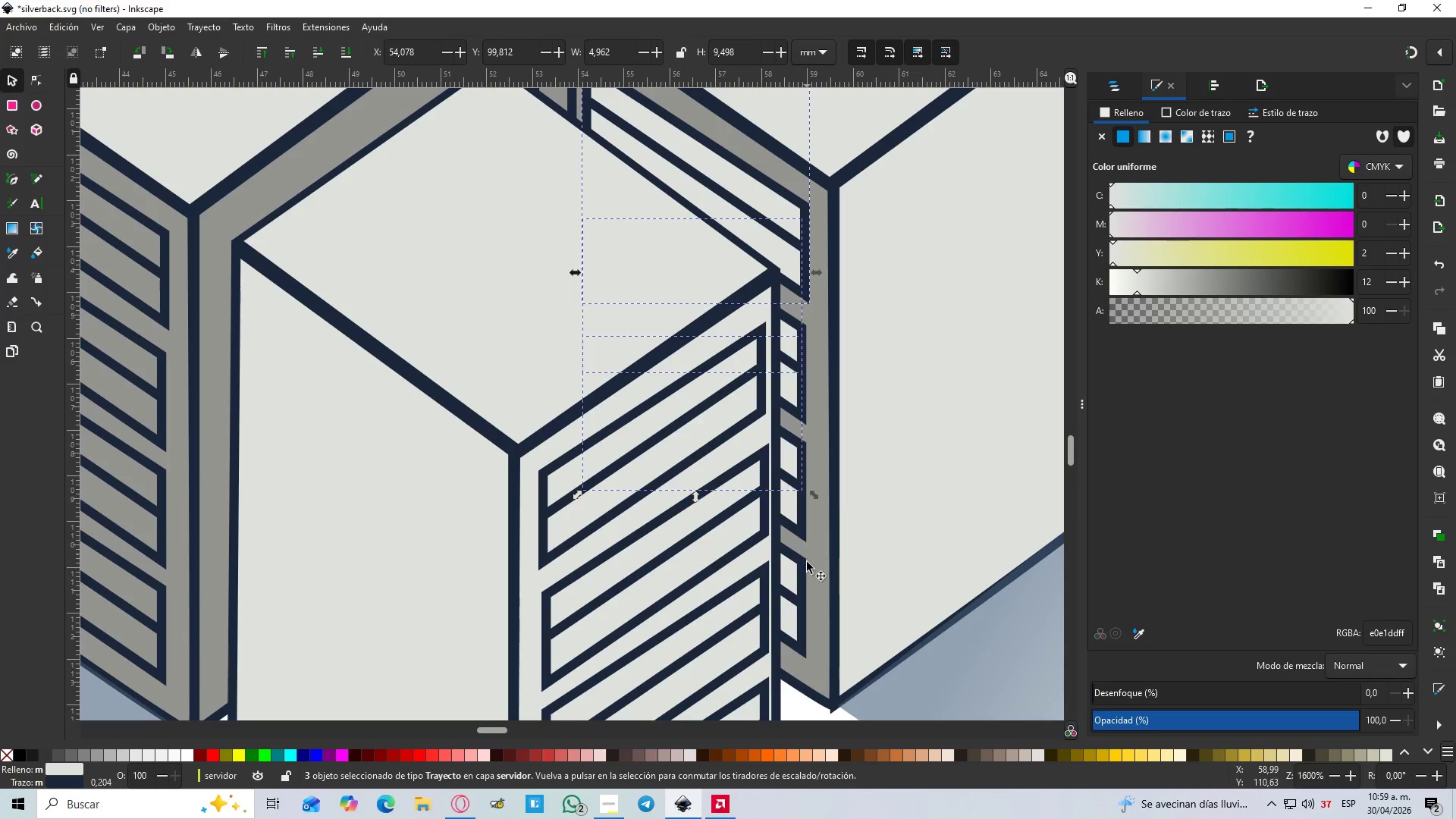 
scroll: coordinate [810, 405], scroll_direction: down, amount: 3.0
 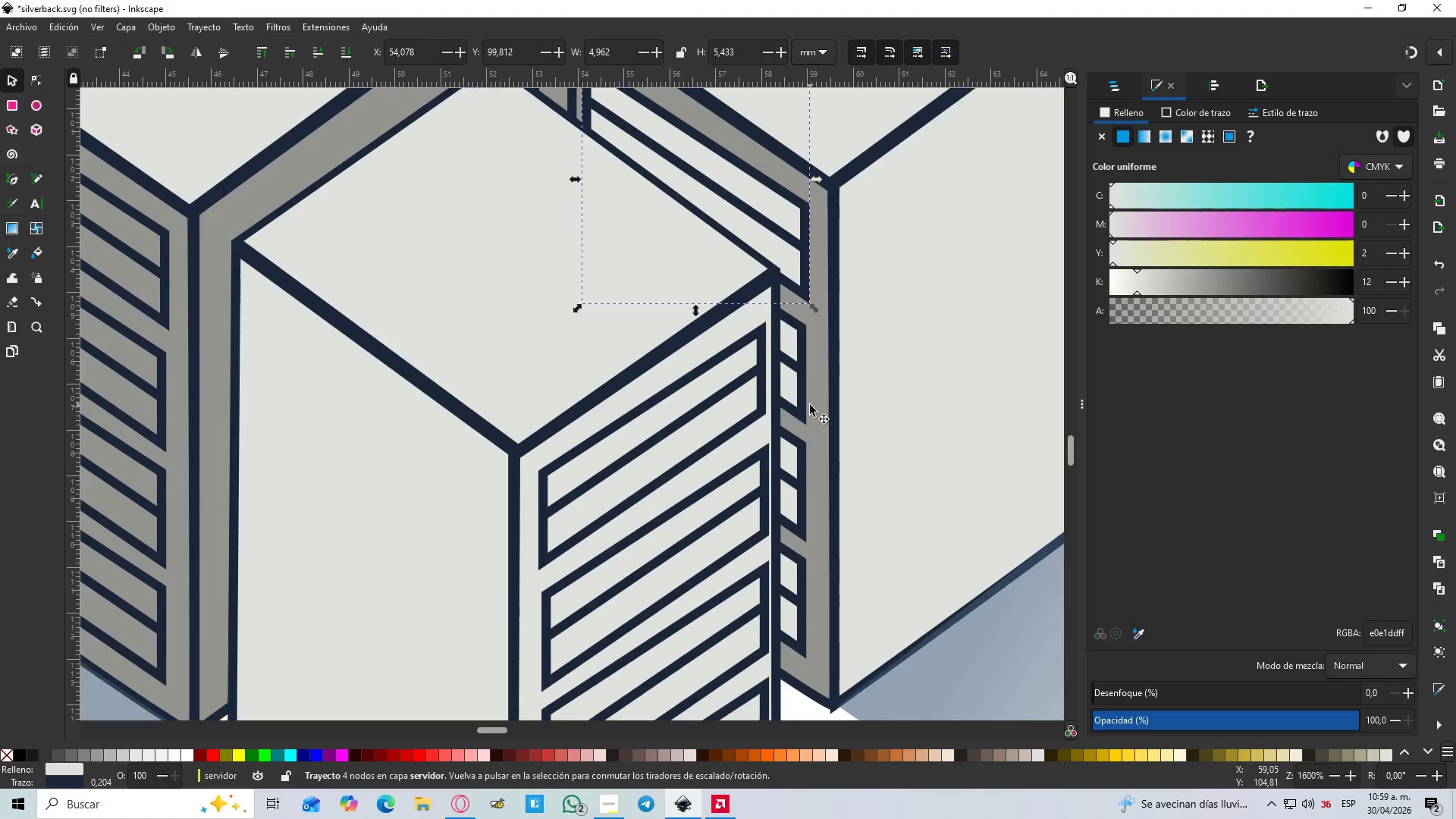 
left_click([804, 367])
 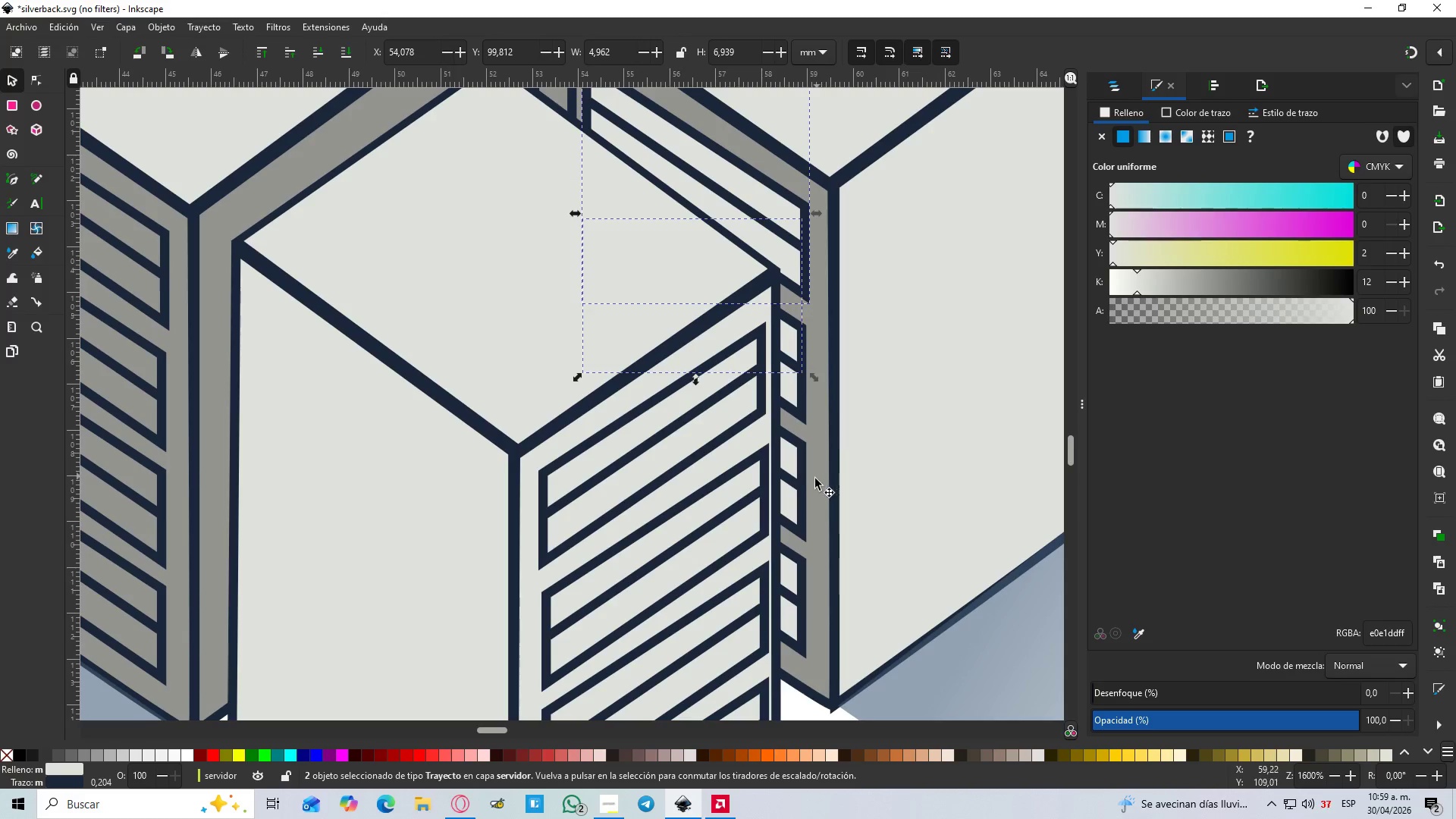 
hold_key(key=ShiftLeft, duration=1.26)
left_click([805, 484])
 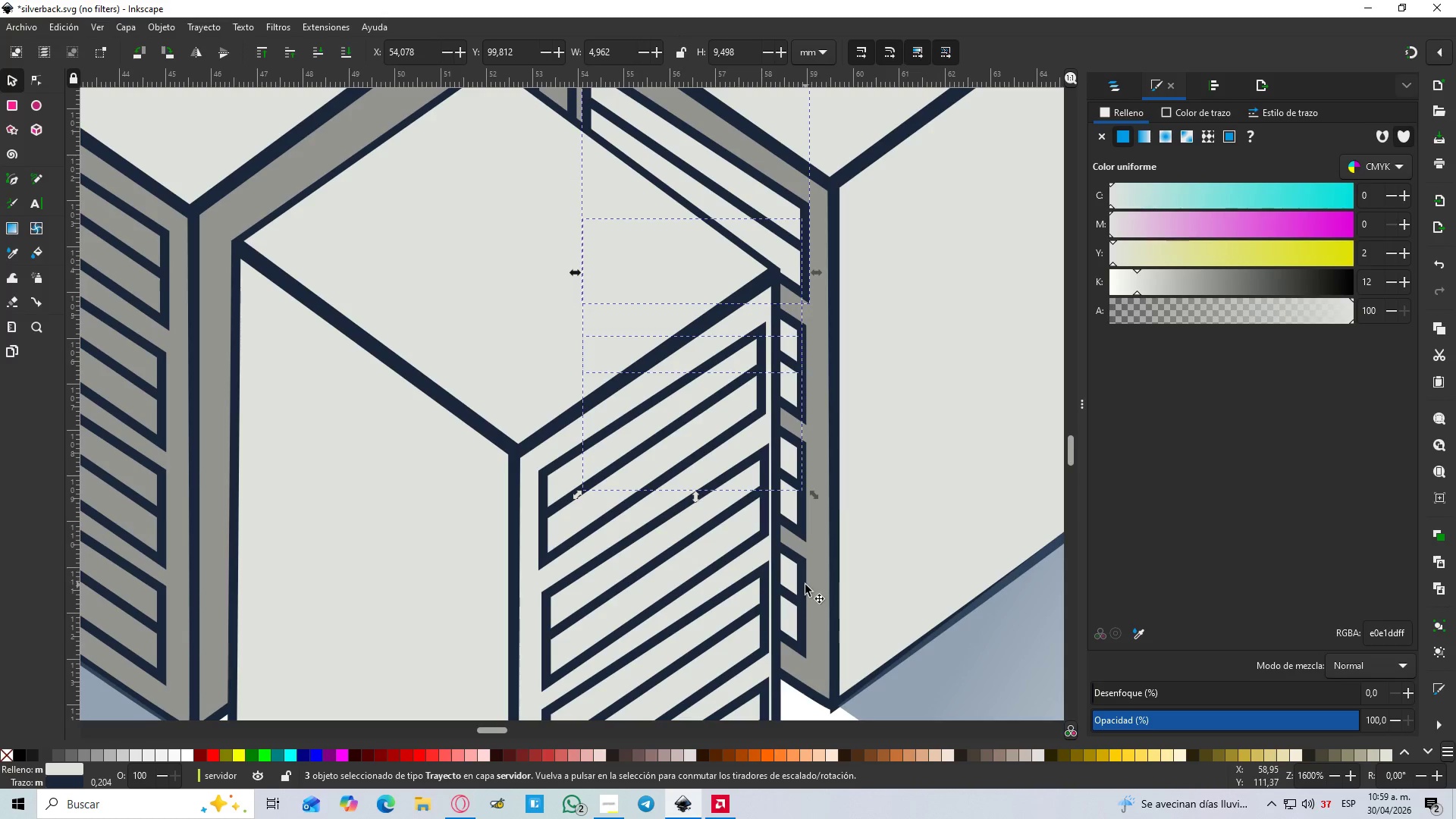 
left_click([805, 585])
 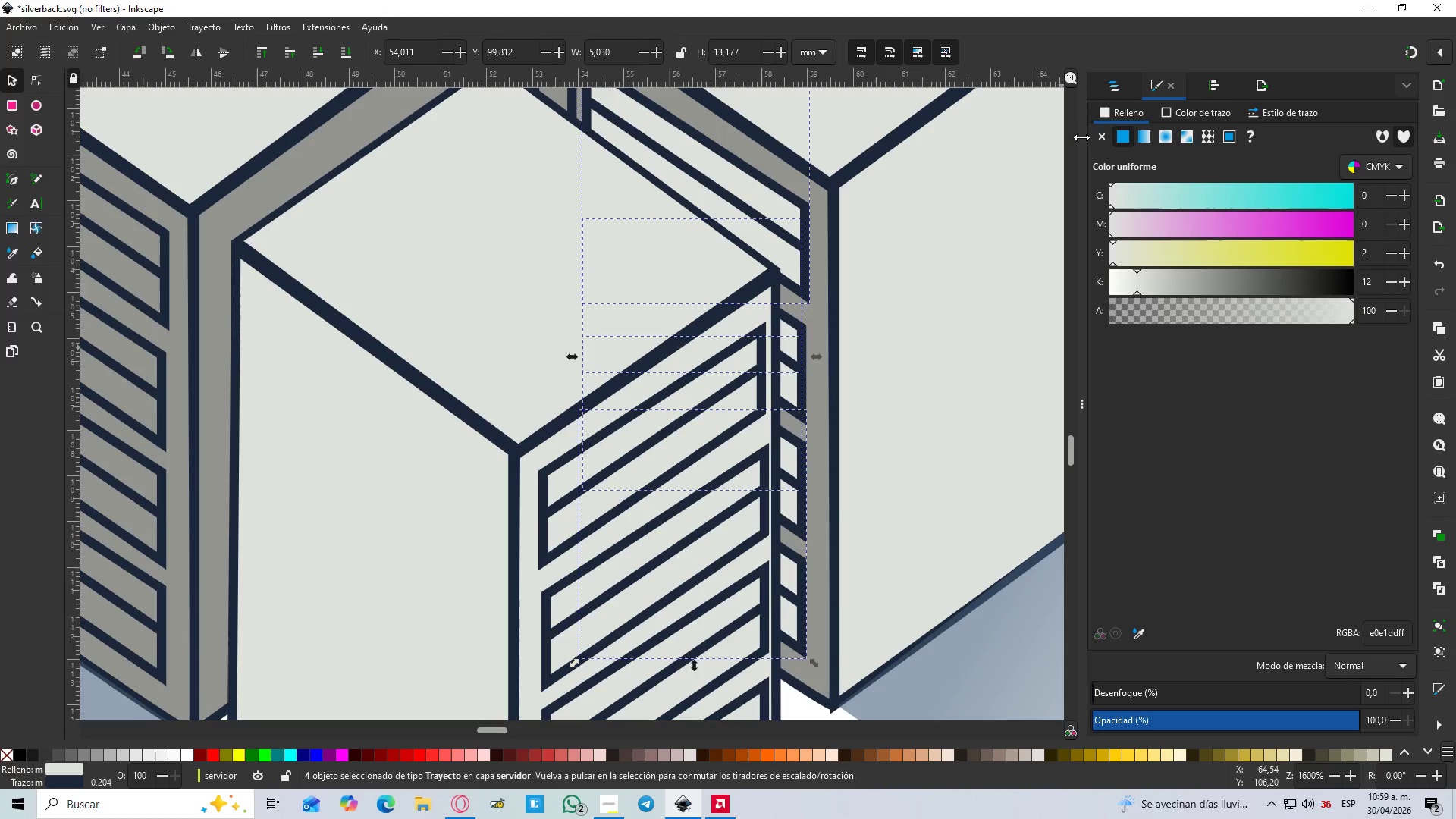 
left_click([1100, 136])
 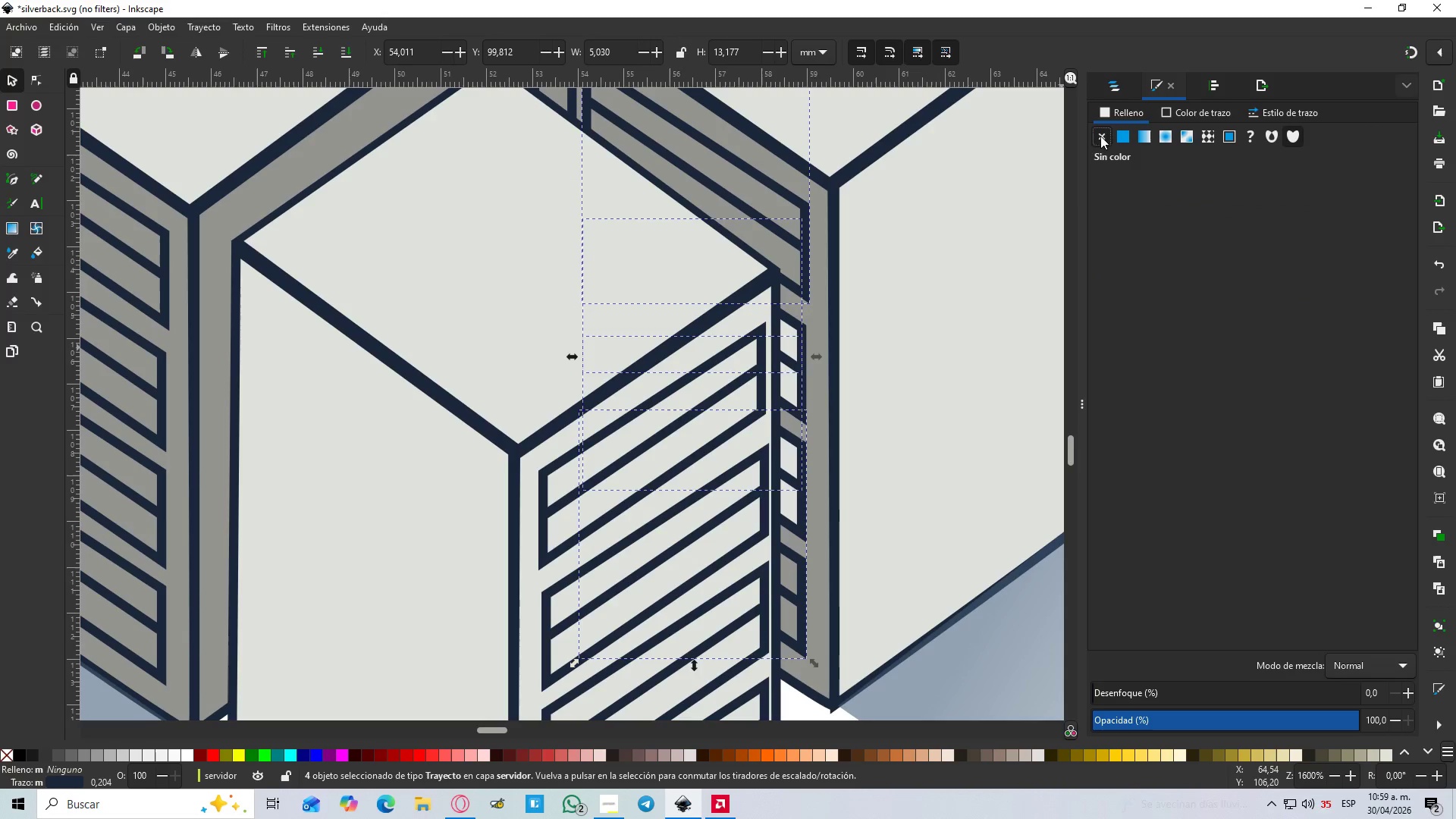 
hold_key(key=ControlLeft, duration=1.42)
scroll: coordinate [982, 260], scroll_direction: down, amount: 3.0
 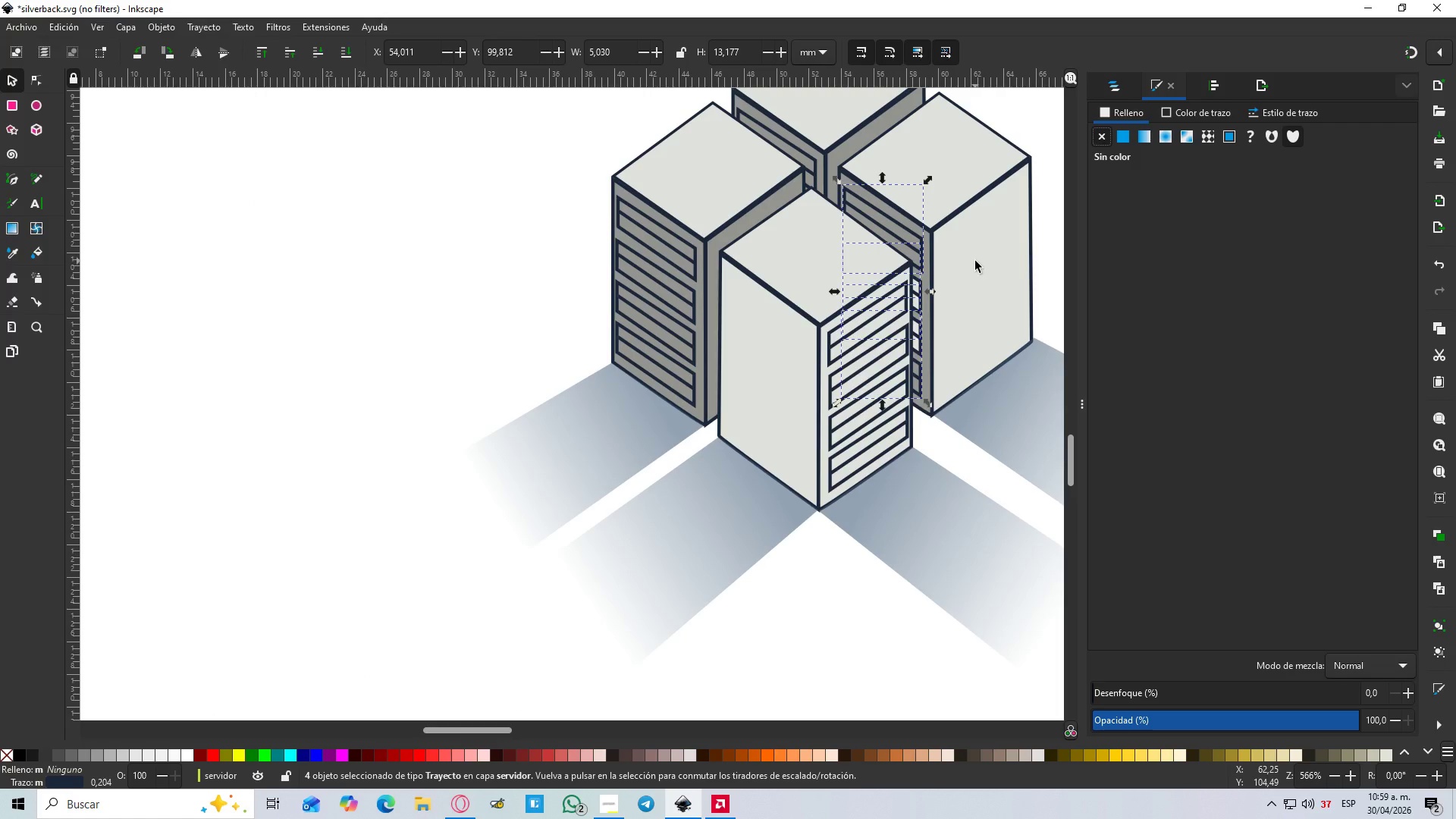 
scroll: coordinate [808, 329], scroll_direction: up, amount: 4.0
 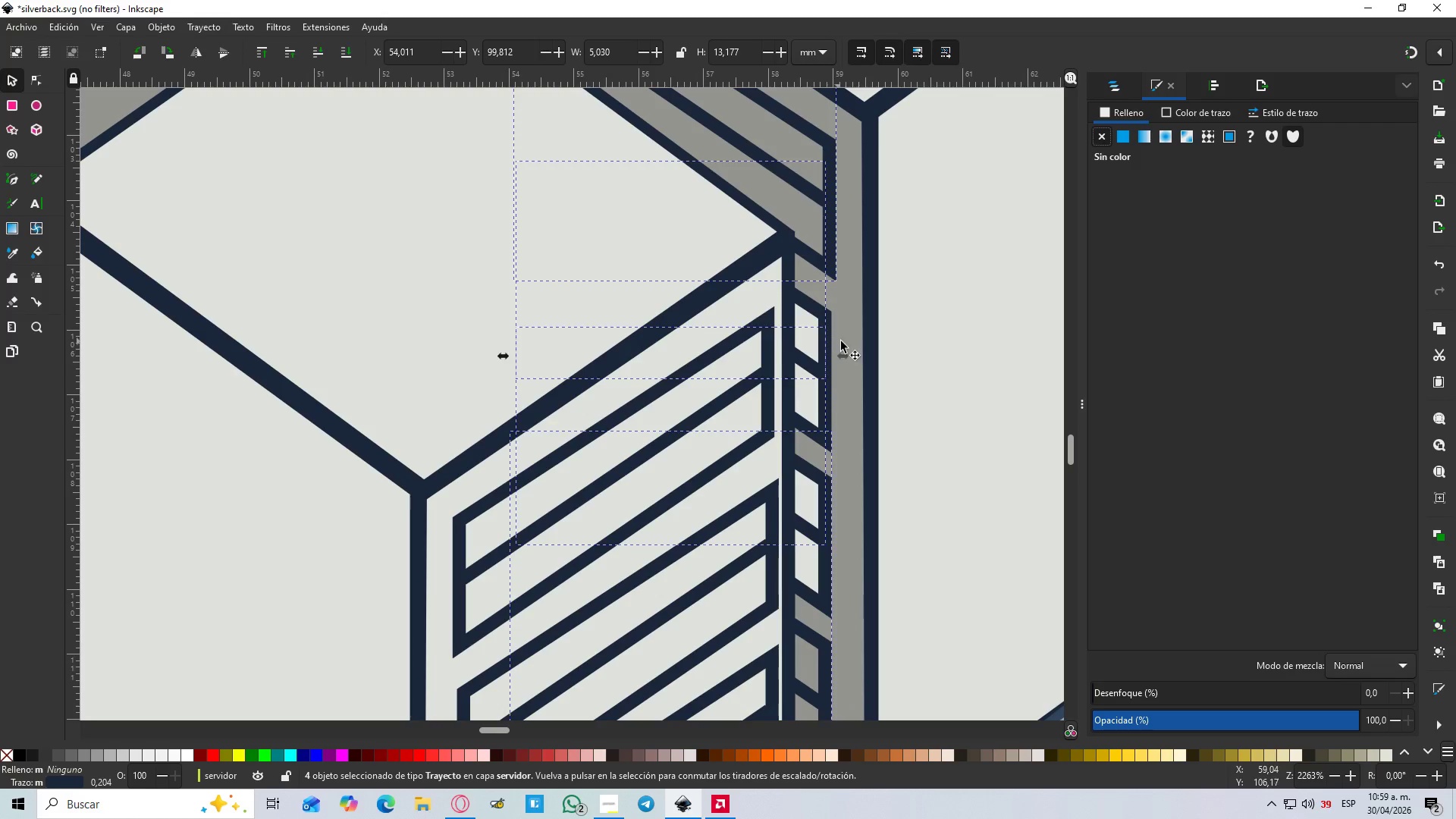 
left_click([851, 342])
 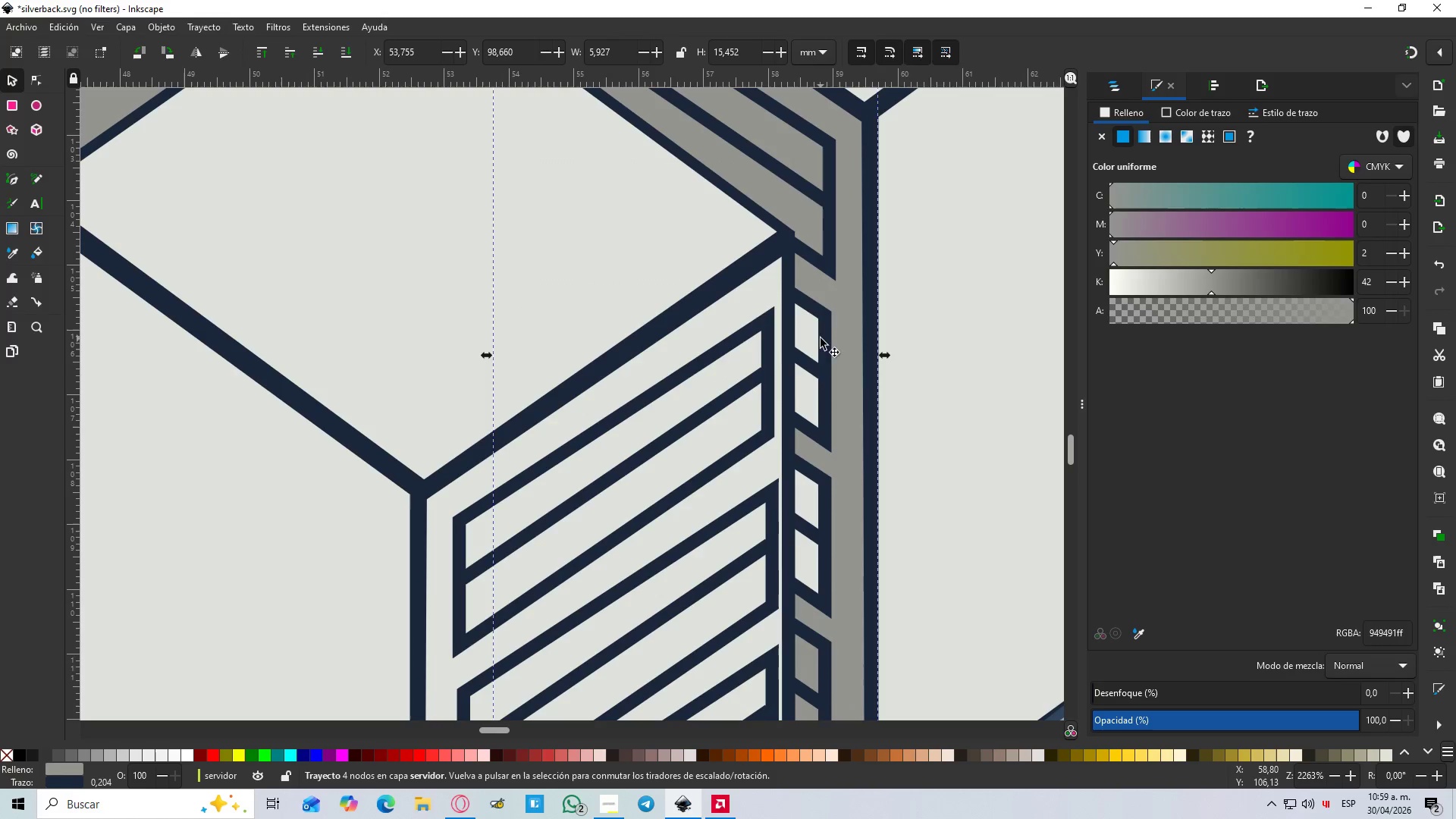 
left_click([824, 336])
 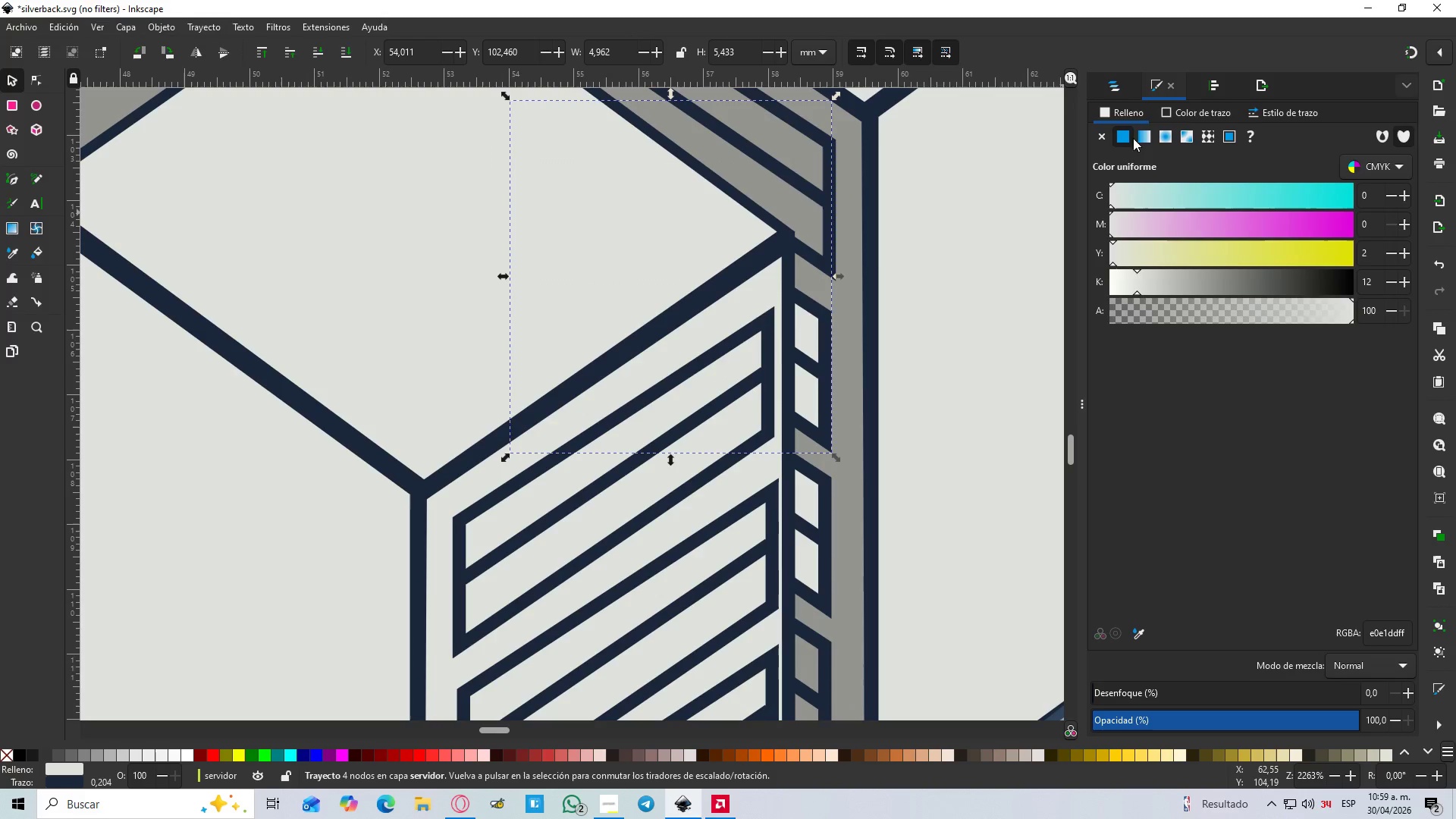 
left_click([1097, 135])
 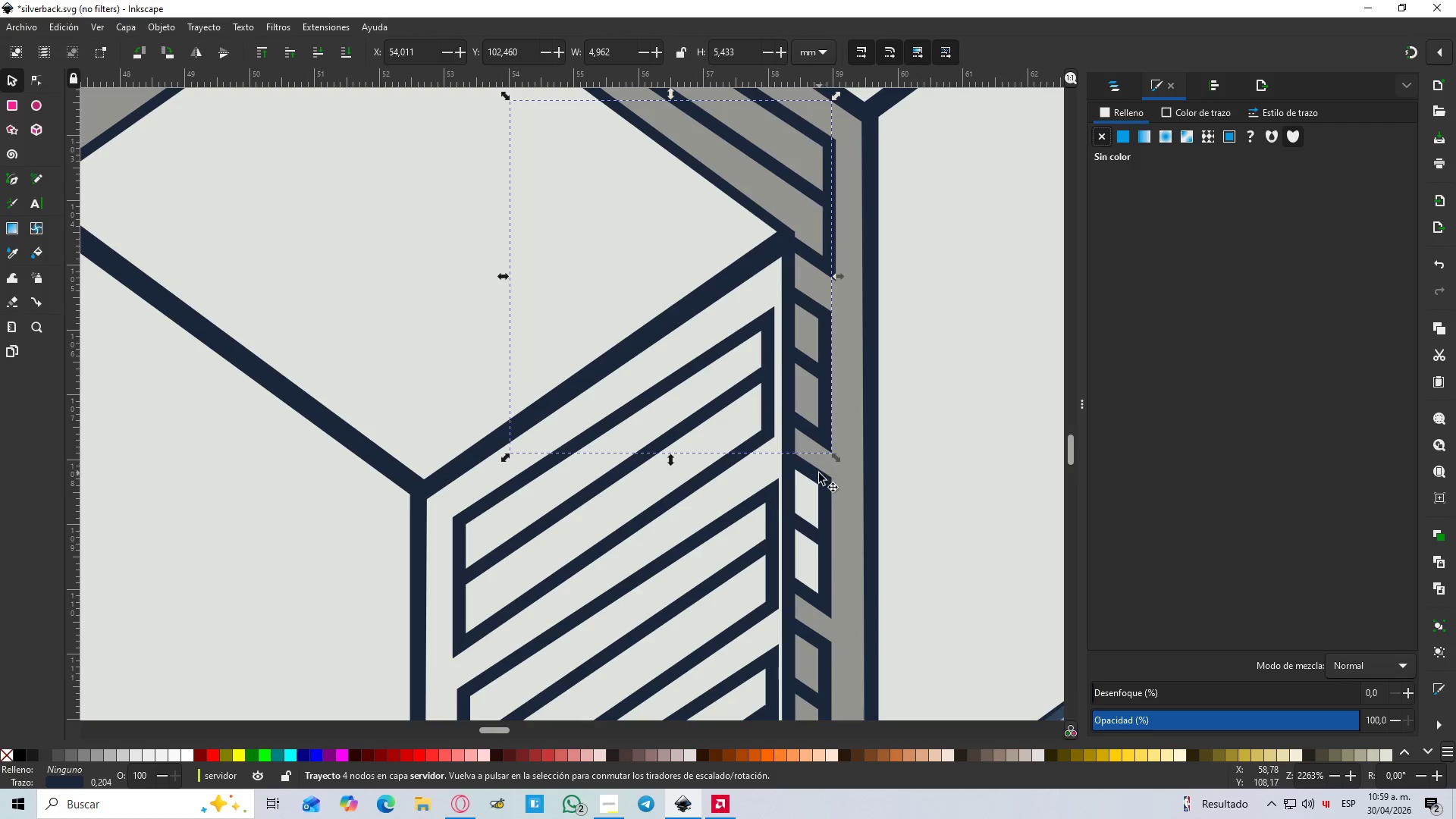 
left_click([825, 485])
 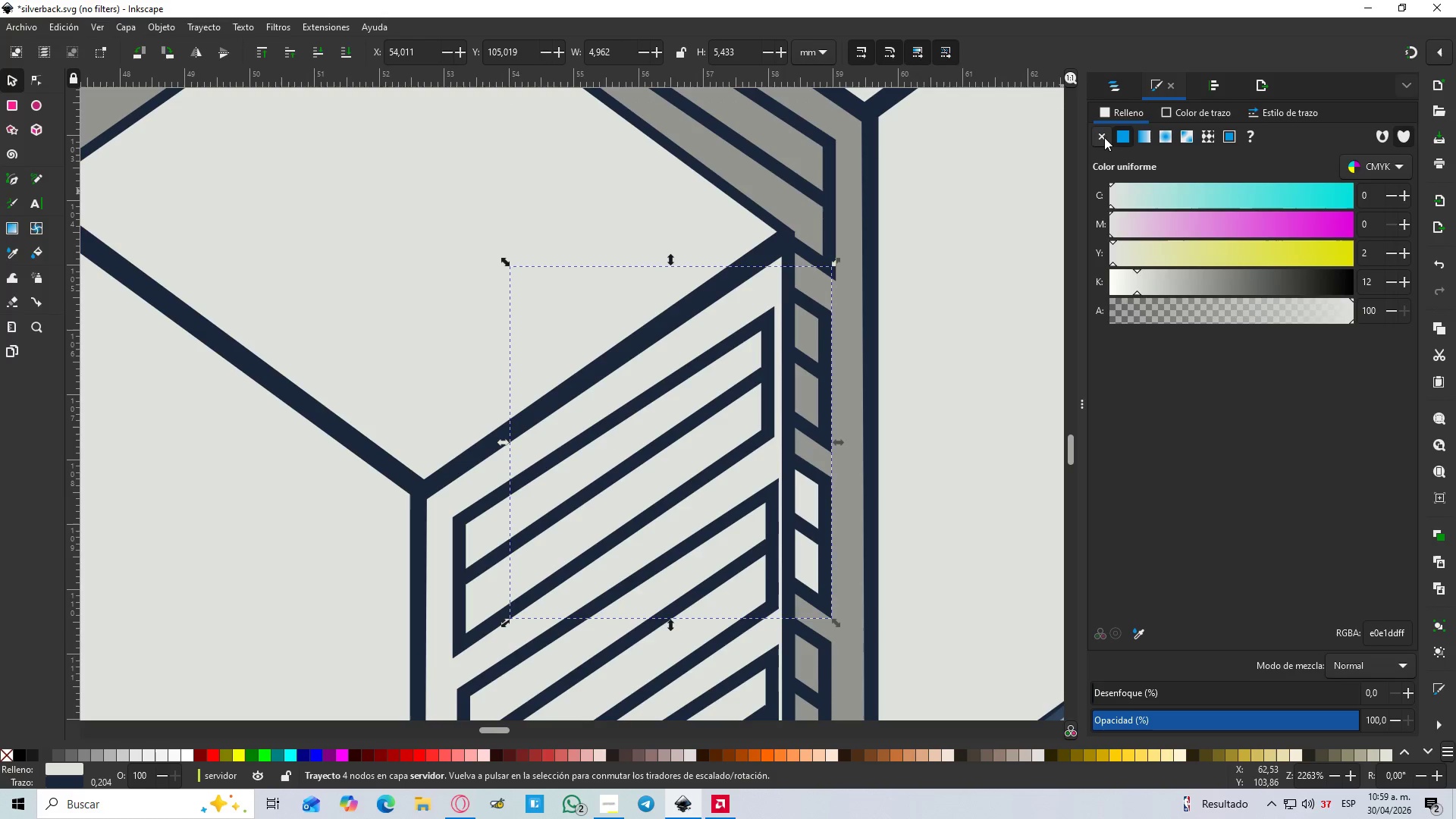 
left_click([1106, 137])
 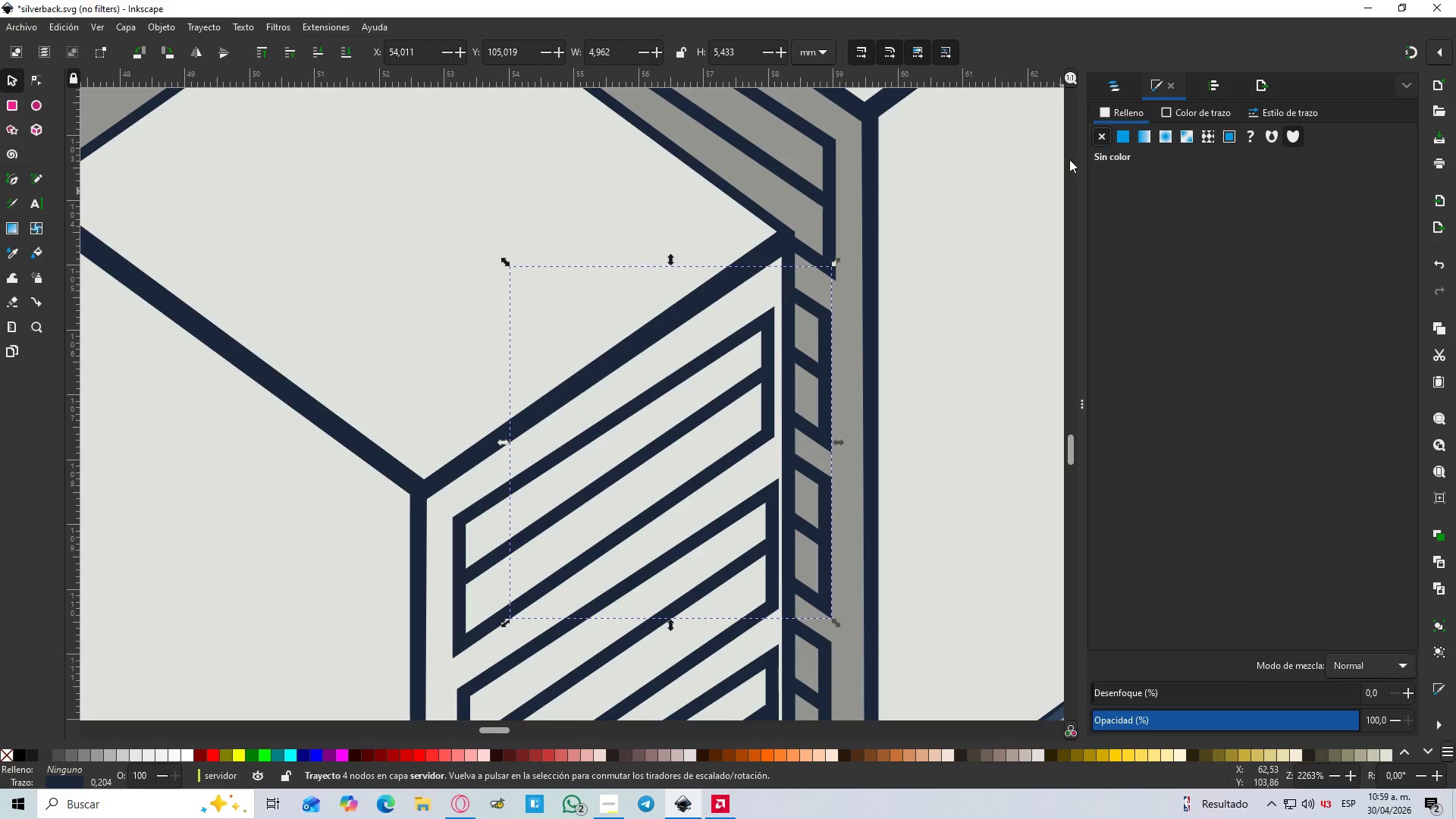 
hold_key(key=ControlLeft, duration=1.2)
scroll: coordinate [918, 246], scroll_direction: down, amount: 5.0
 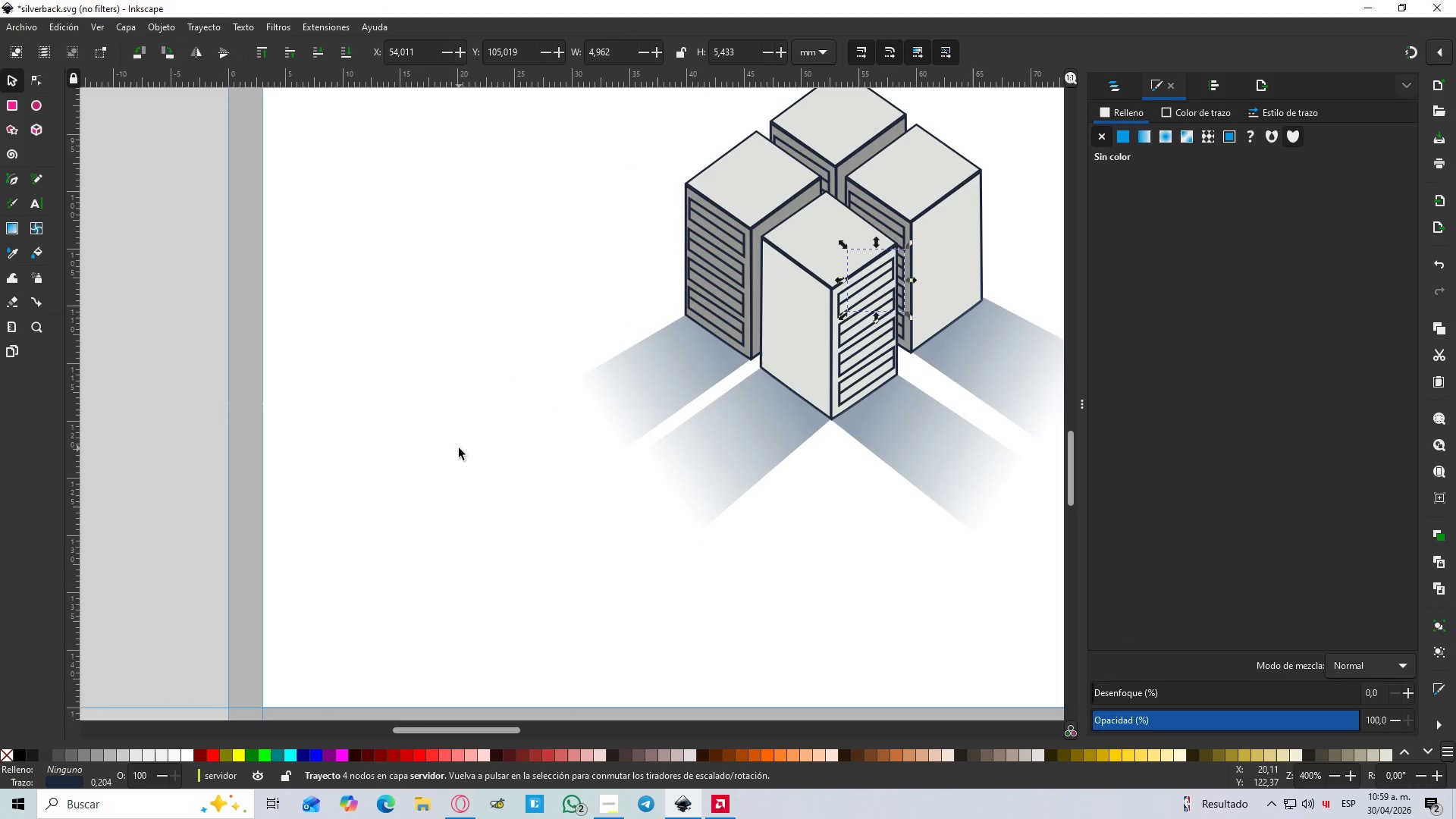 
hold_key(key=ControlLeft, duration=1.5)
scroll: coordinate [497, 425], scroll_direction: down, amount: 3.0
 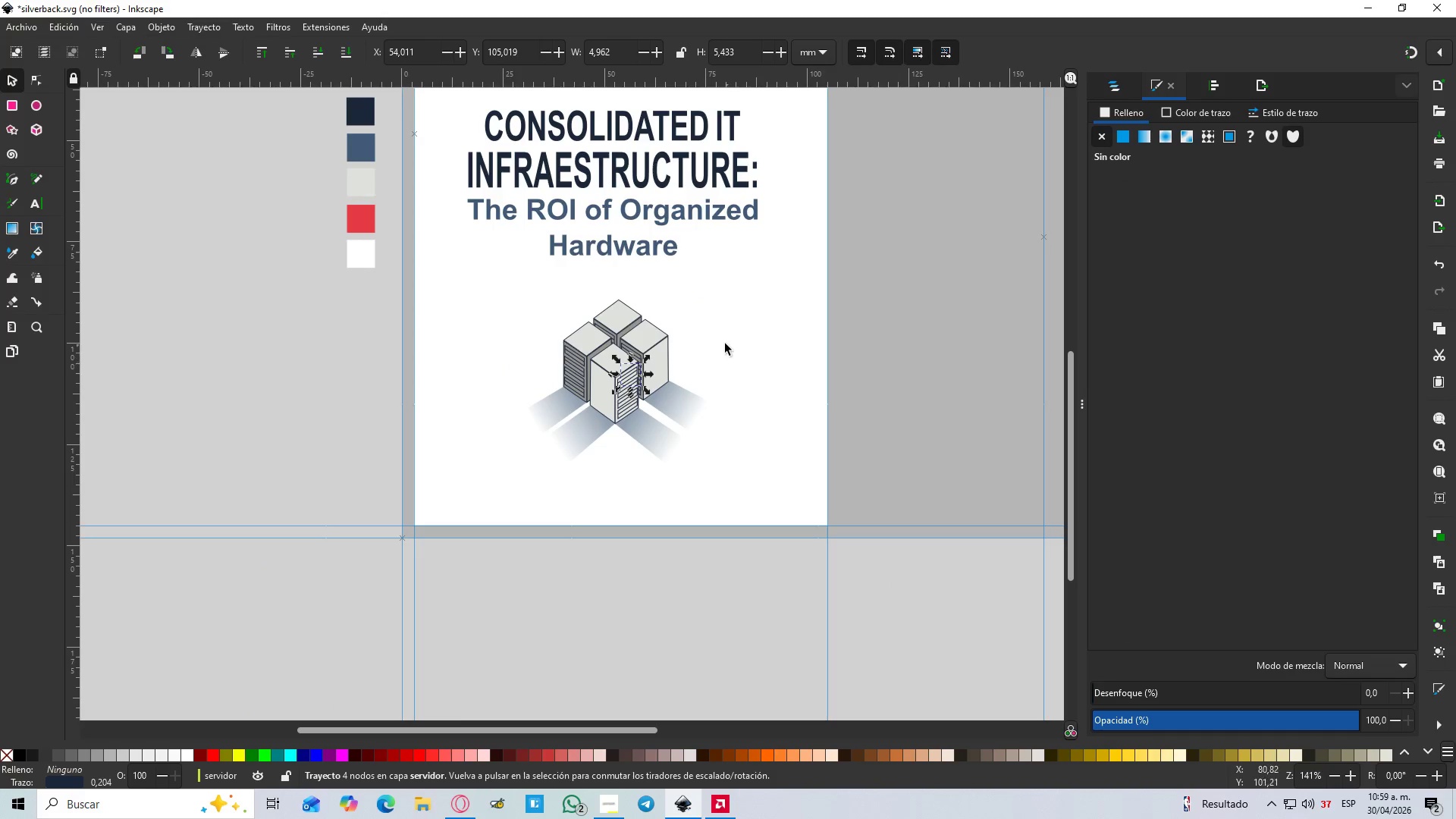 
key(Control+ControlLeft)
 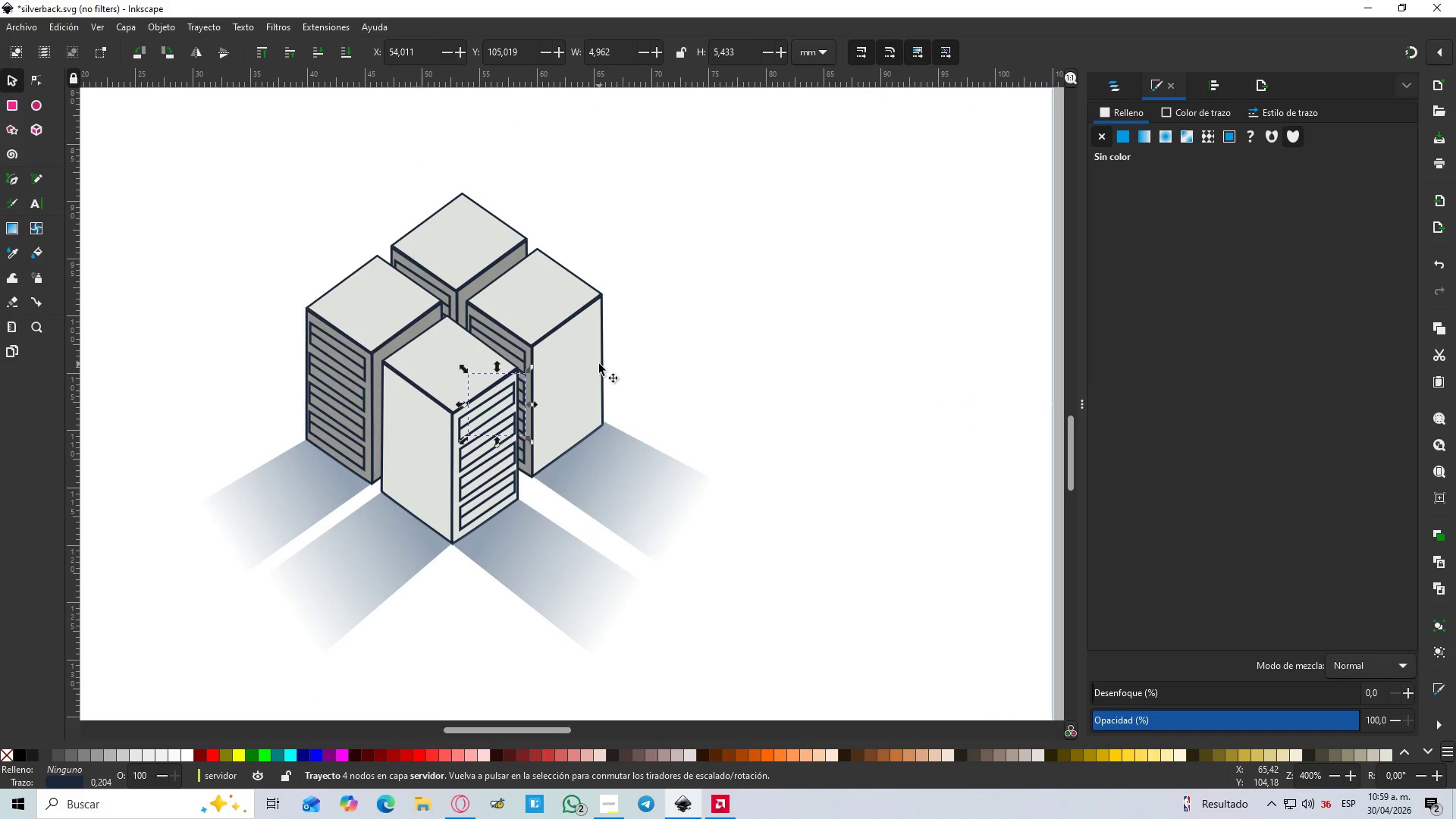 
key(Control+ControlLeft)
 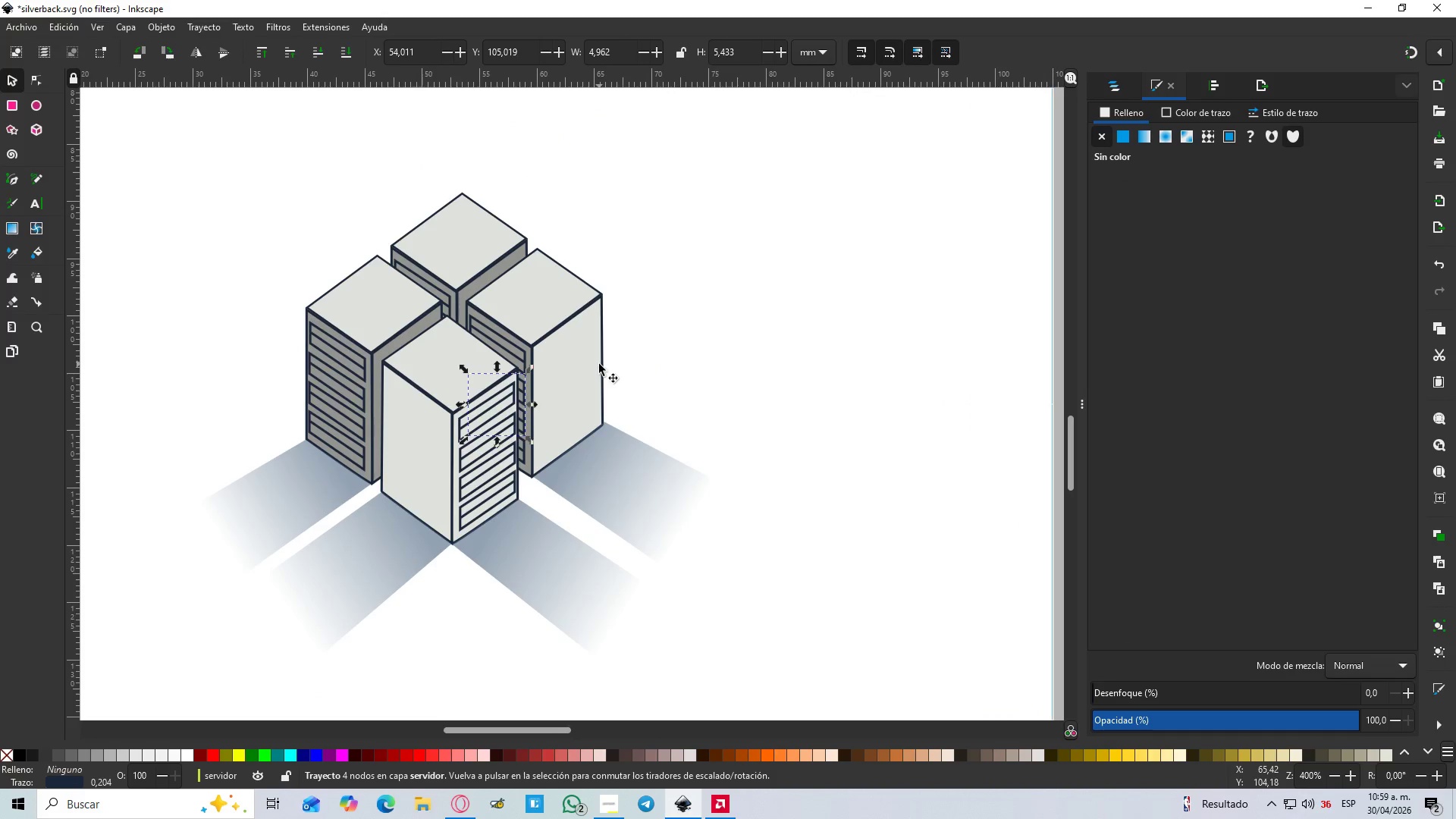 
key(Control+ControlLeft)
 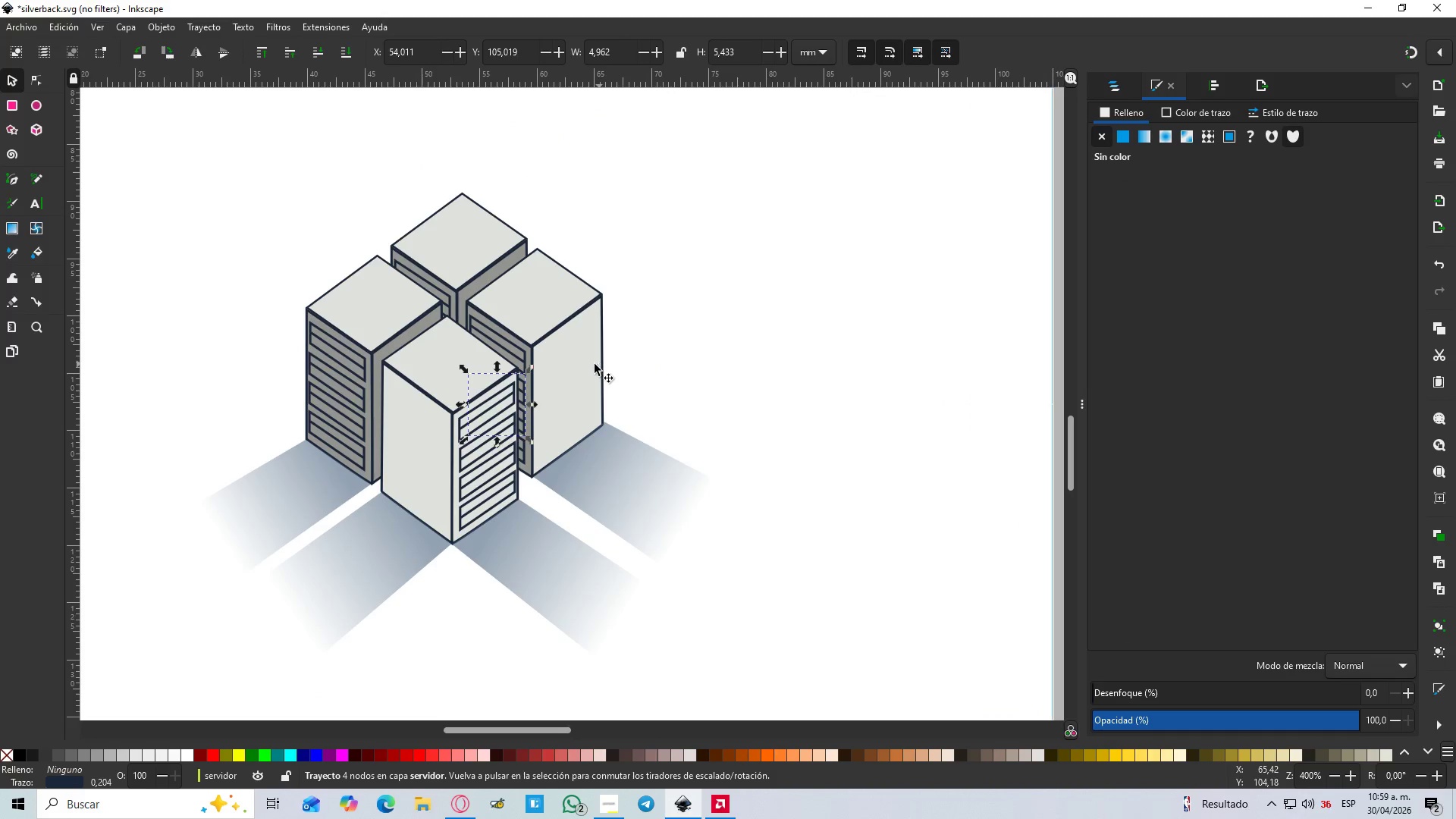 
scroll: coordinate [696, 362], scroll_direction: up, amount: 3.0
 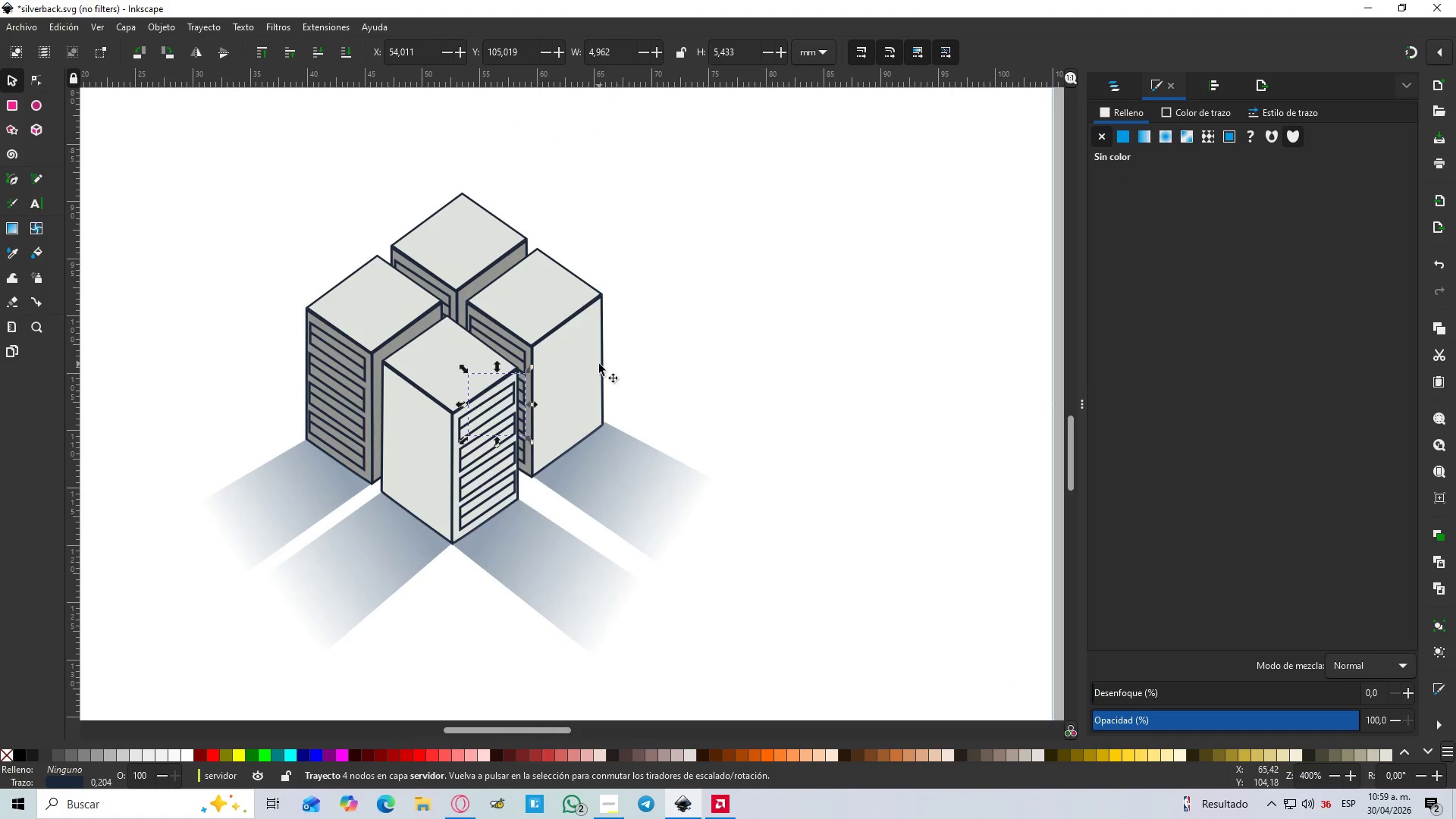 
key(Control+ControlLeft)
 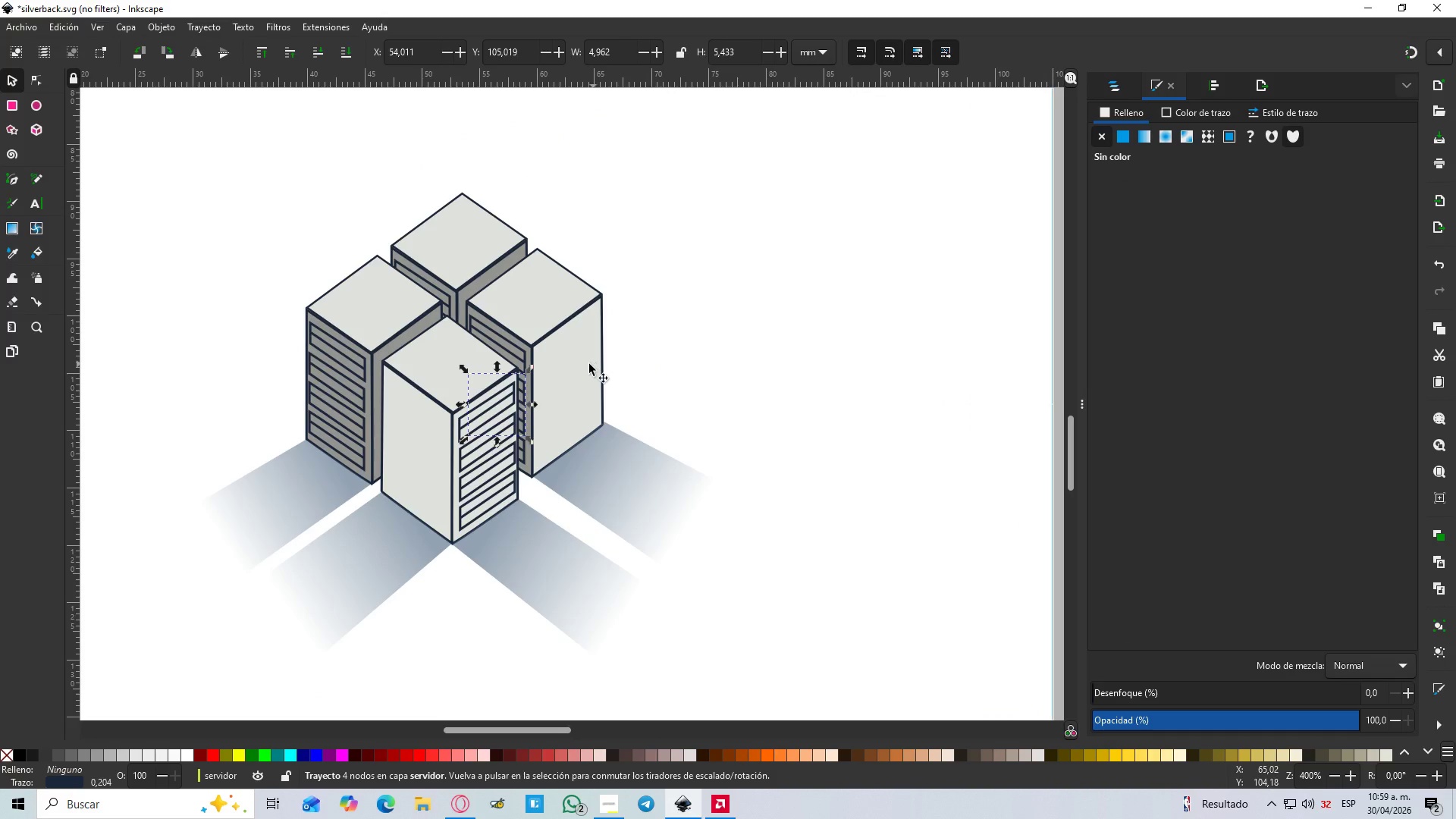 
hold_key(key=ControlLeft, duration=1.5)
scroll: coordinate [403, 389], scroll_direction: down, amount: 2.0
 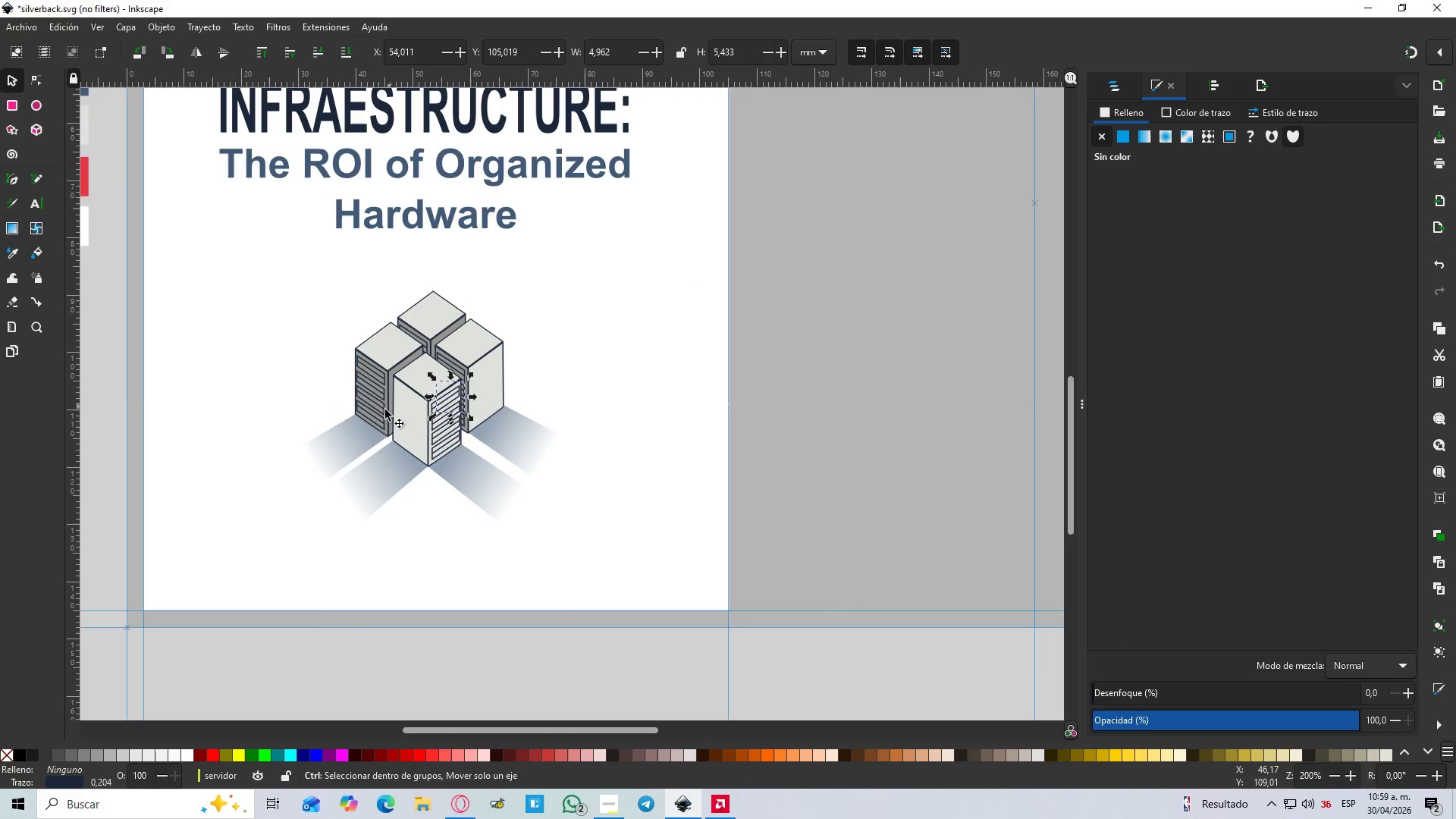 
hold_key(key=ControlLeft, duration=0.81)
scroll: coordinate [415, 409], scroll_direction: up, amount: 4.0
 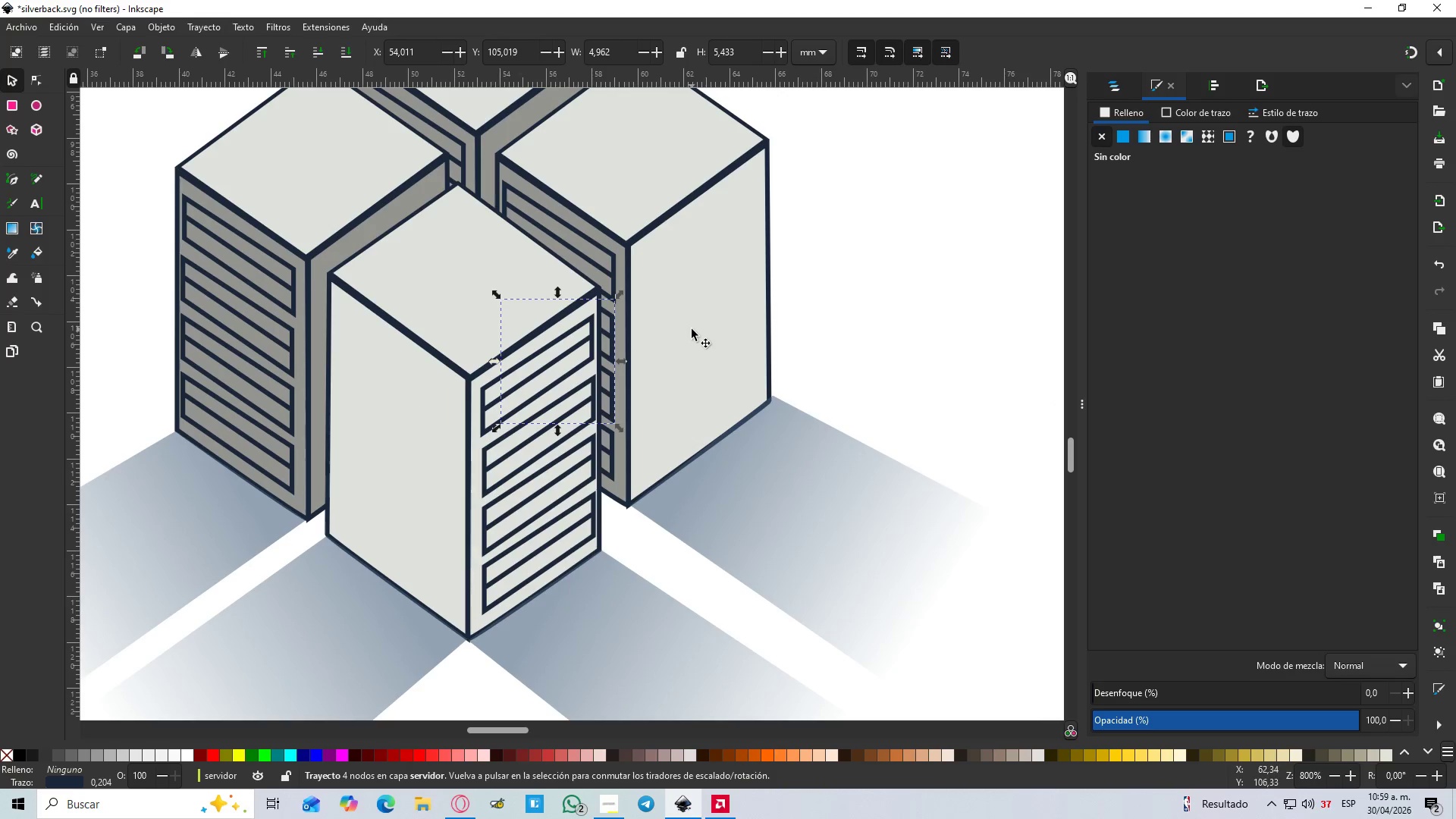 
left_click([692, 329])
 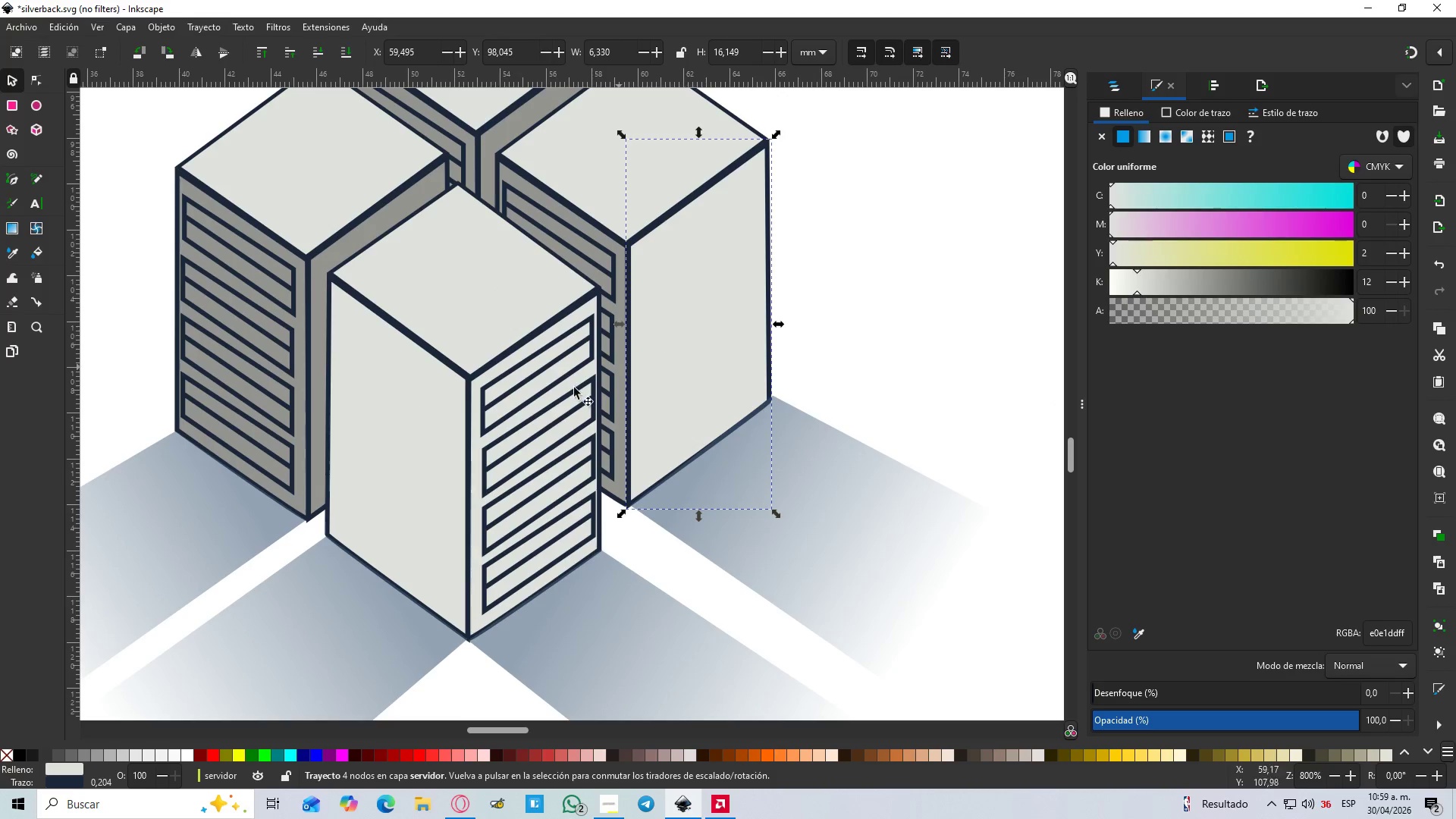 
hold_key(key=ShiftLeft, duration=1.52)
left_click([401, 435])
 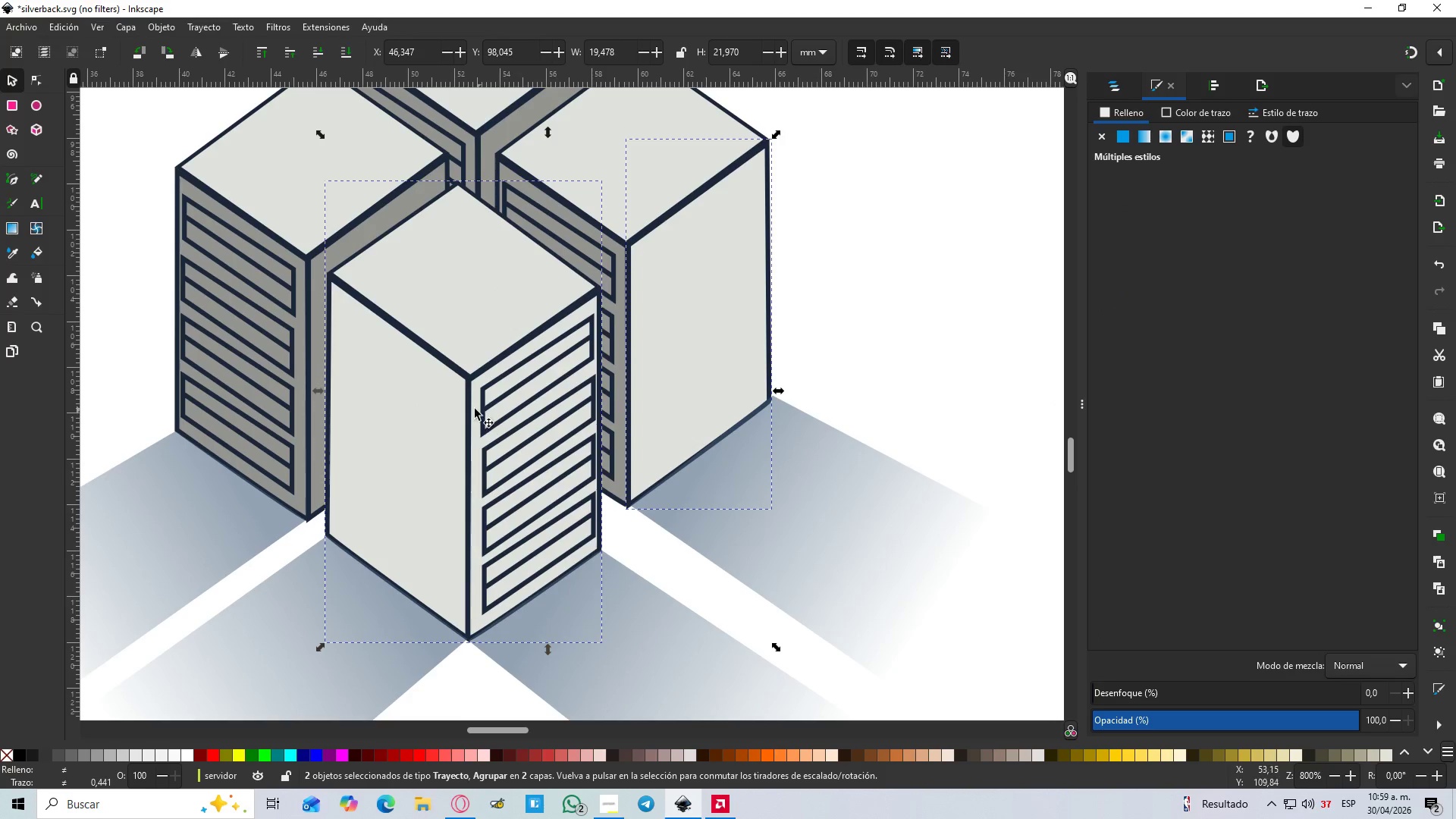 
hold_key(key=ShiftLeft, duration=1.17)
left_click([479, 405])
 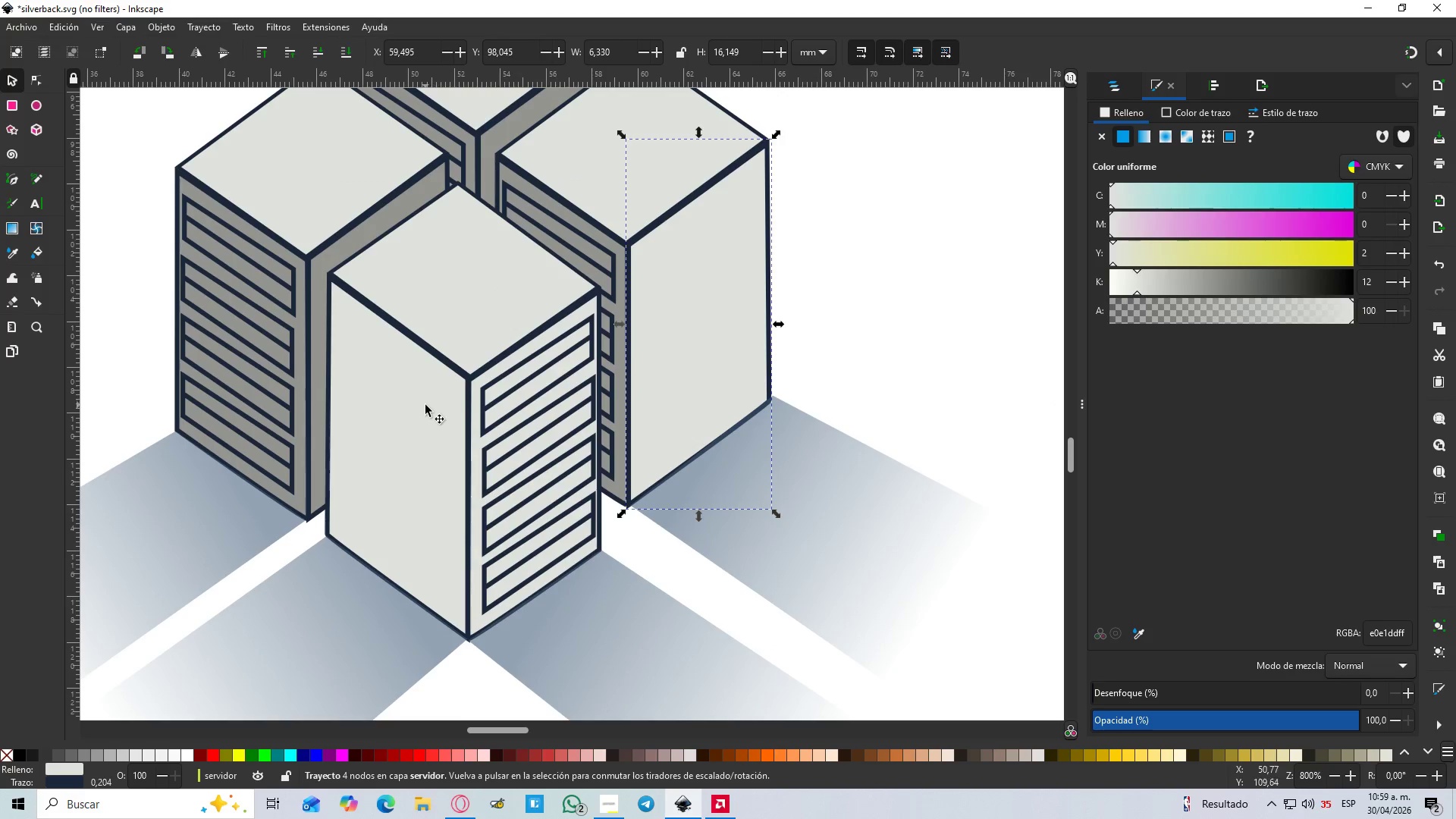 
double_click([425, 405])
 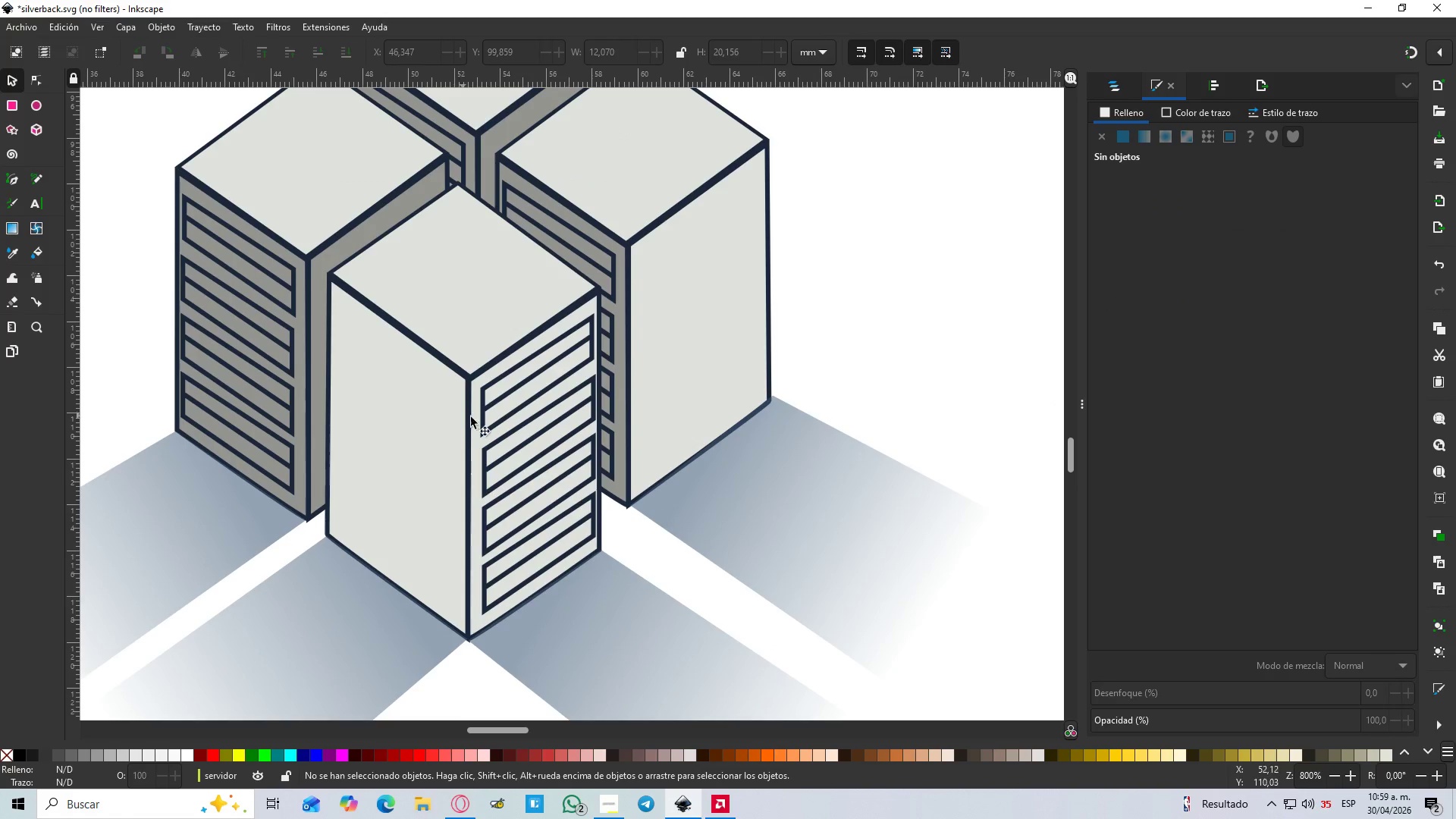 
left_click([441, 413])
 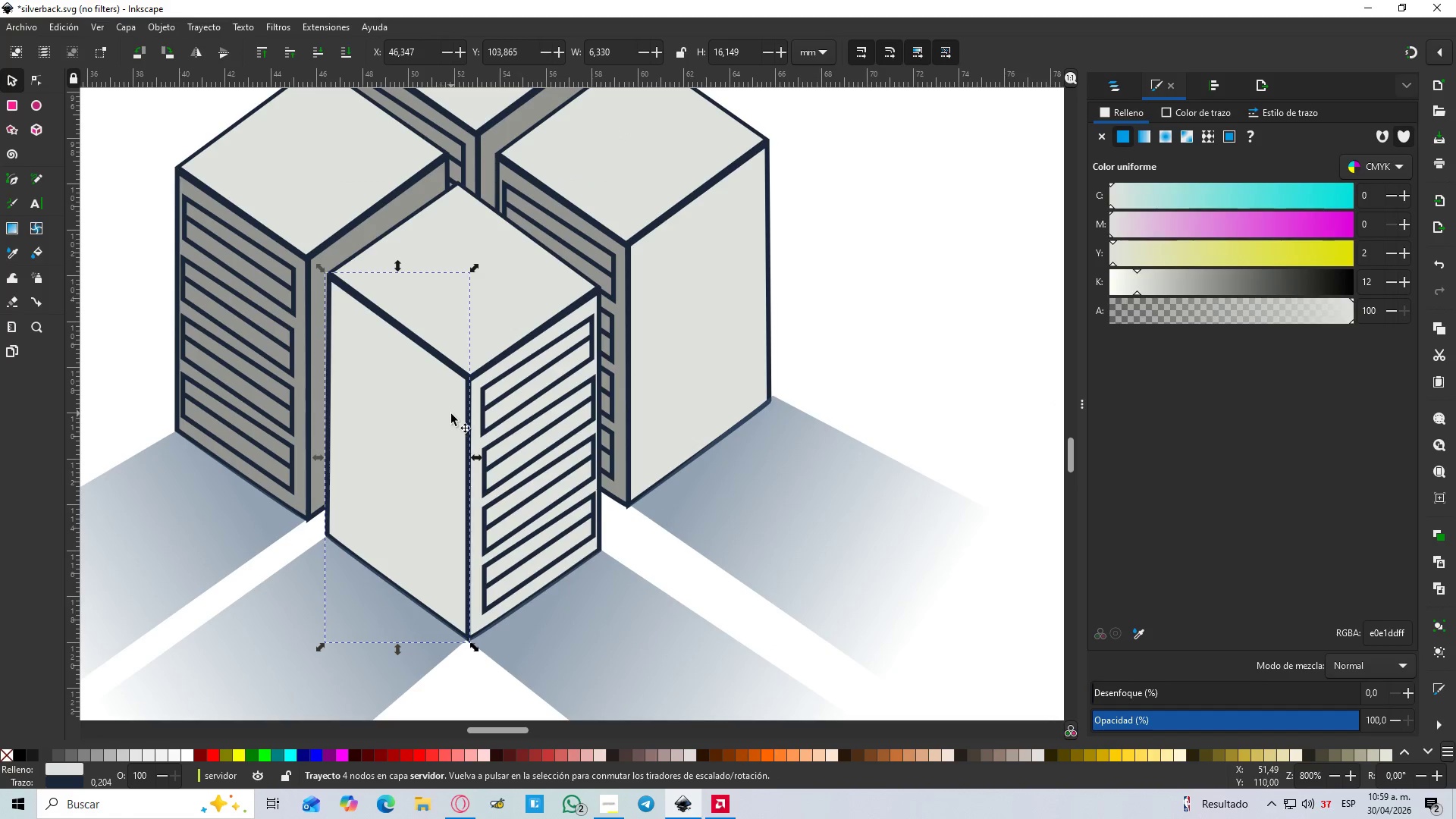 
hold_key(key=ShiftLeft, duration=1.51)
left_click([476, 425])
 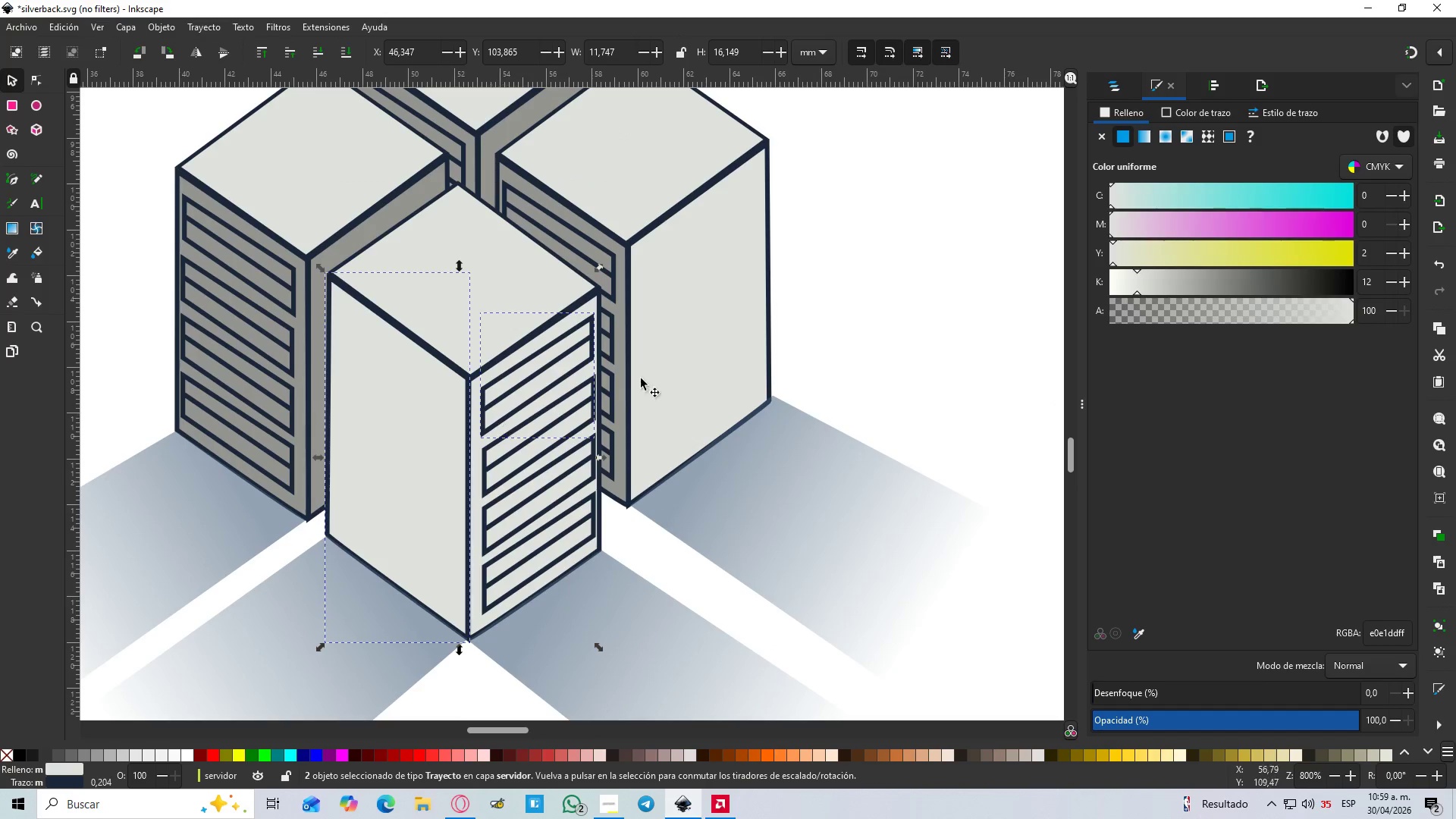 
hold_key(key=ShiftLeft, duration=1.2)
left_click([692, 342])
 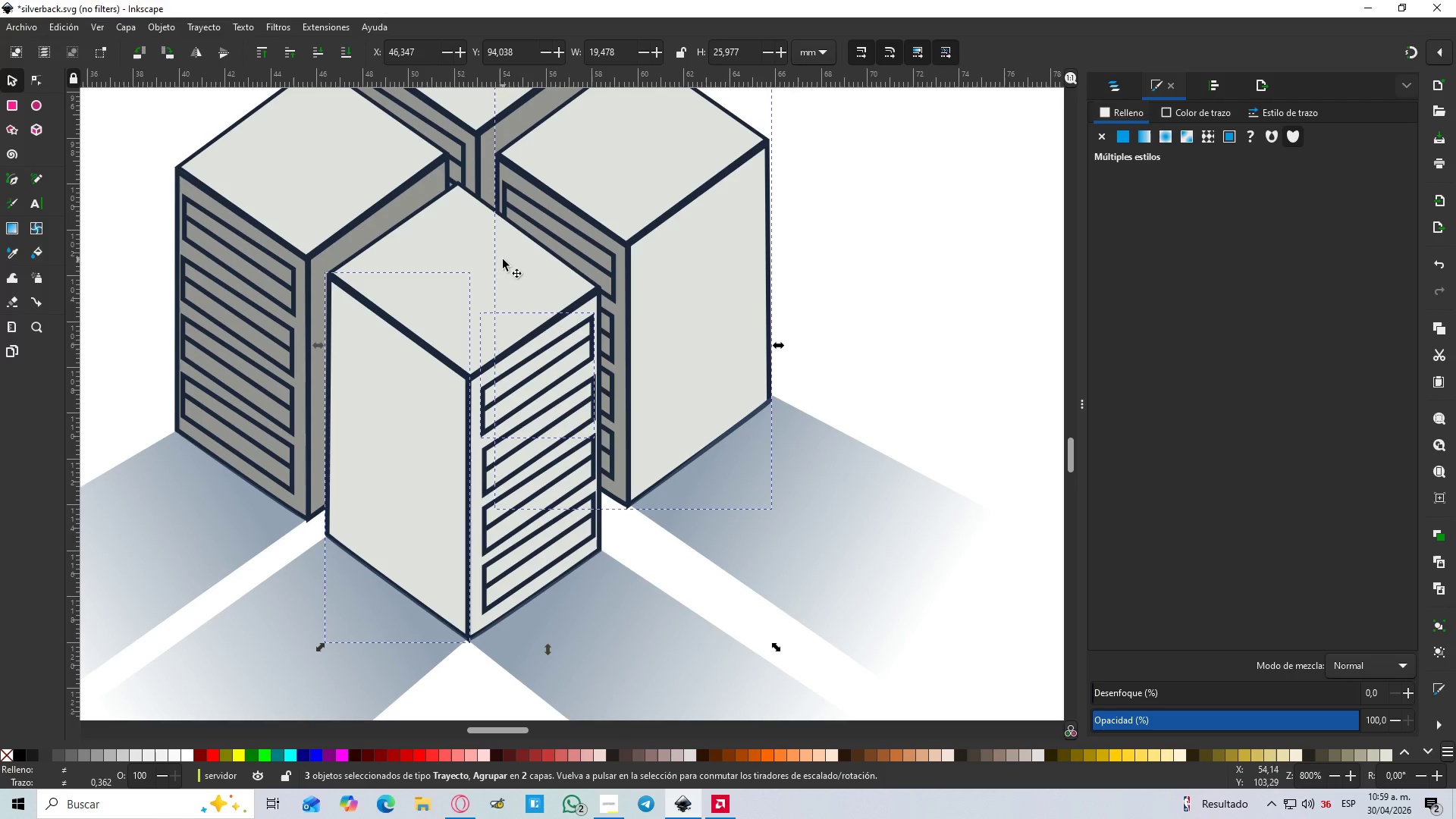 
key(D)
 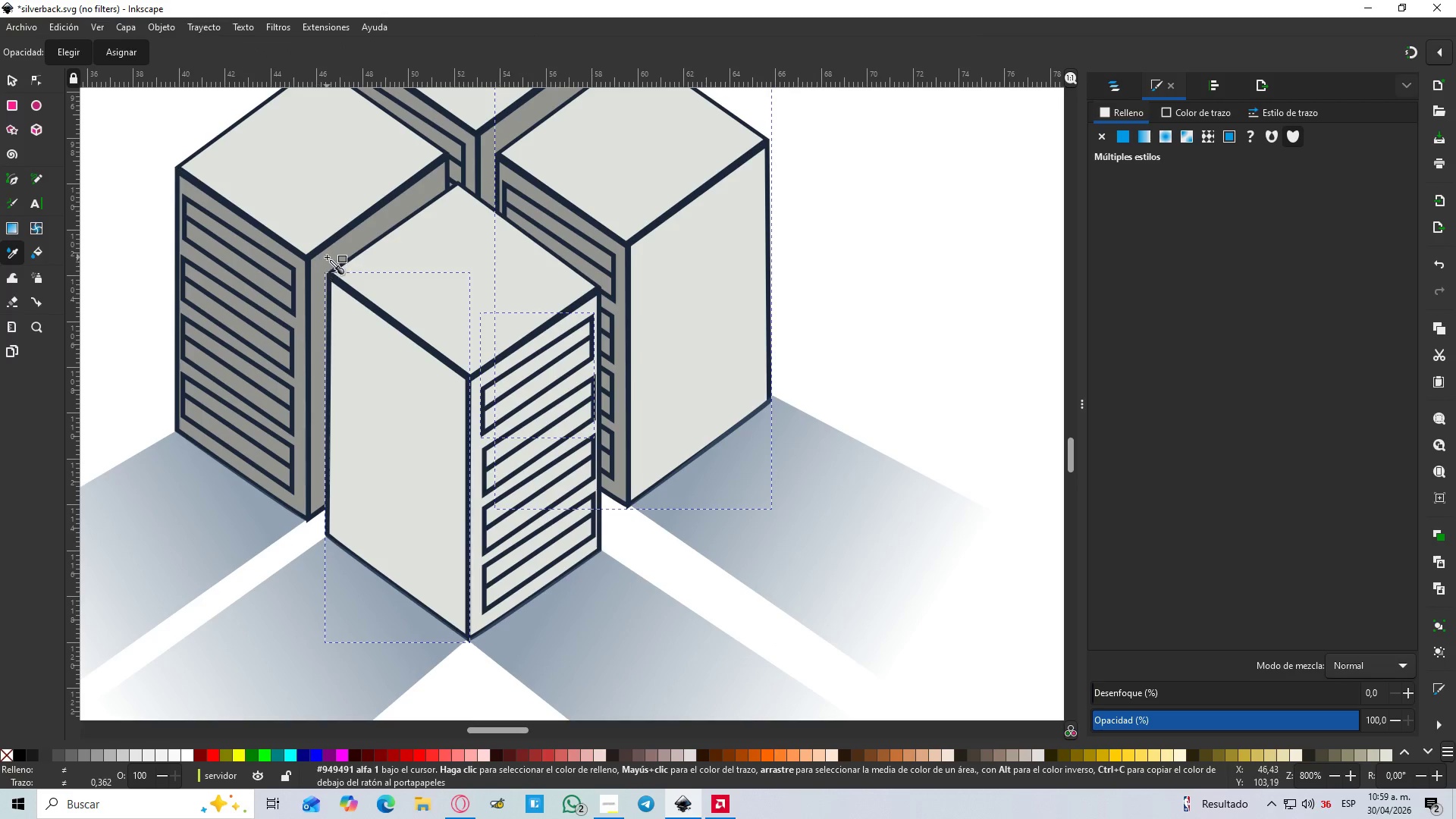 
left_click([327, 257])
 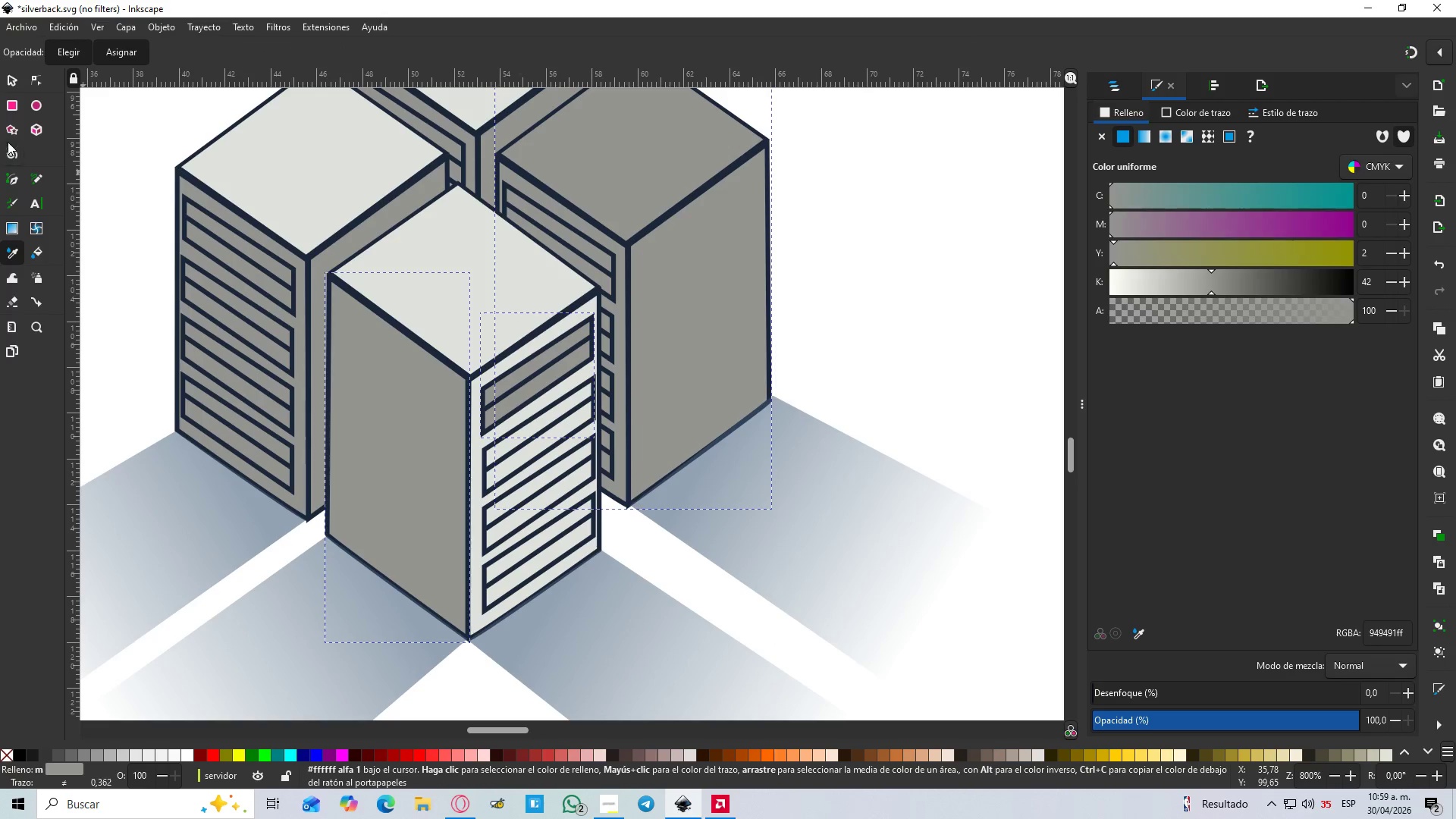 
left_click([10, 77])
 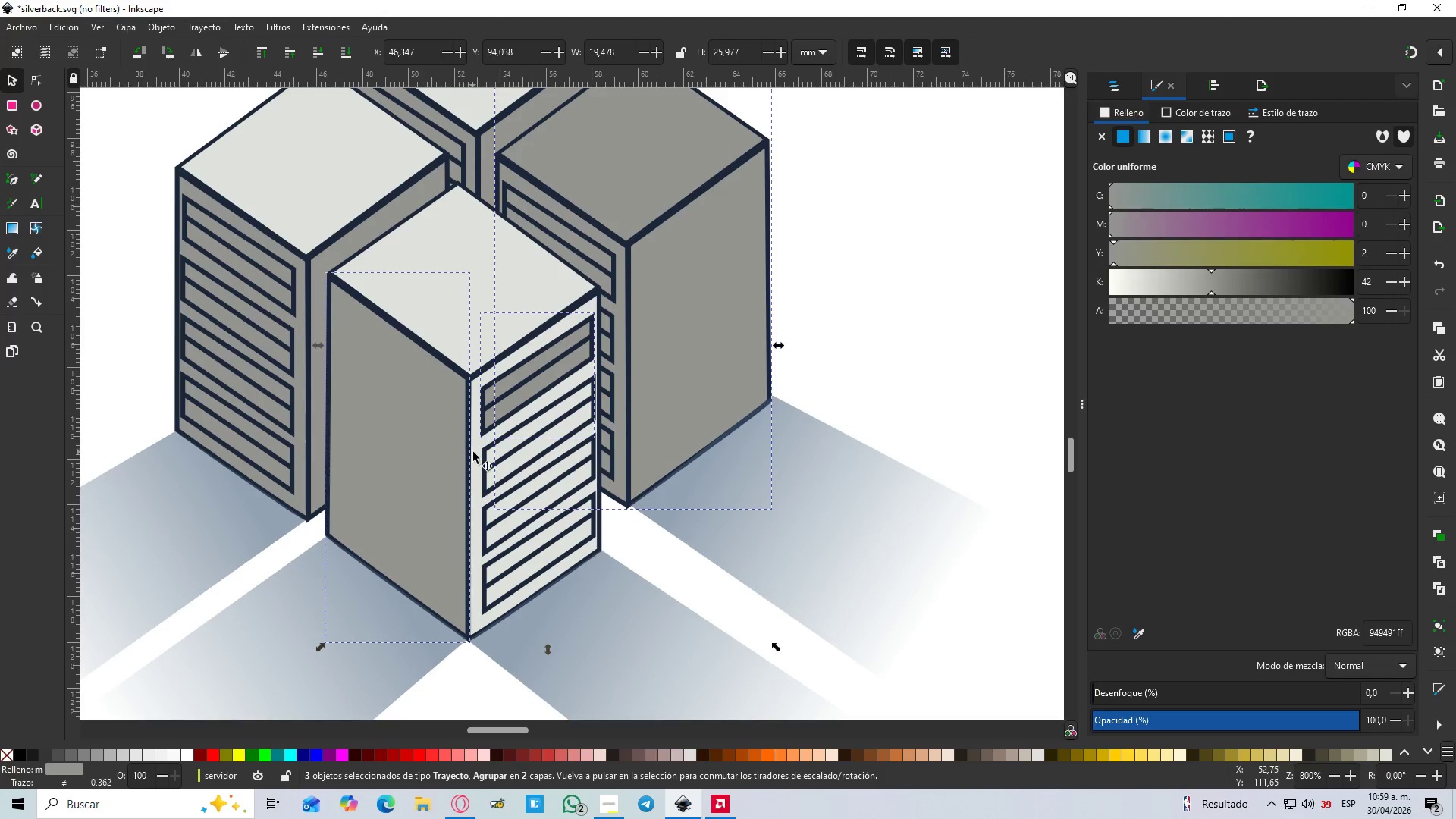 
left_click([476, 453])
 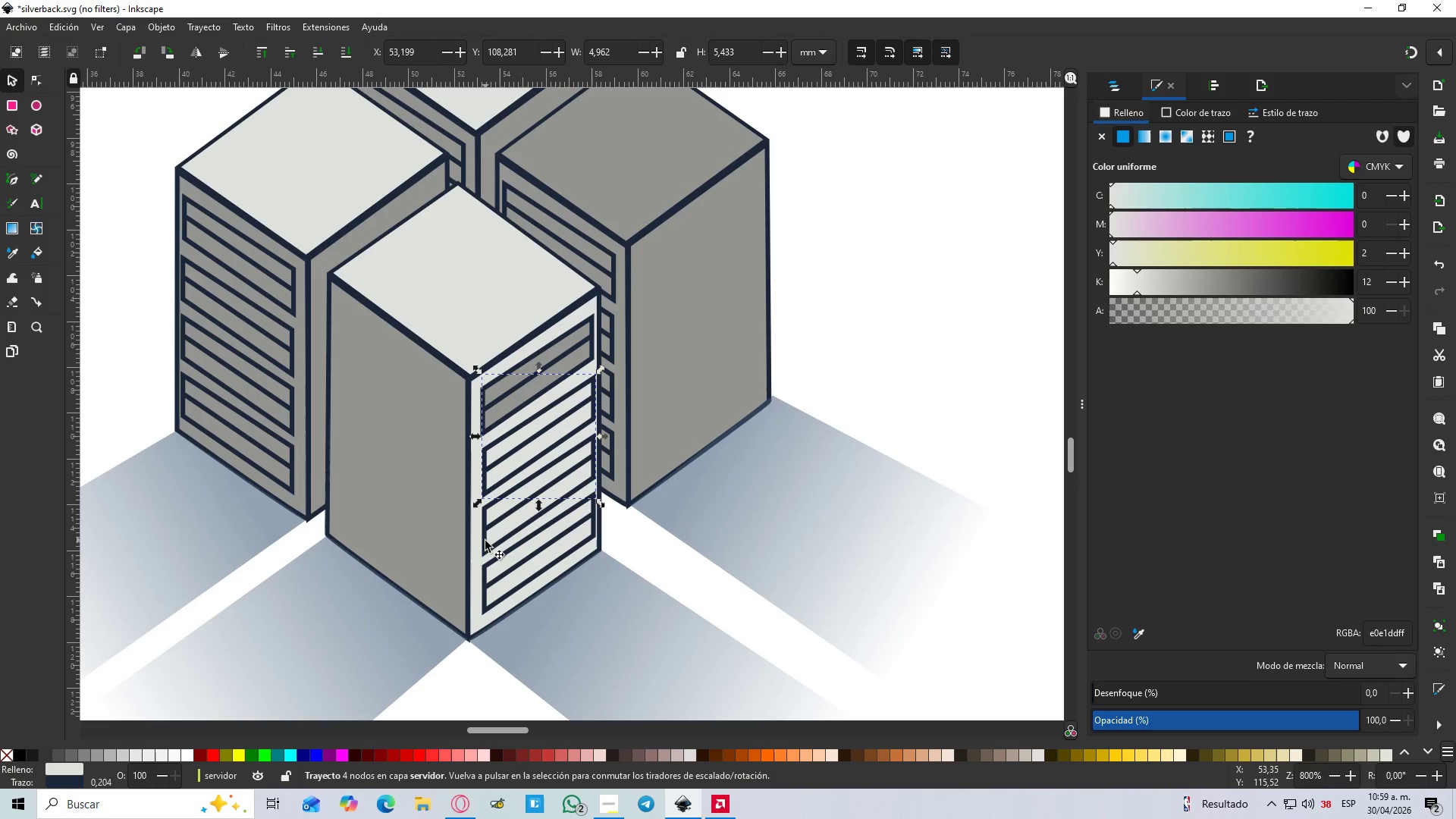 
left_click([476, 551])
 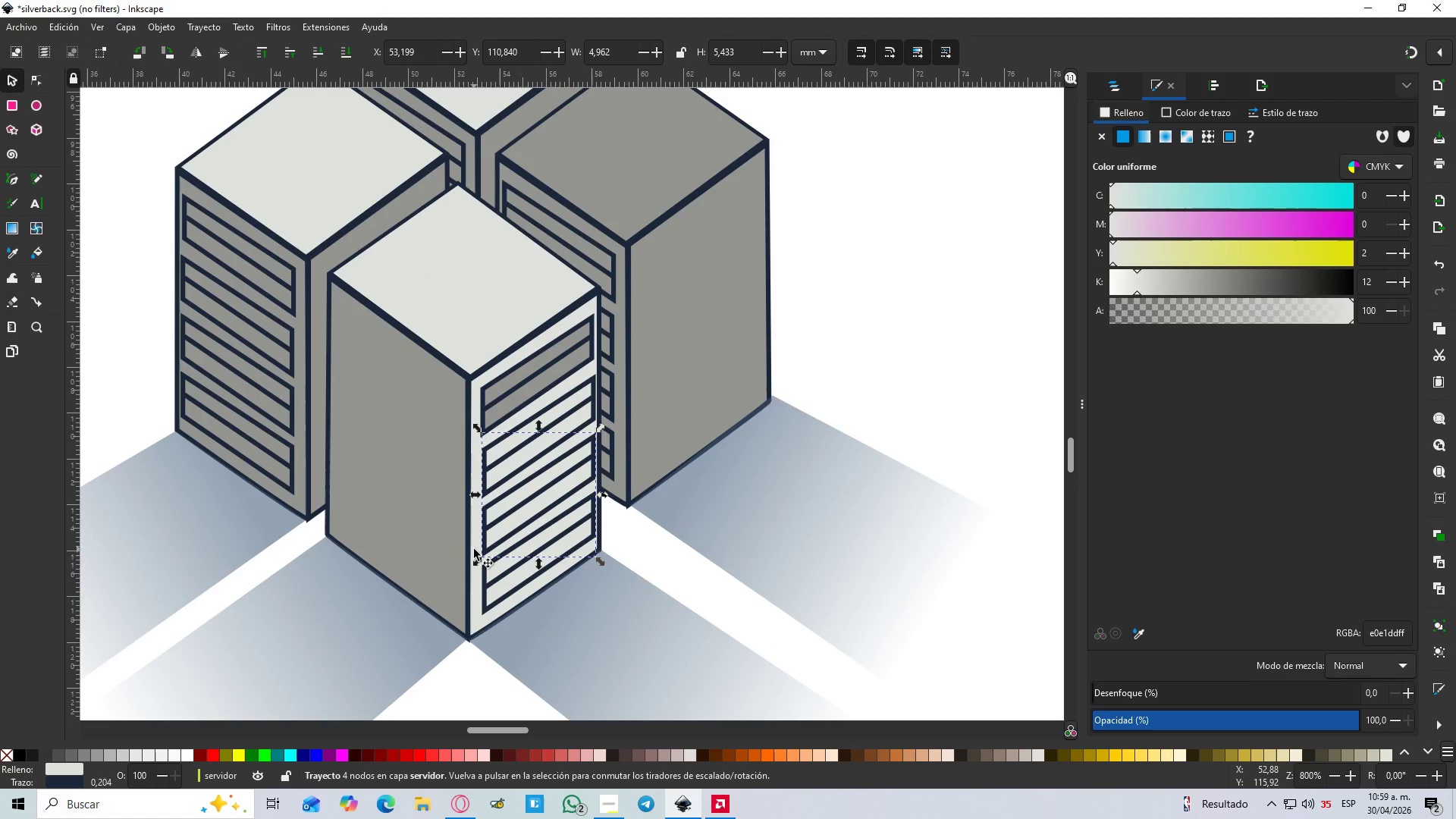 
left_click([473, 549])
 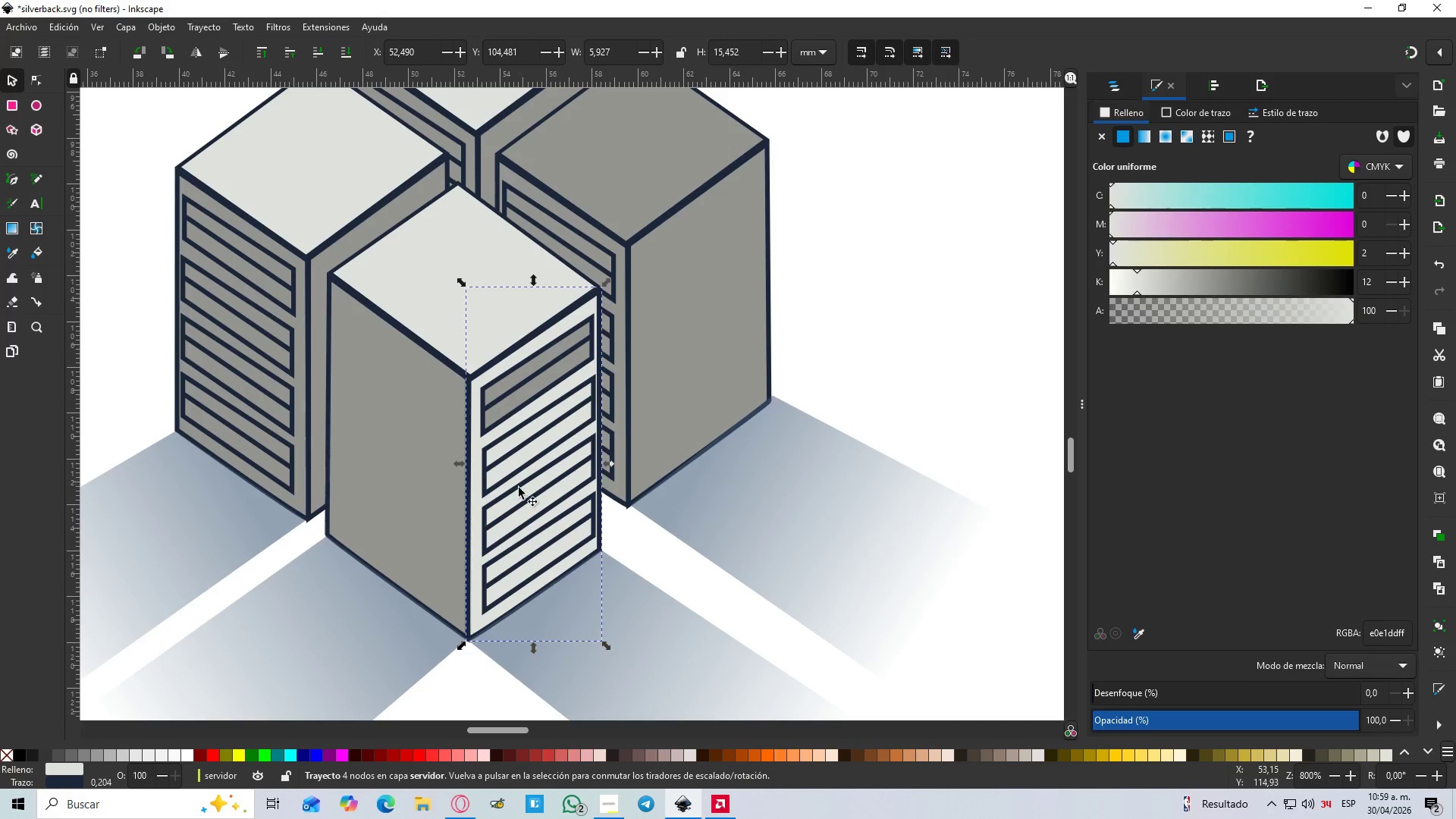 
key(D)
 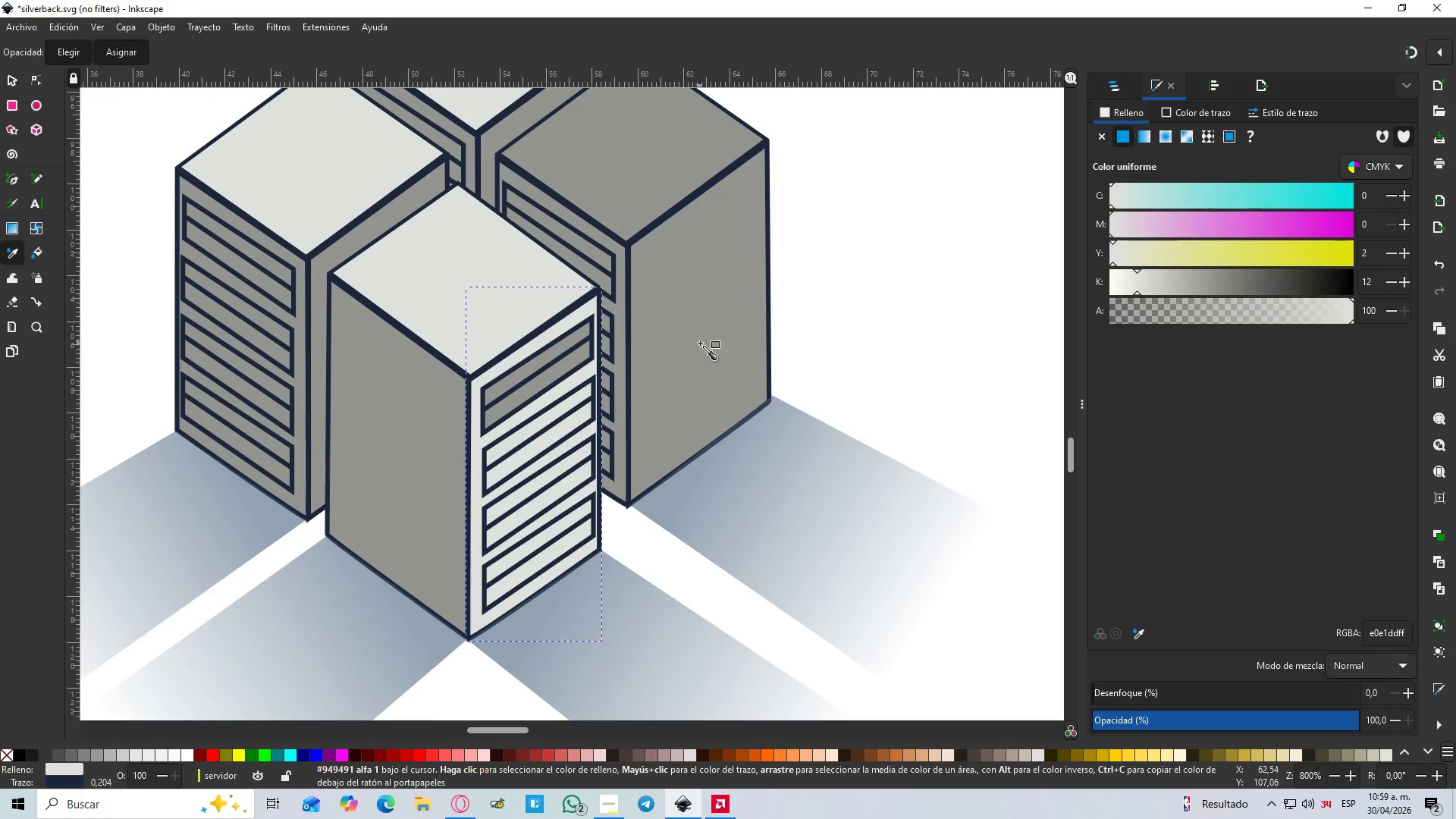 
left_click([700, 343])
 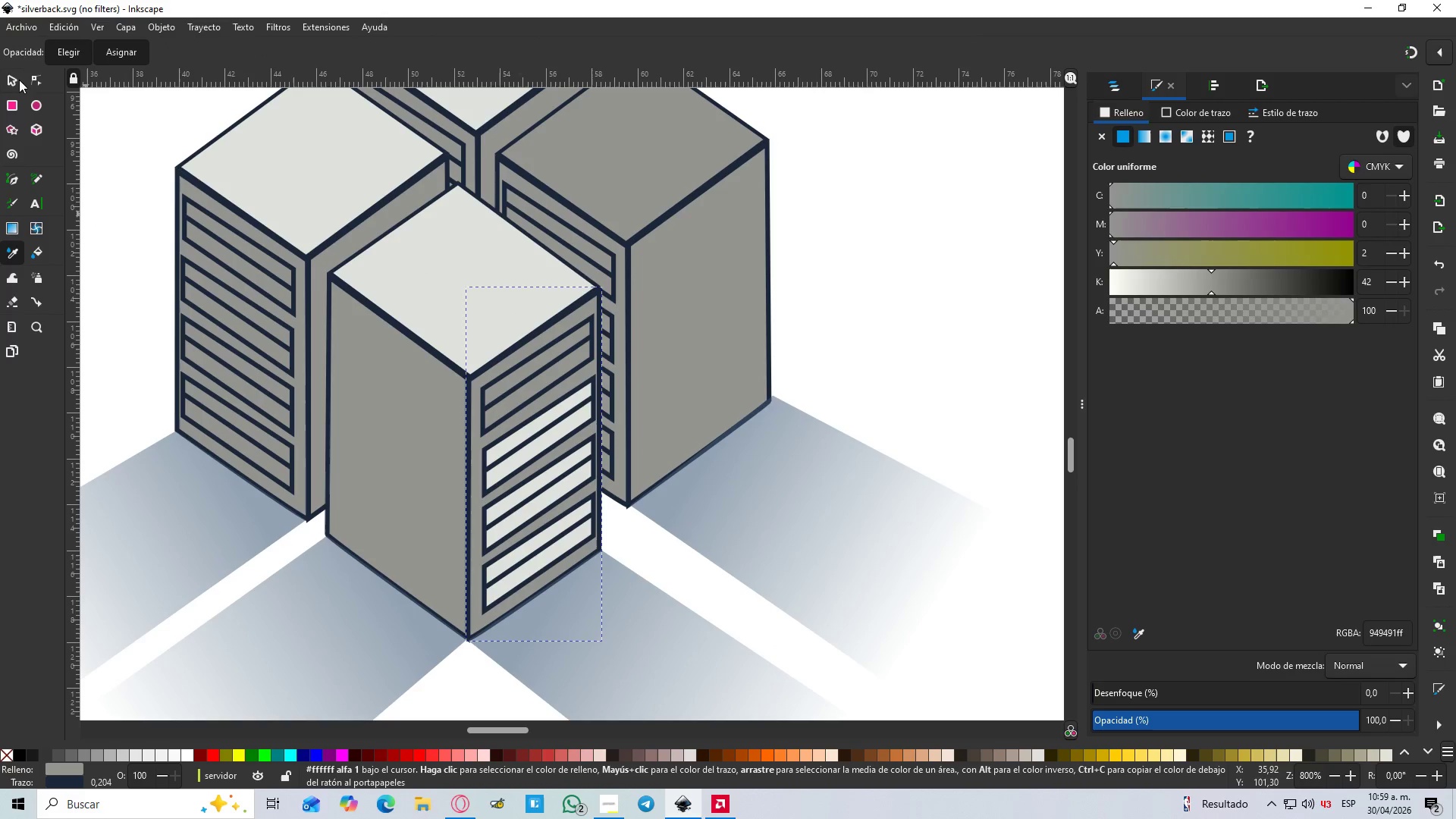 
left_click([14, 83])
 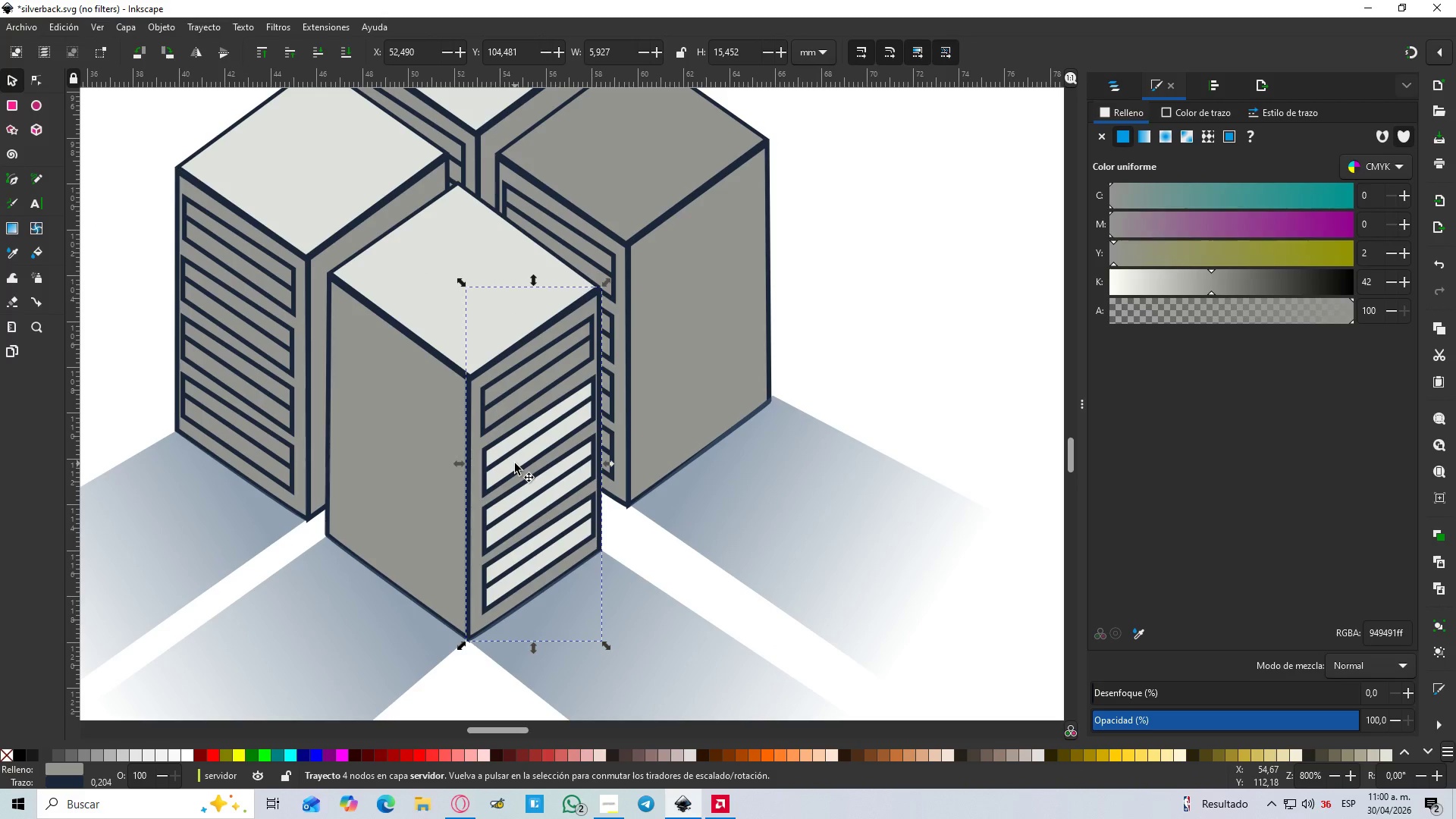 
left_click([515, 463])
 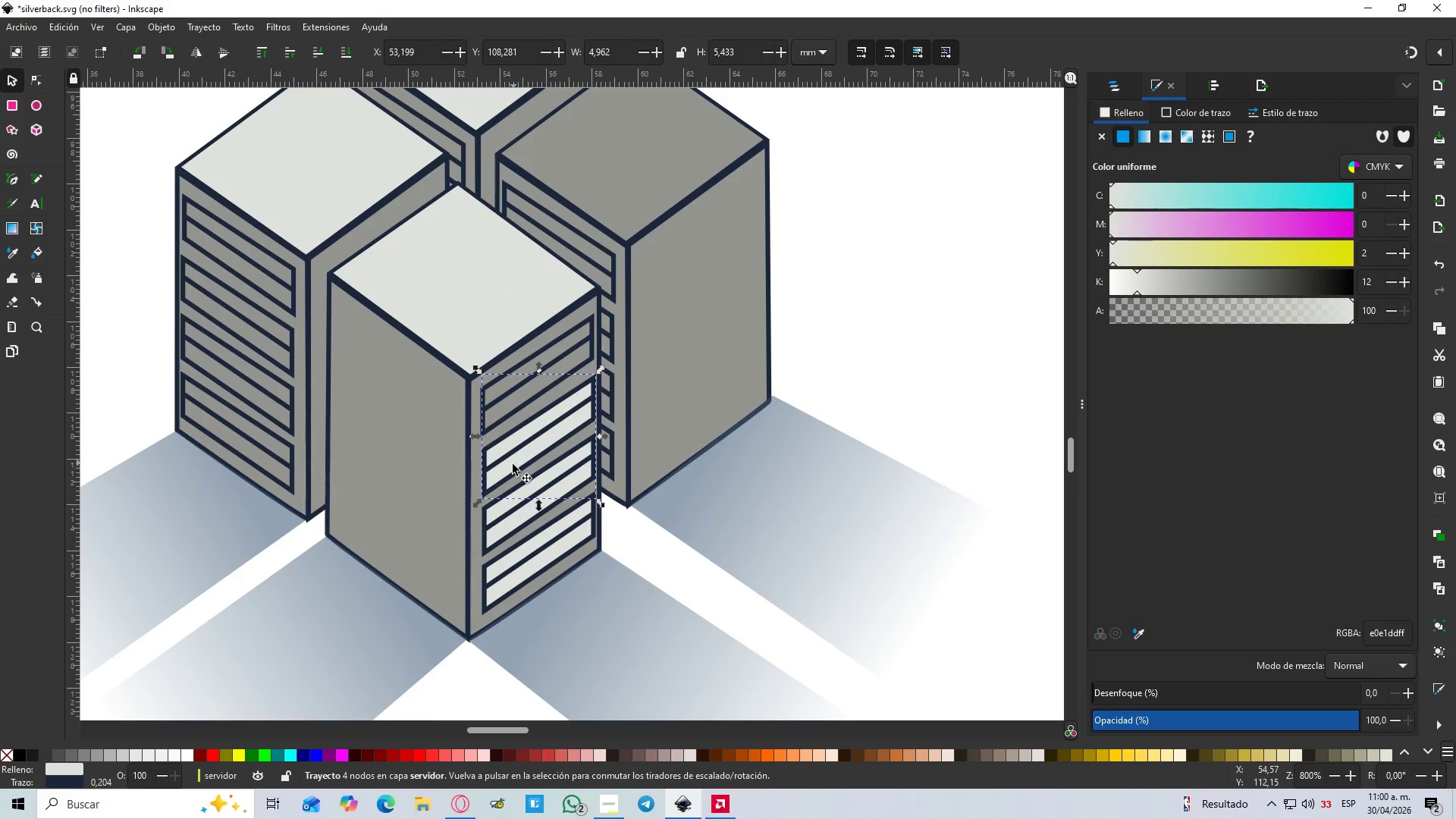 
hold_key(key=ShiftLeft, duration=1.52)
left_click([500, 518])
 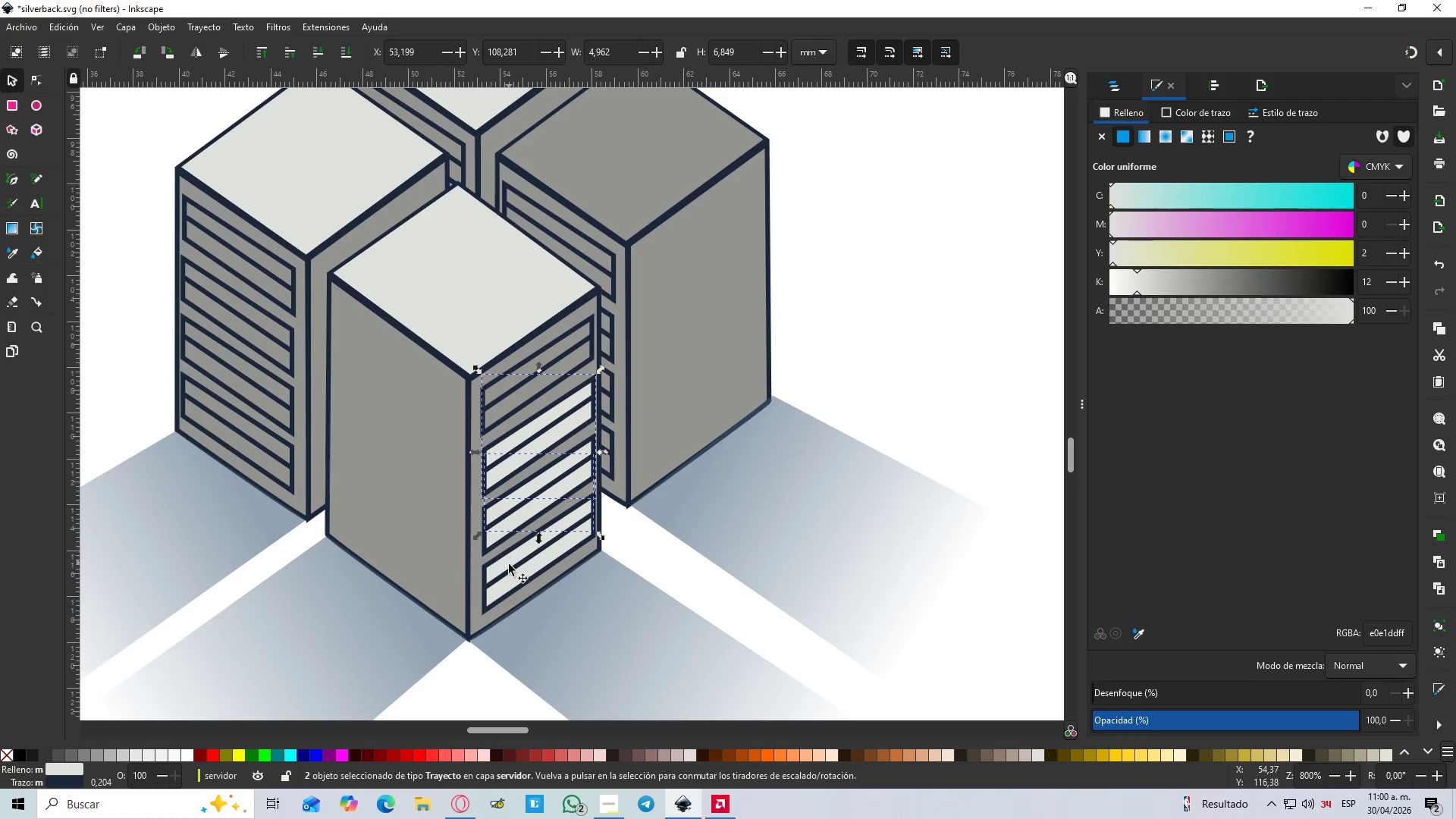 
left_click([509, 576])
 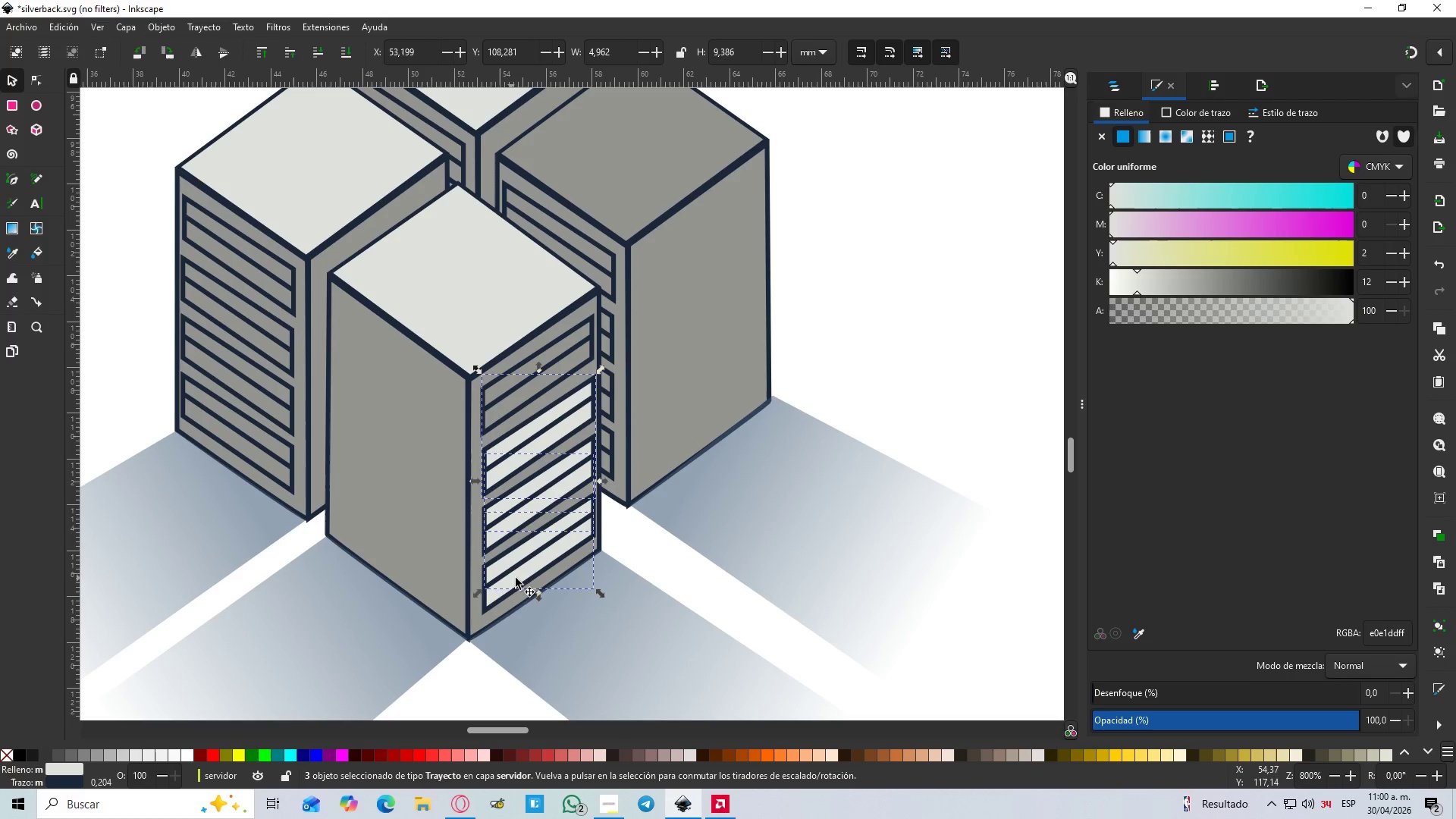 
hold_key(key=ShiftLeft, duration=0.38)
 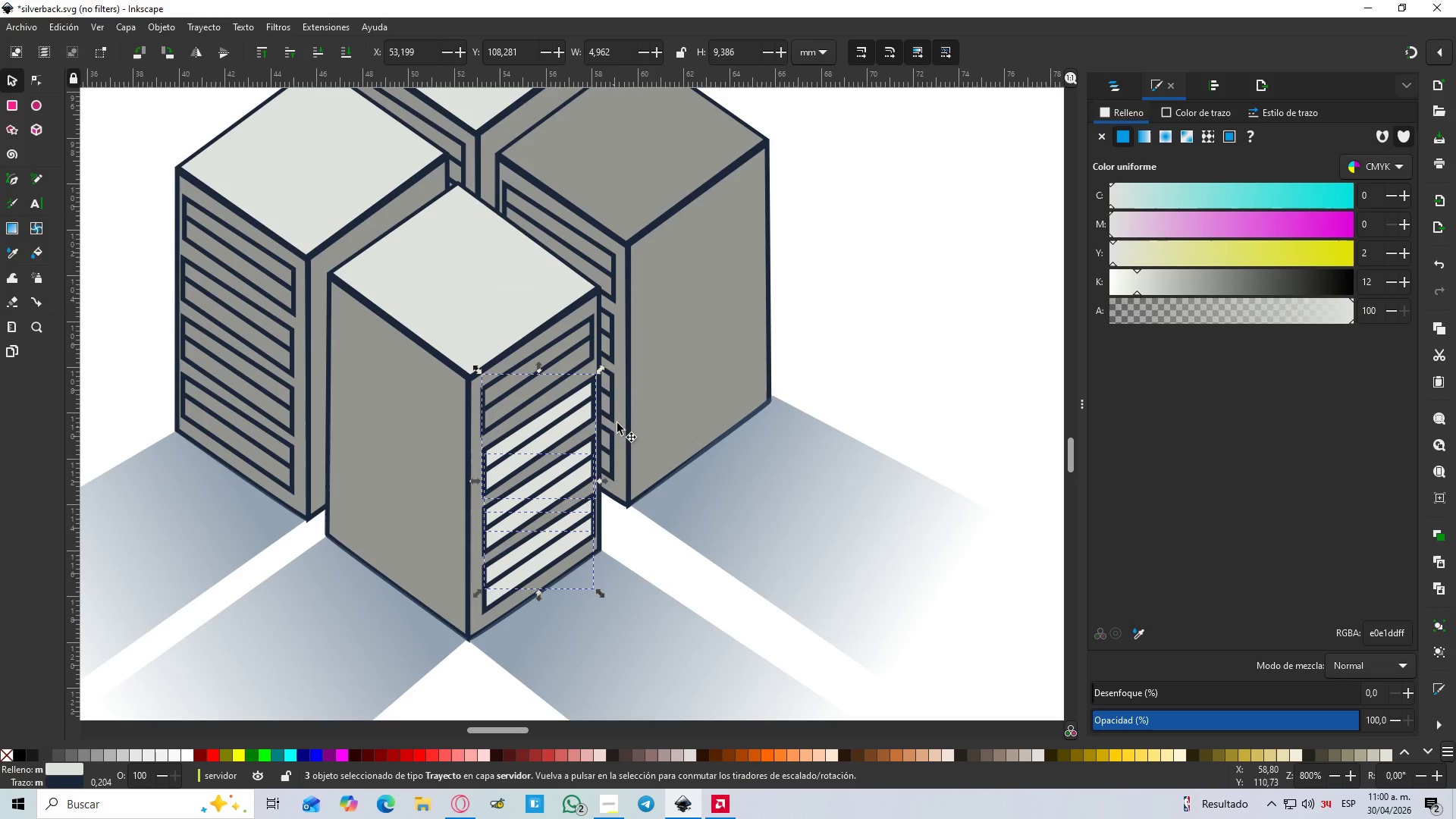 
key(D)
 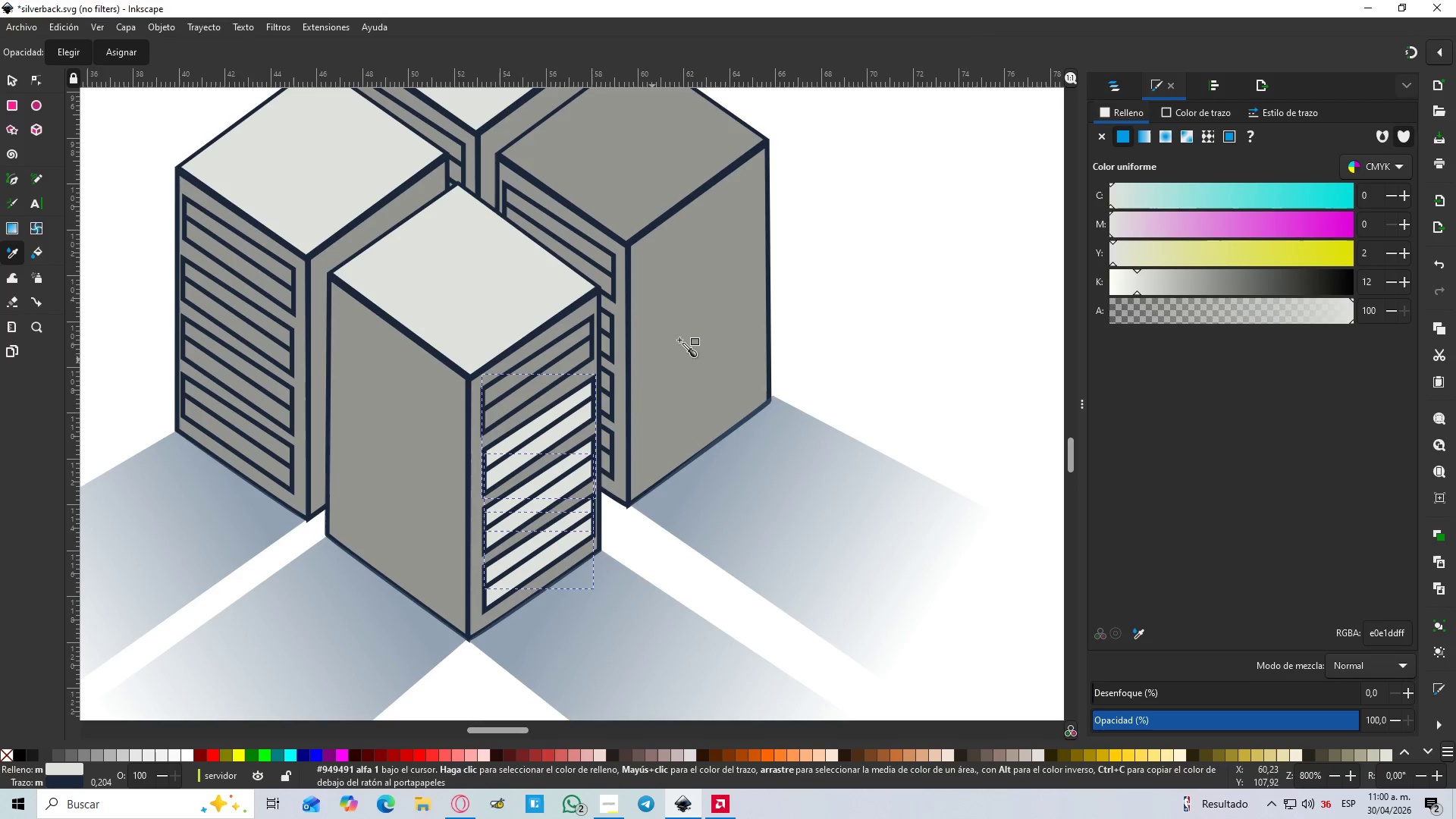 
left_click([682, 336])
 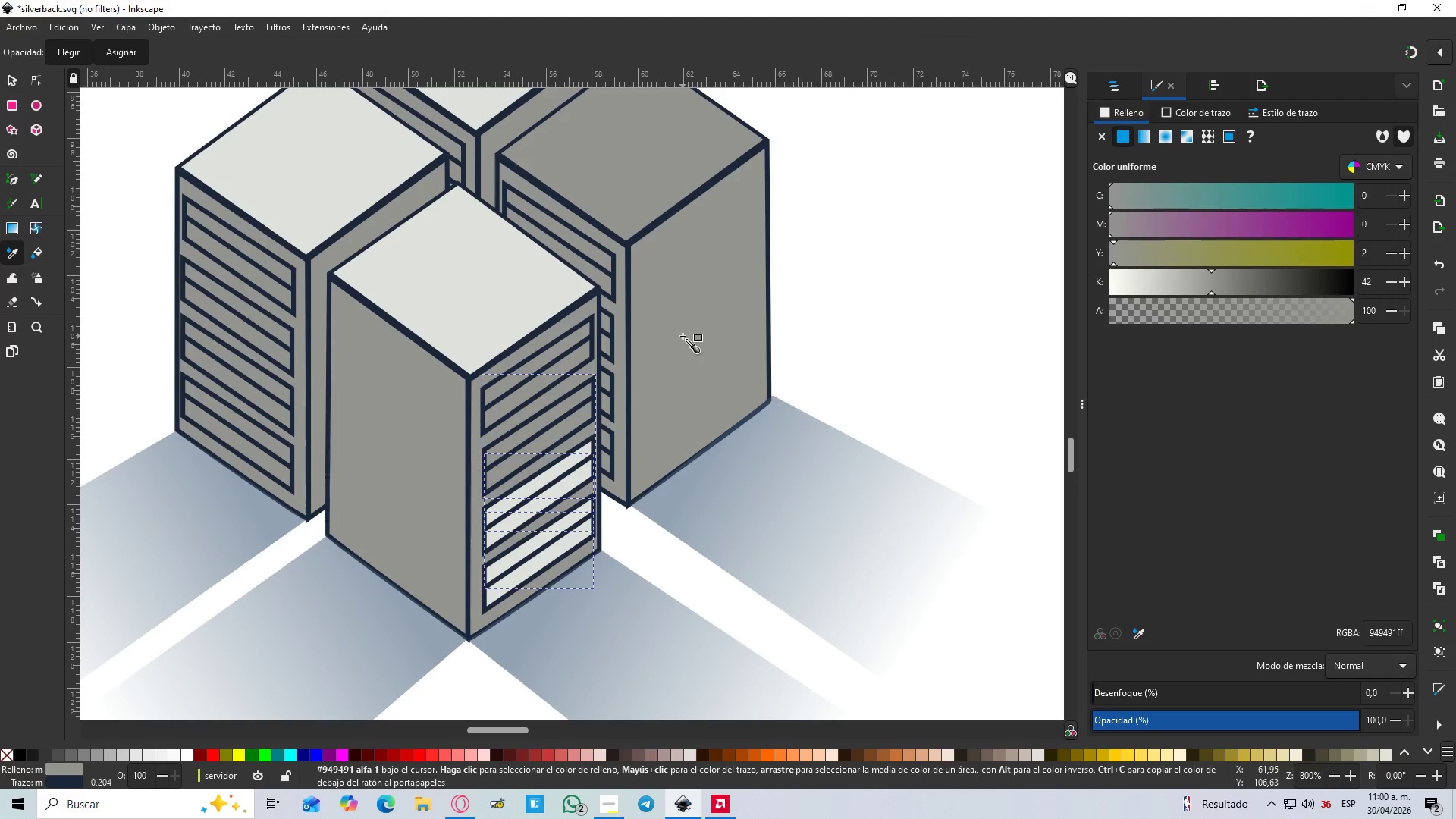 
hold_key(key=ControlLeft, duration=0.41)
scroll: coordinate [682, 336], scroll_direction: down, amount: 1.0
 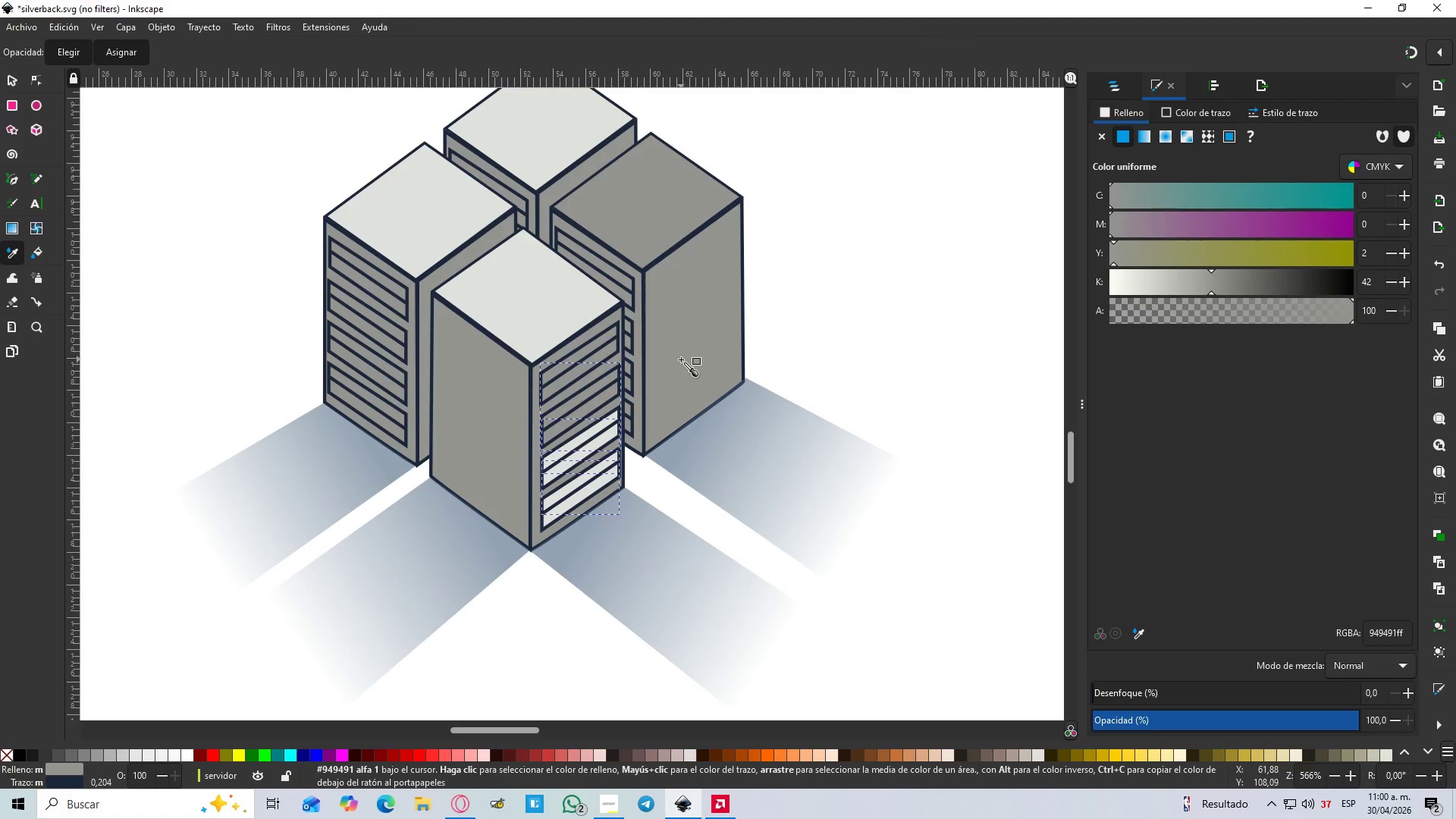 
hold_key(key=ControlLeft, duration=0.38)
scroll: coordinate [681, 362], scroll_direction: up, amount: 2.0
 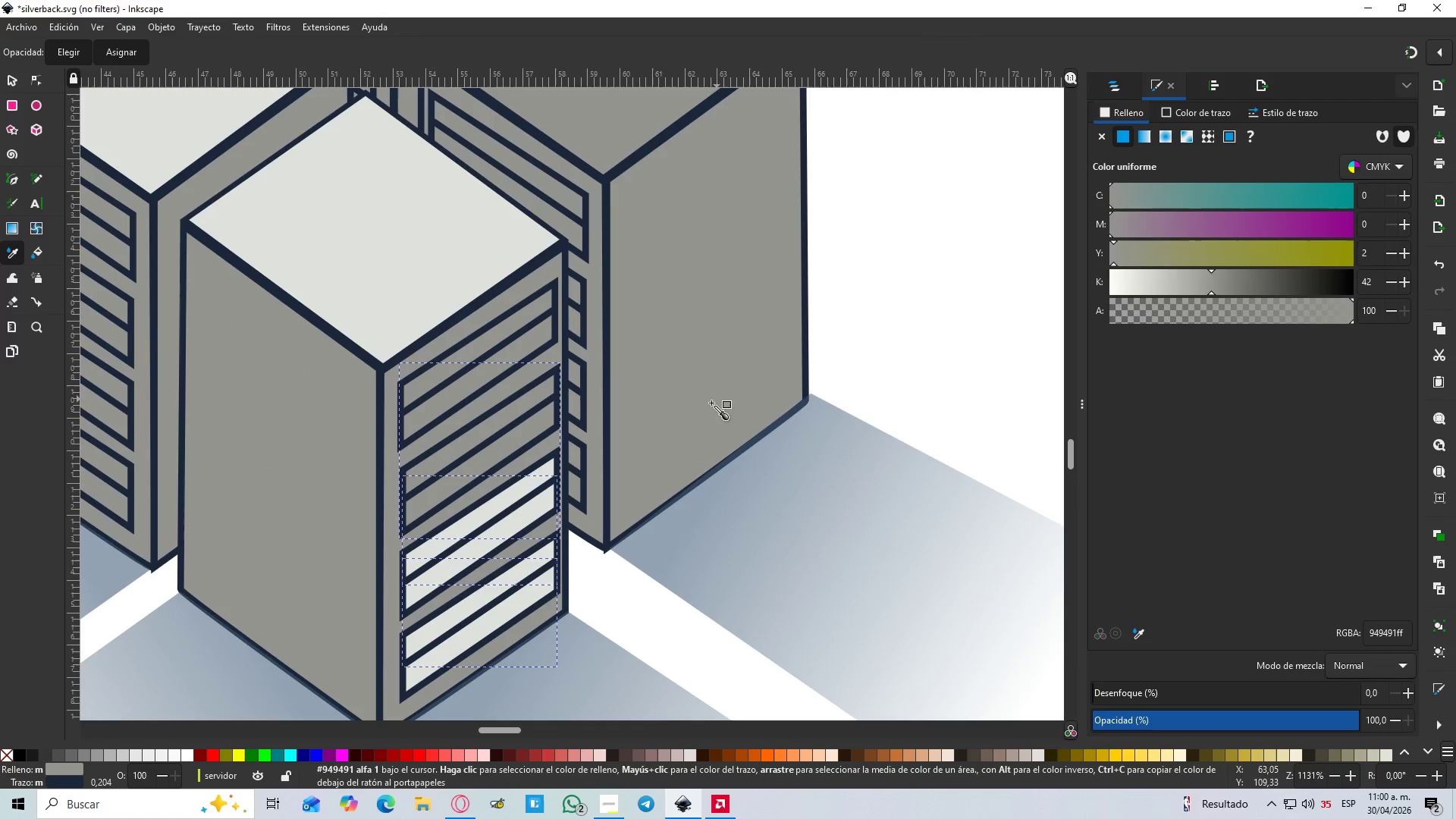 
key(S)
 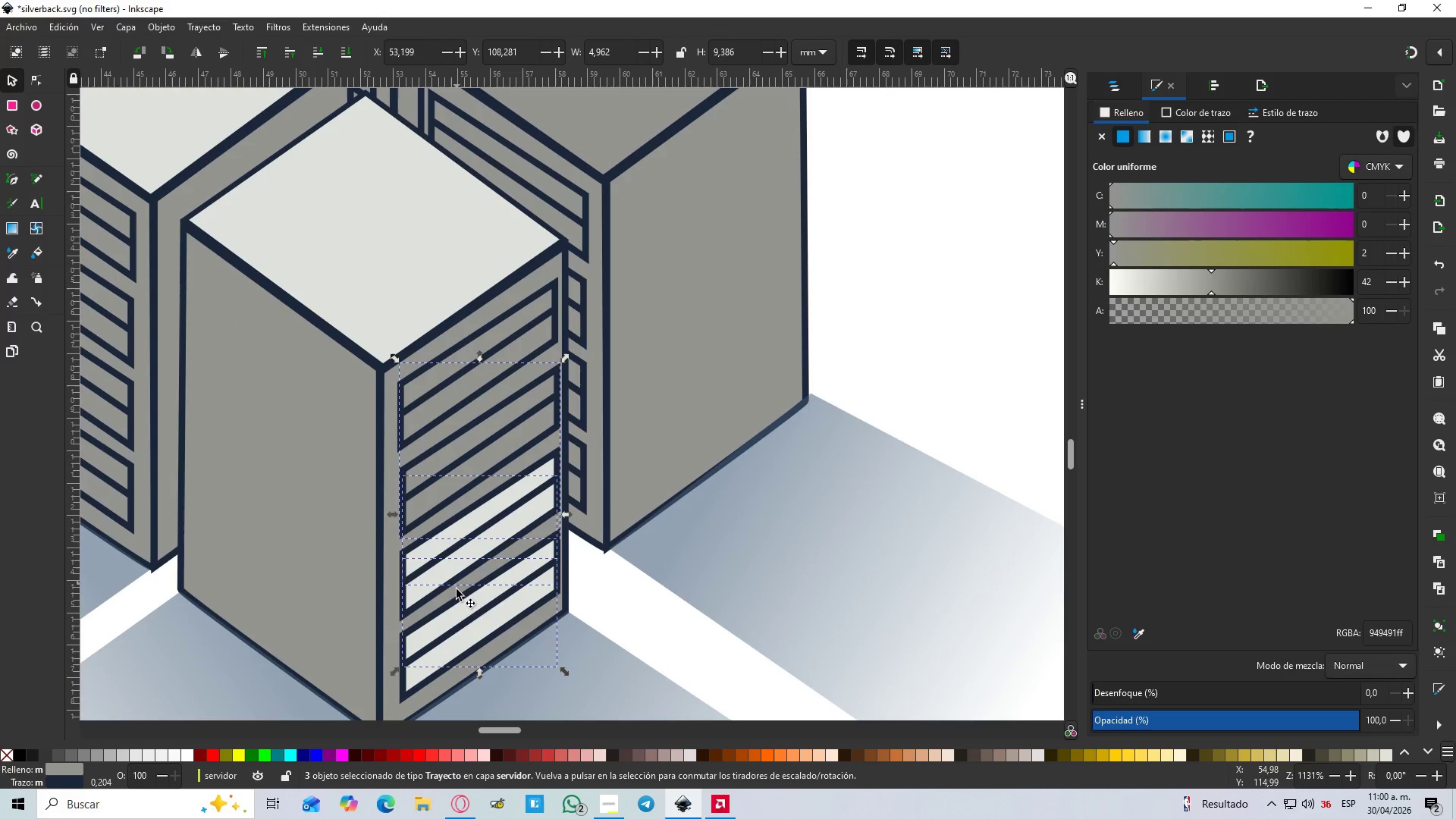 
left_click([661, 631])
 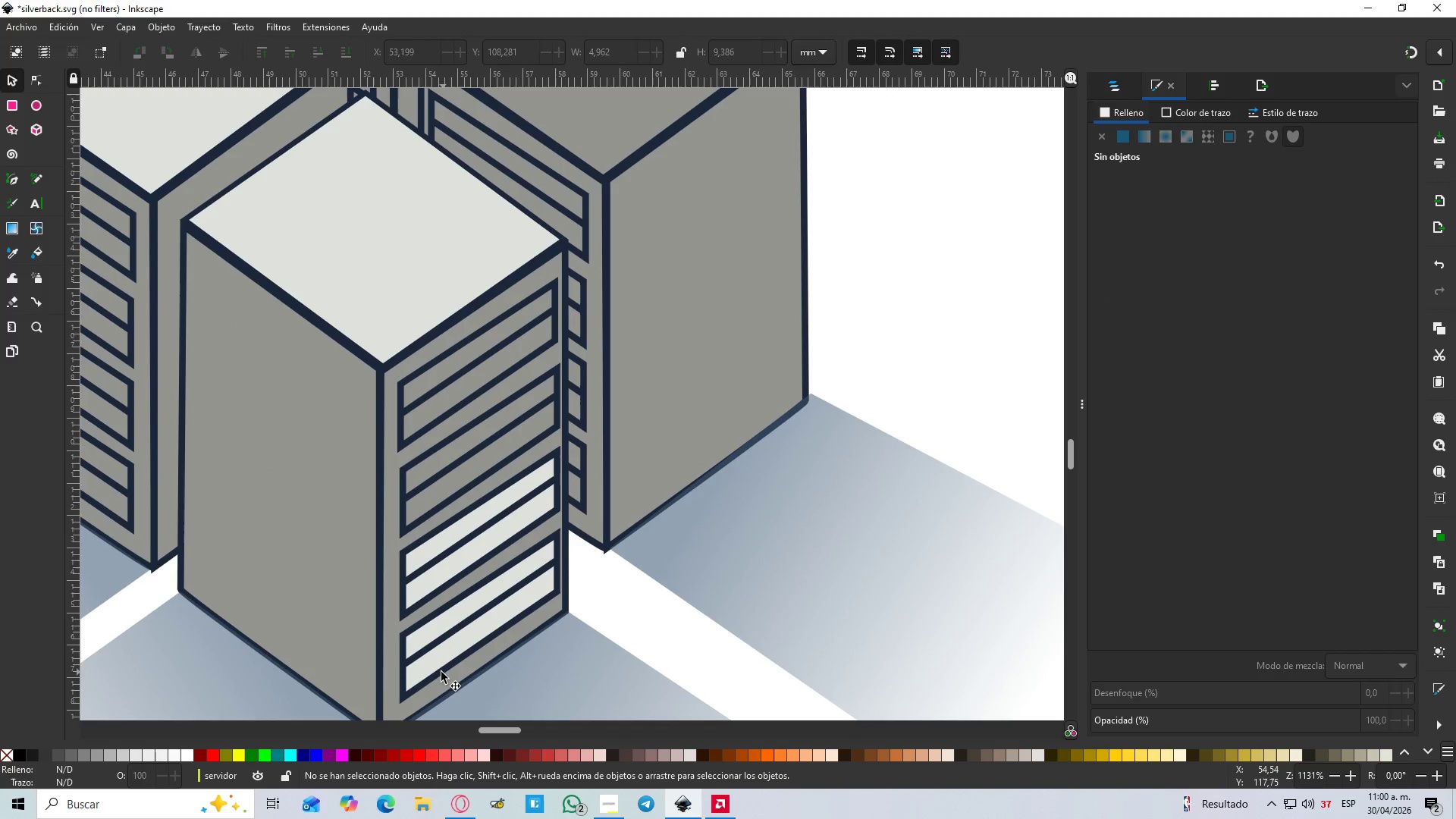 
left_click([441, 673])
 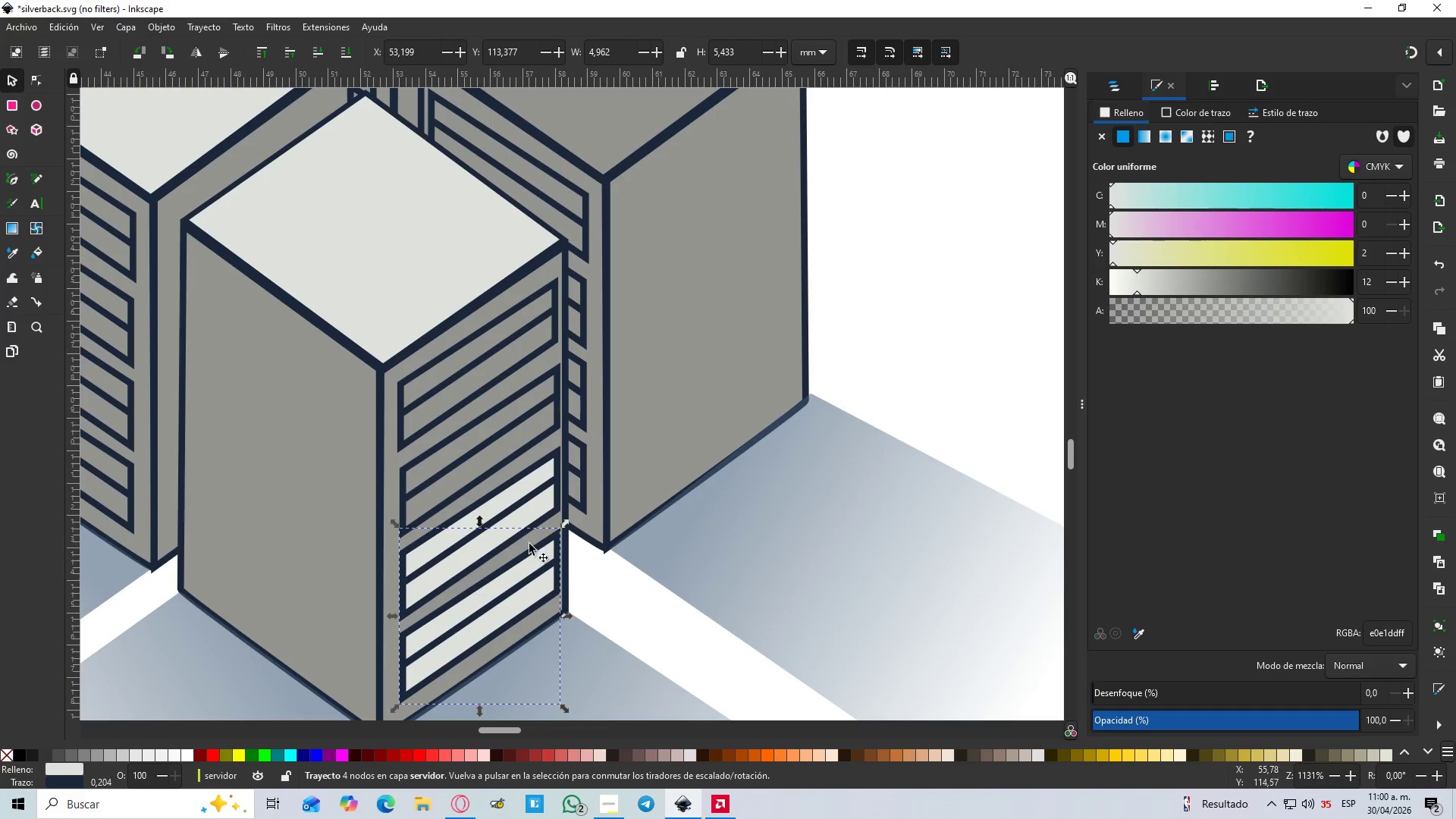 
key(D)
 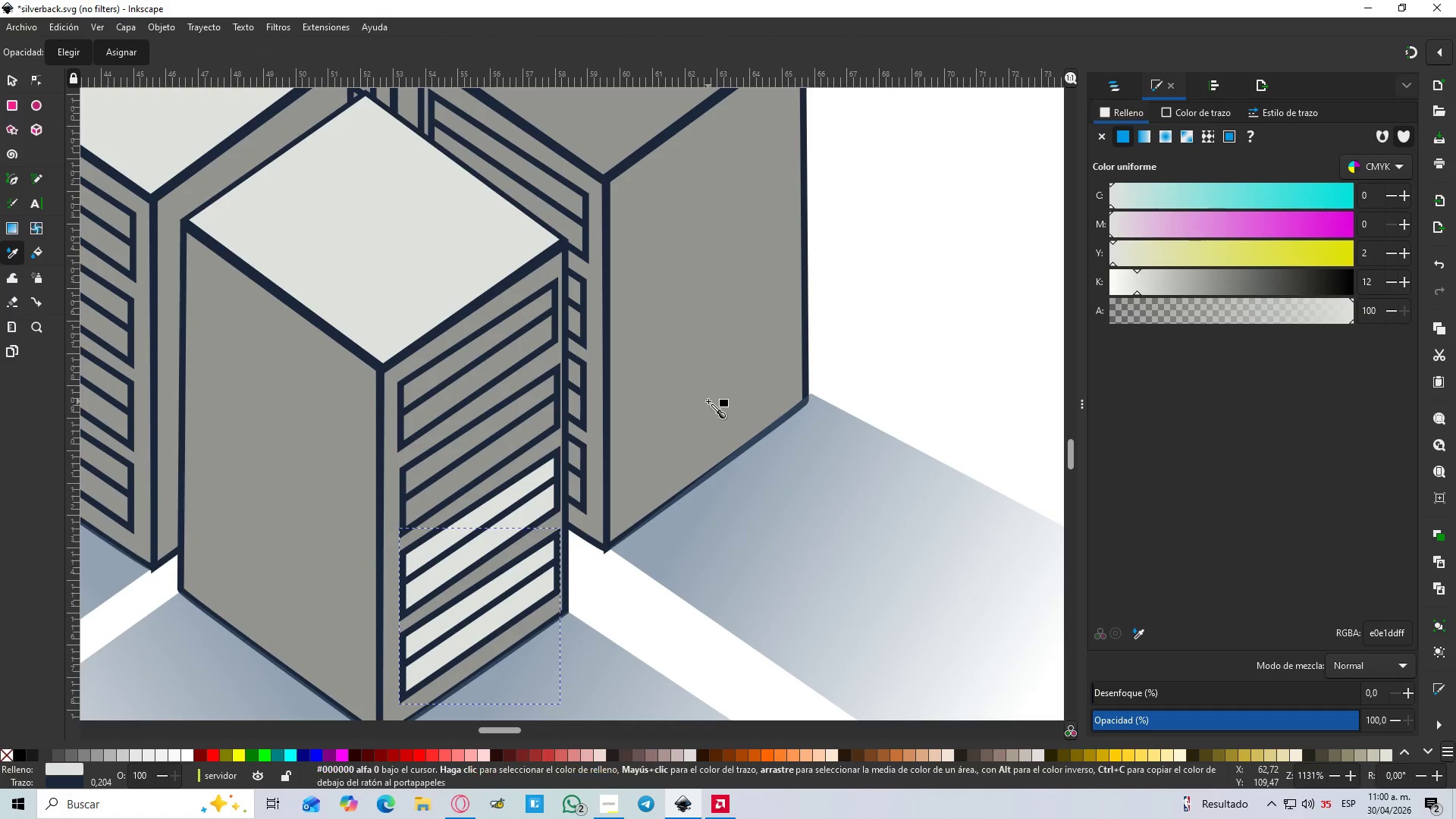 
left_click([708, 401])
 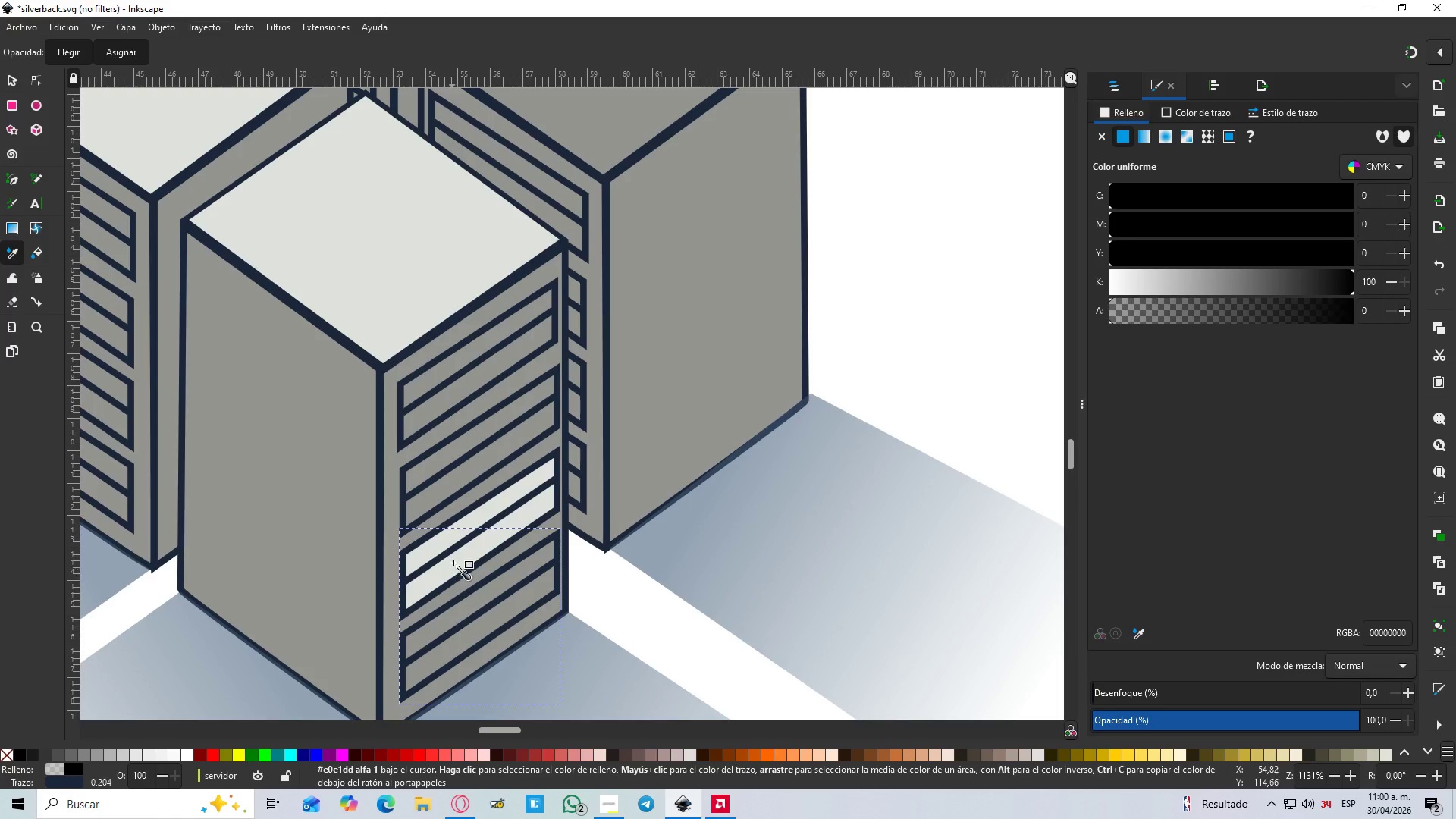 
key(S)
 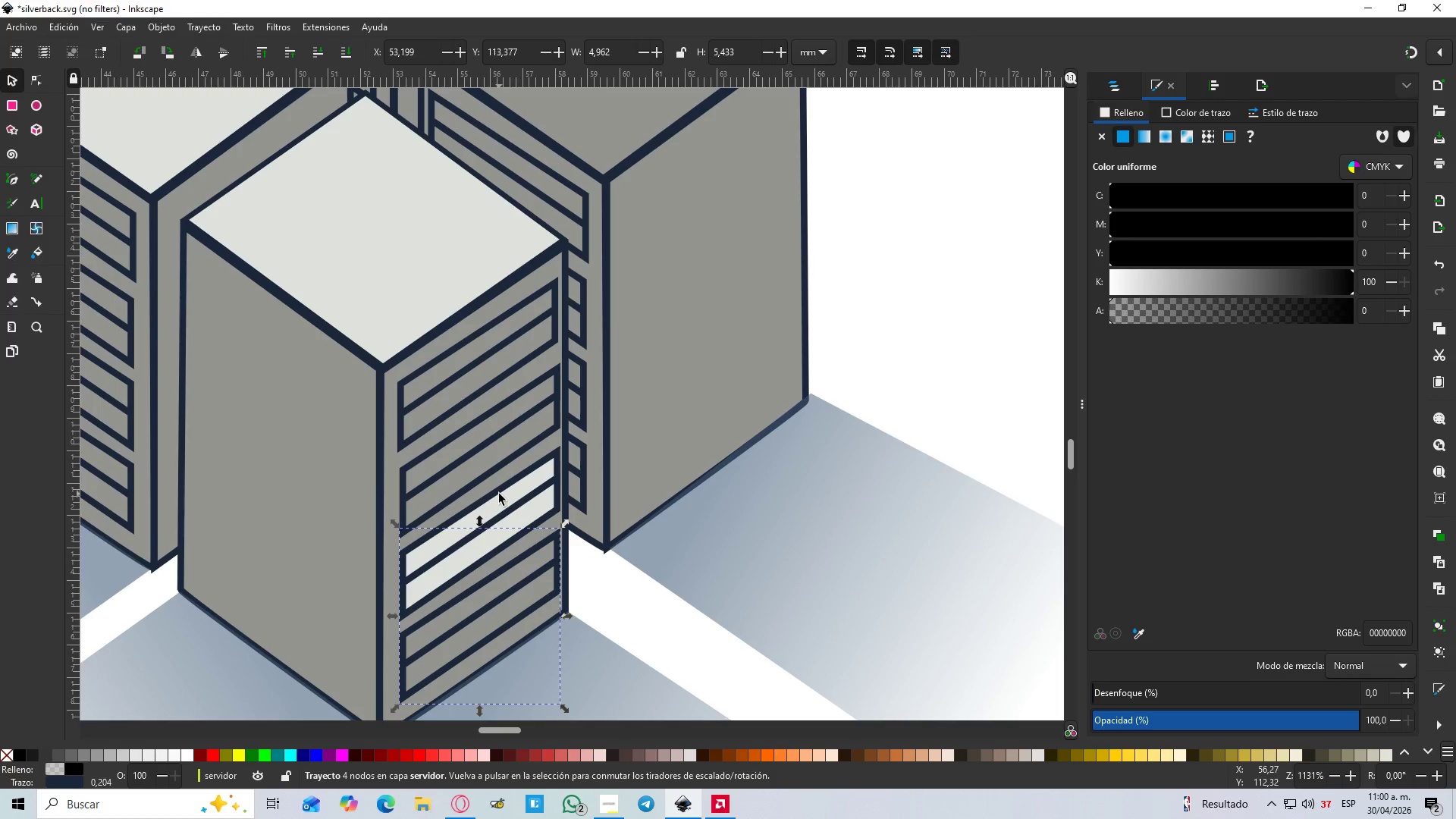 
left_click([499, 494])
 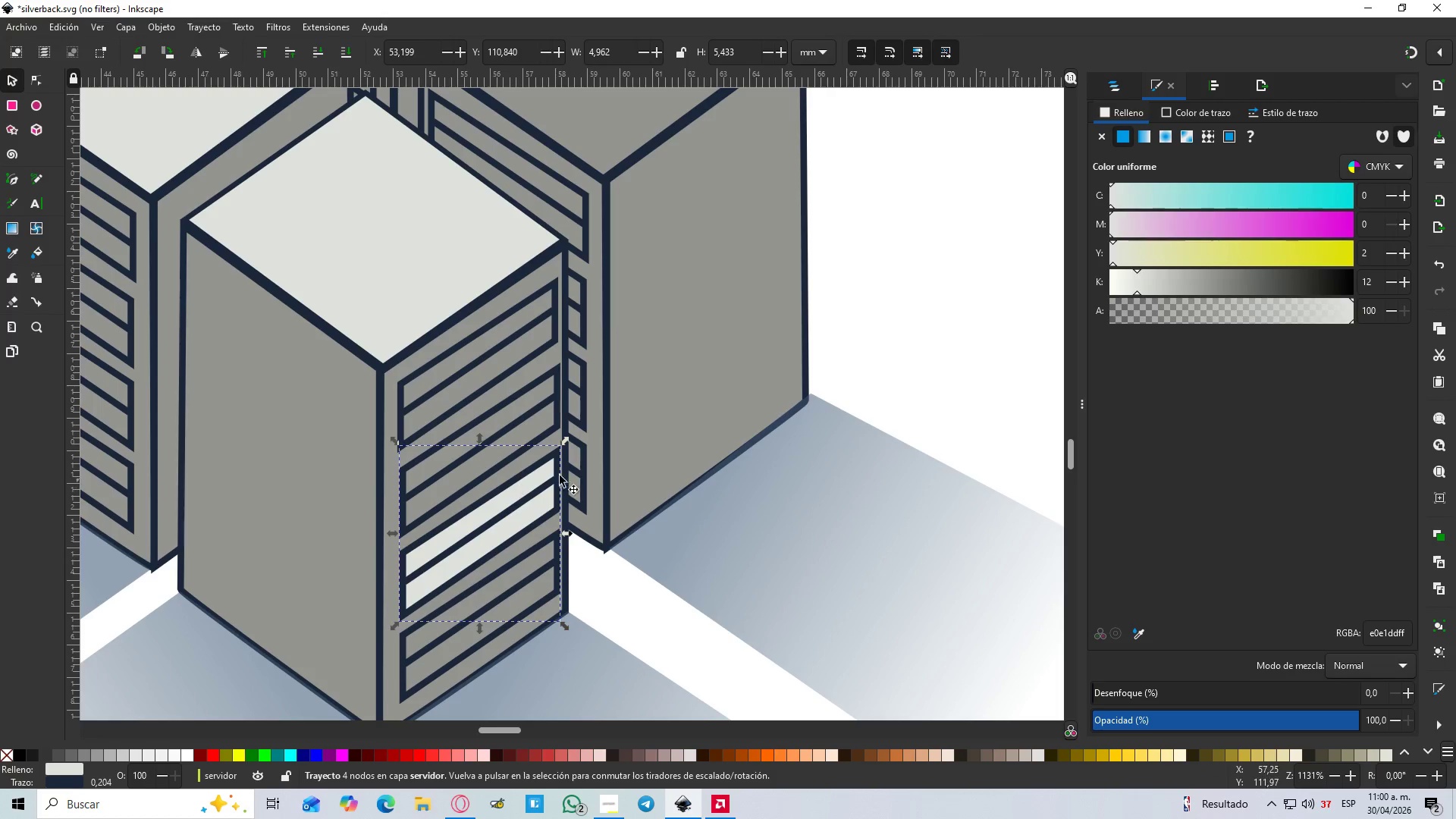 
key(D)
 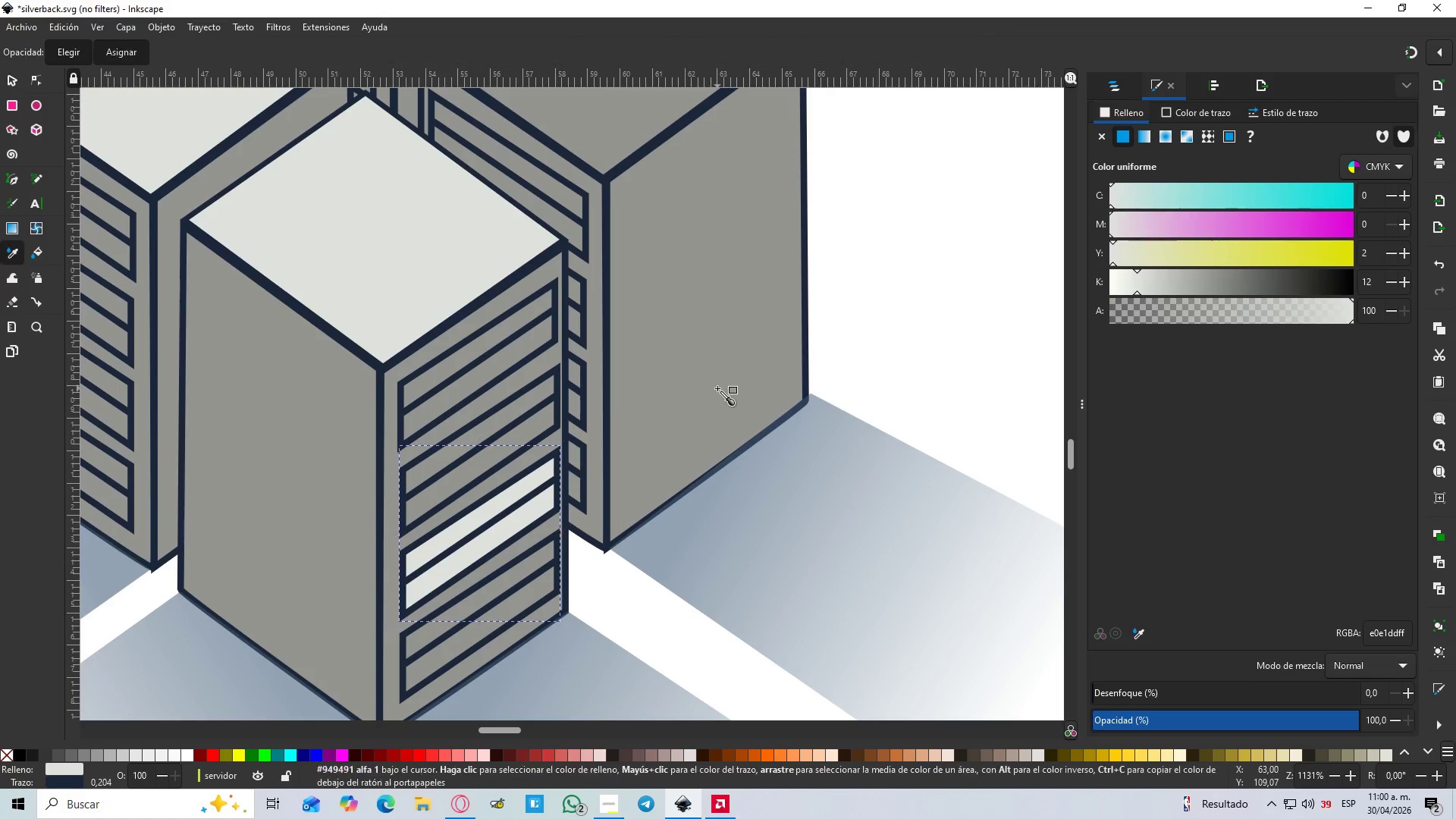 
left_click([717, 388])
 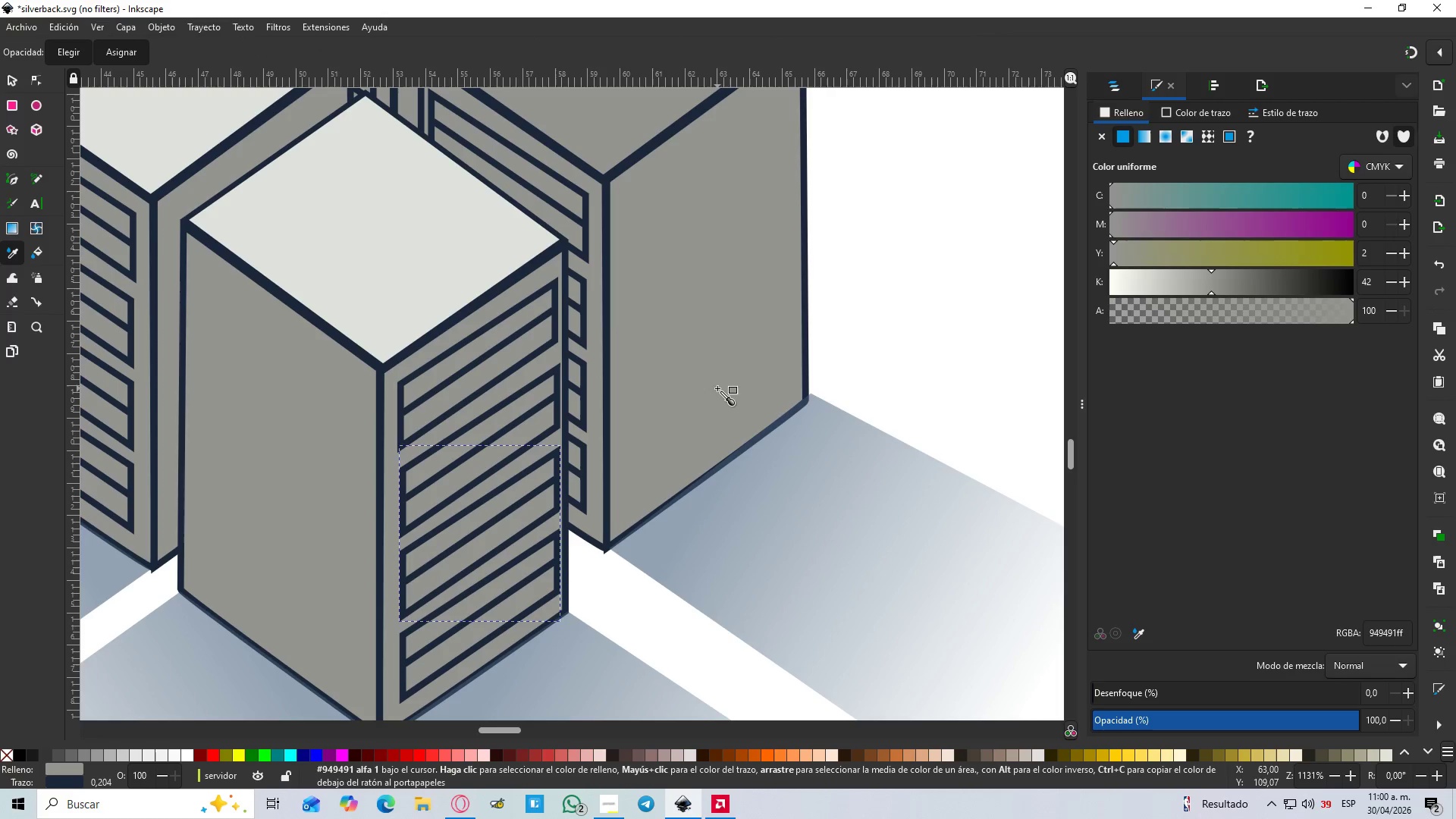 
hold_key(key=ControlLeft, duration=1.5)
scroll: coordinate [717, 388], scroll_direction: down, amount: 2.0
 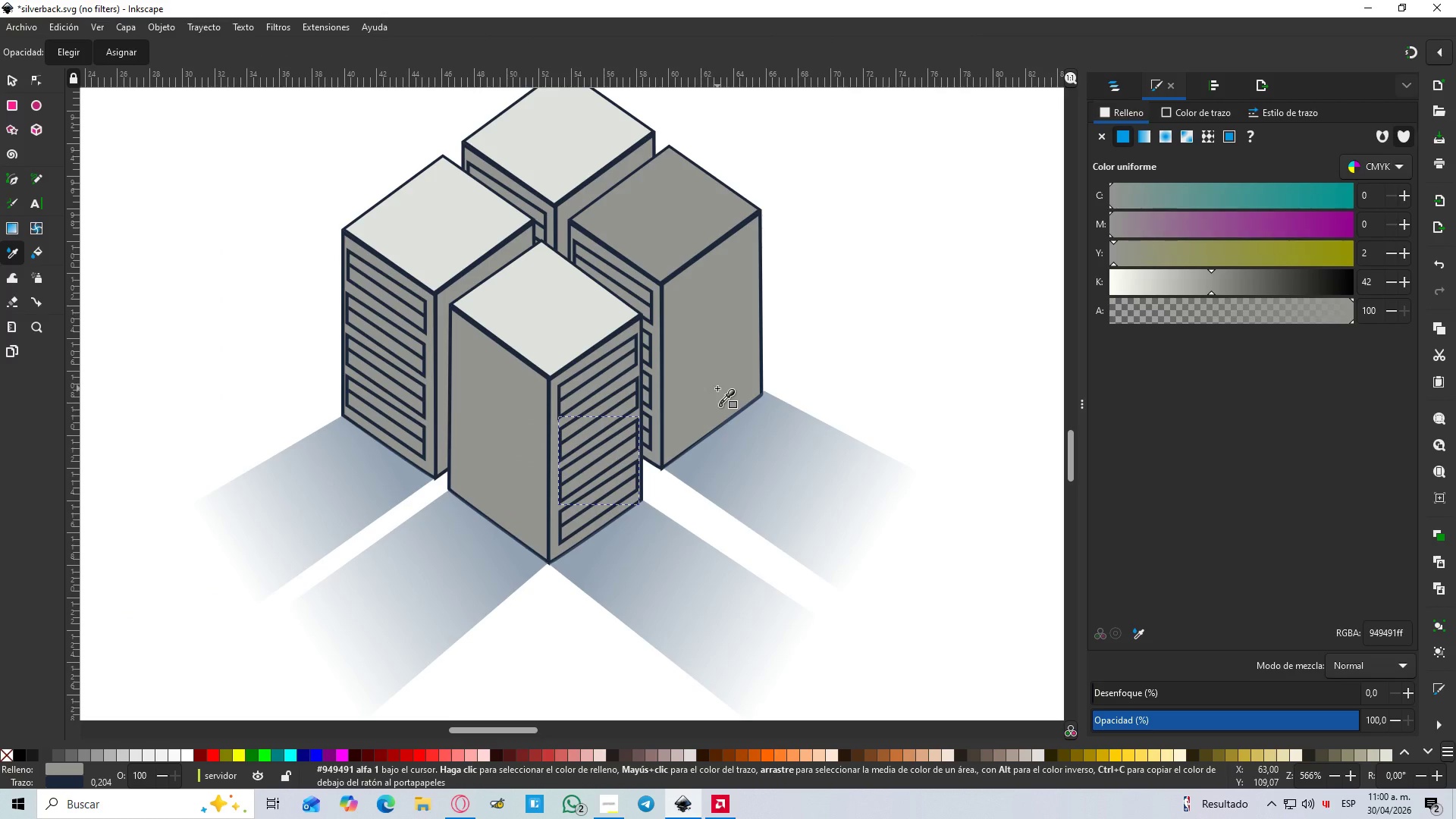 
hold_key(key=ControlLeft, duration=0.44)
scroll: coordinate [708, 281], scroll_direction: up, amount: 1.0
 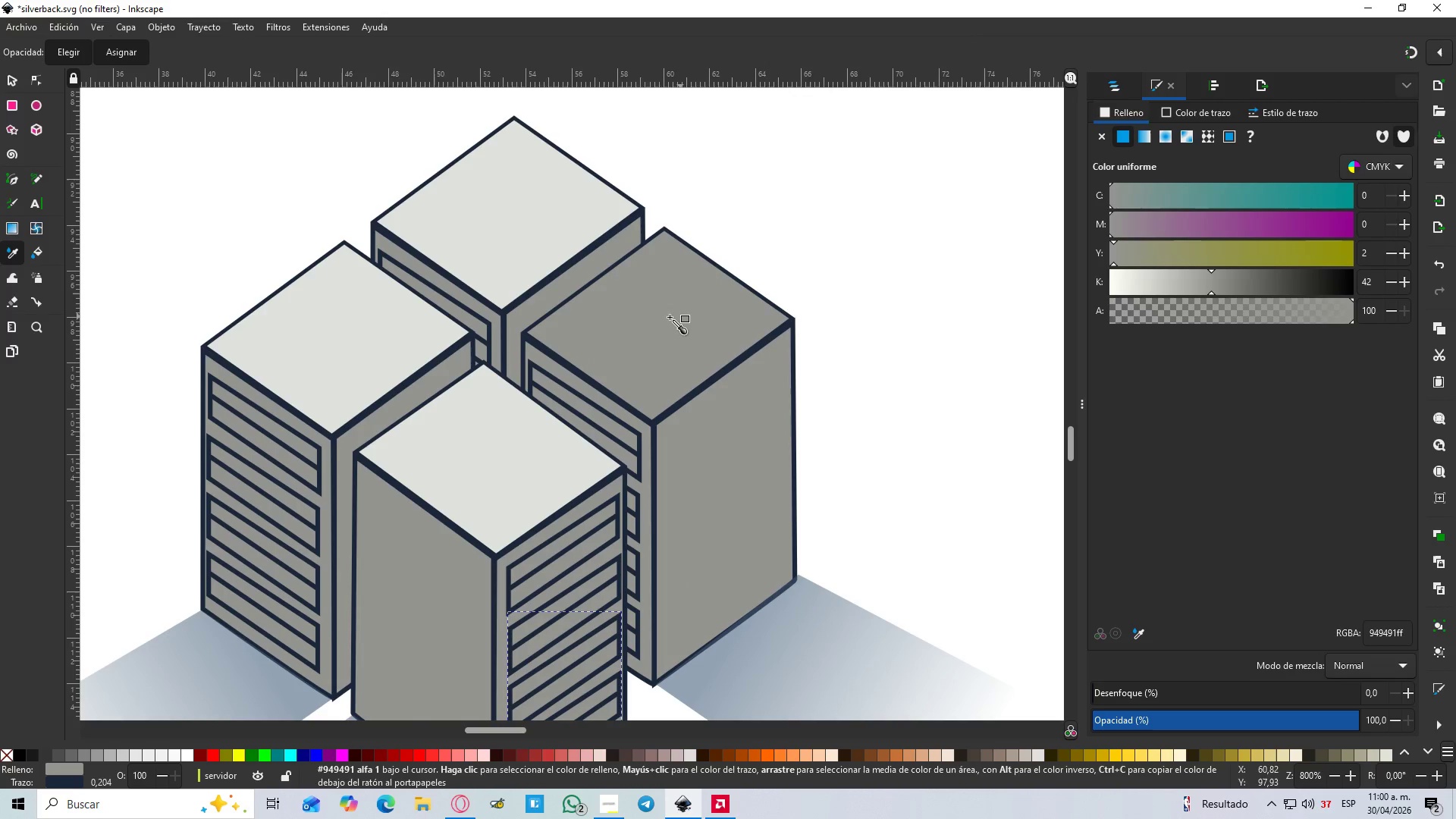 
key(S)
 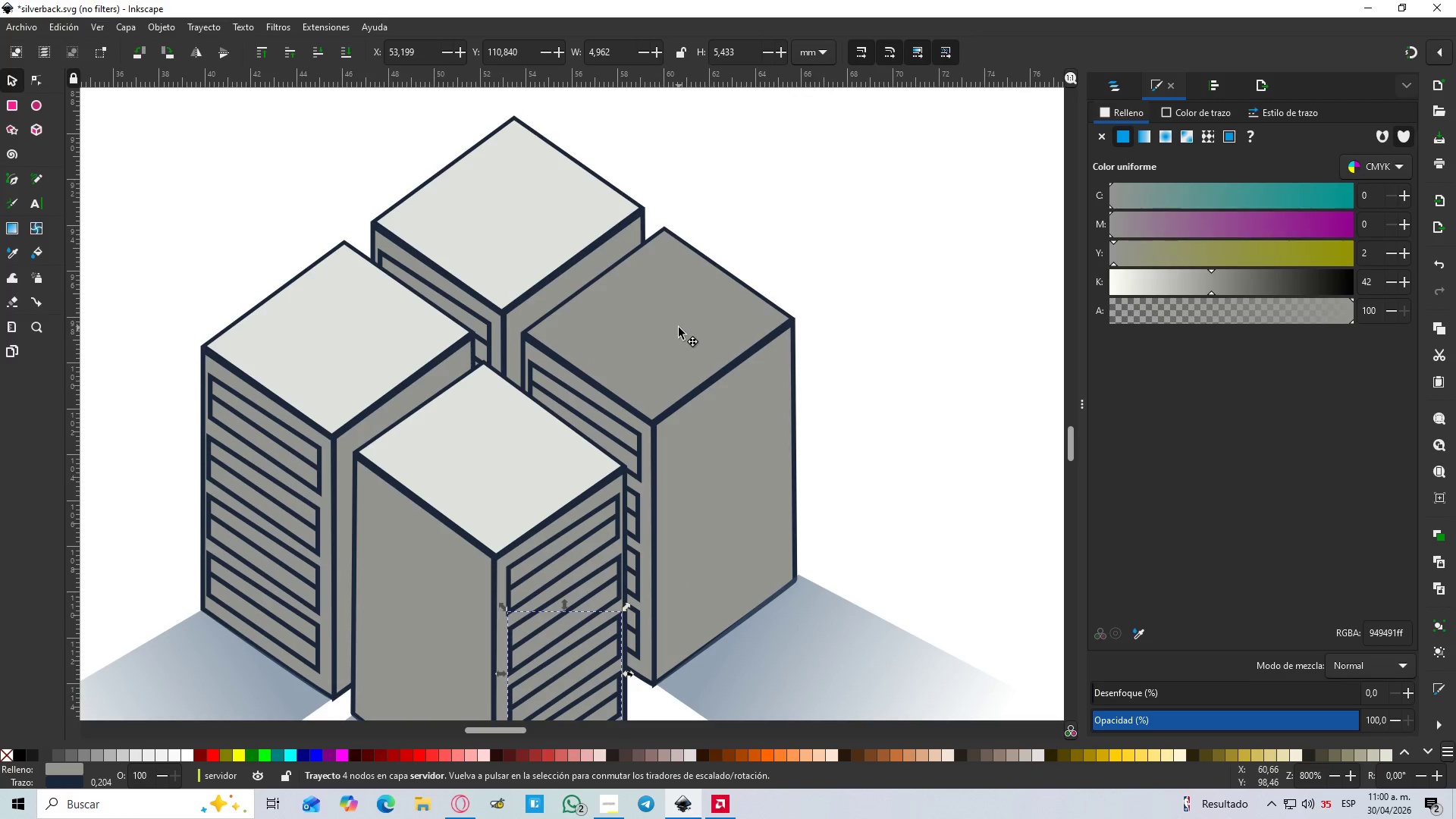 
double_click([679, 328])
 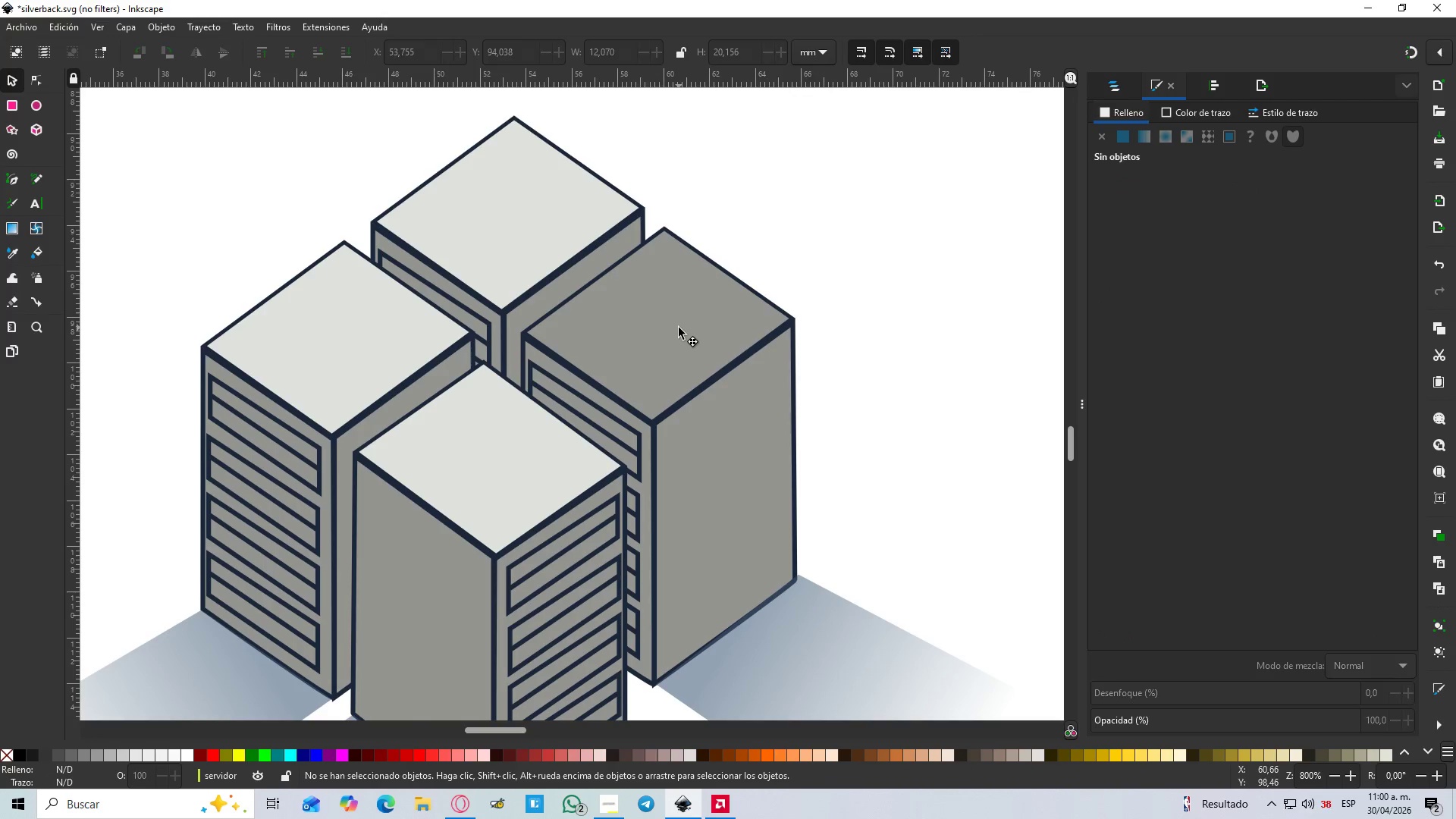 
triple_click([679, 328])
 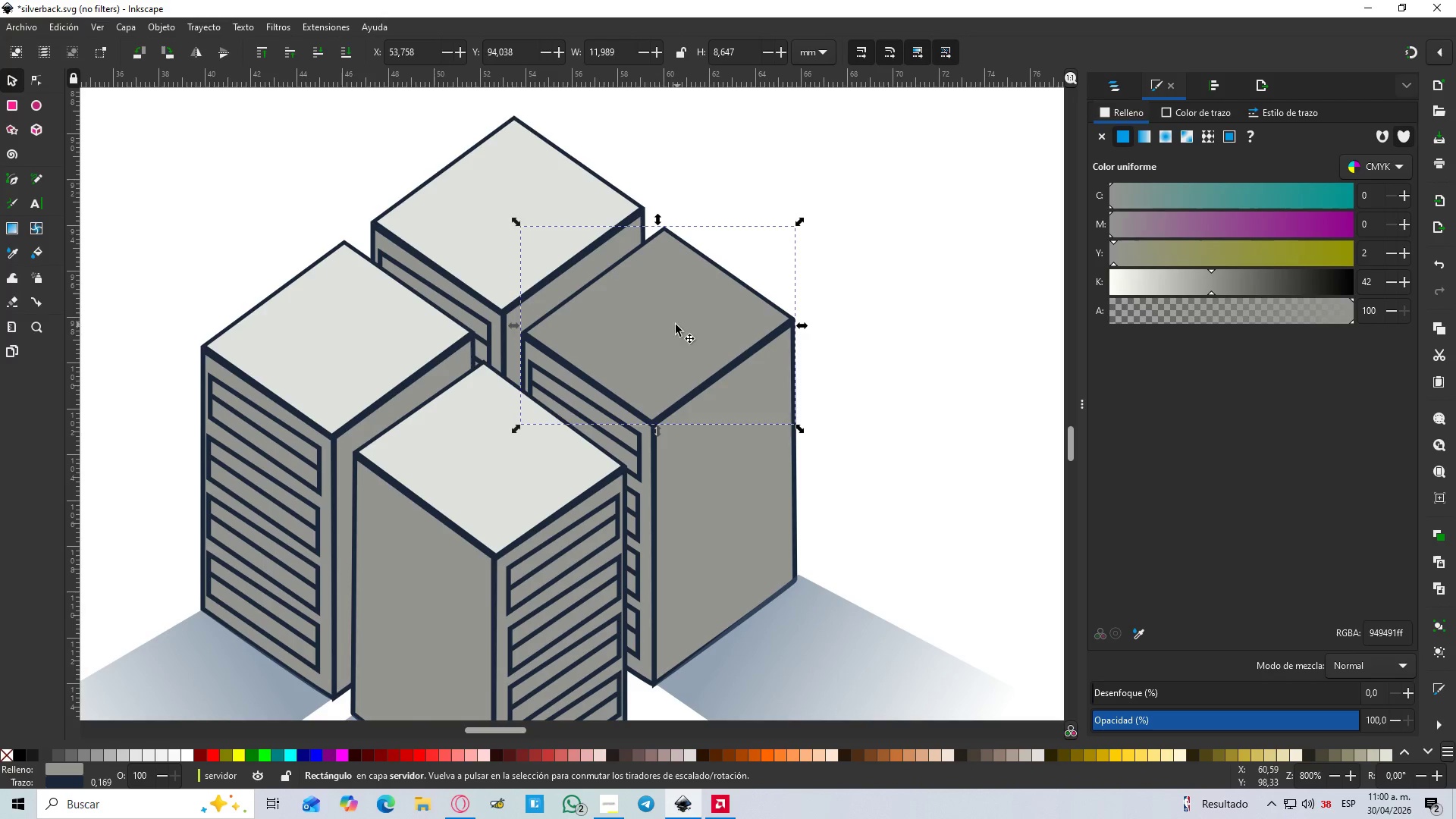 
key(D)
 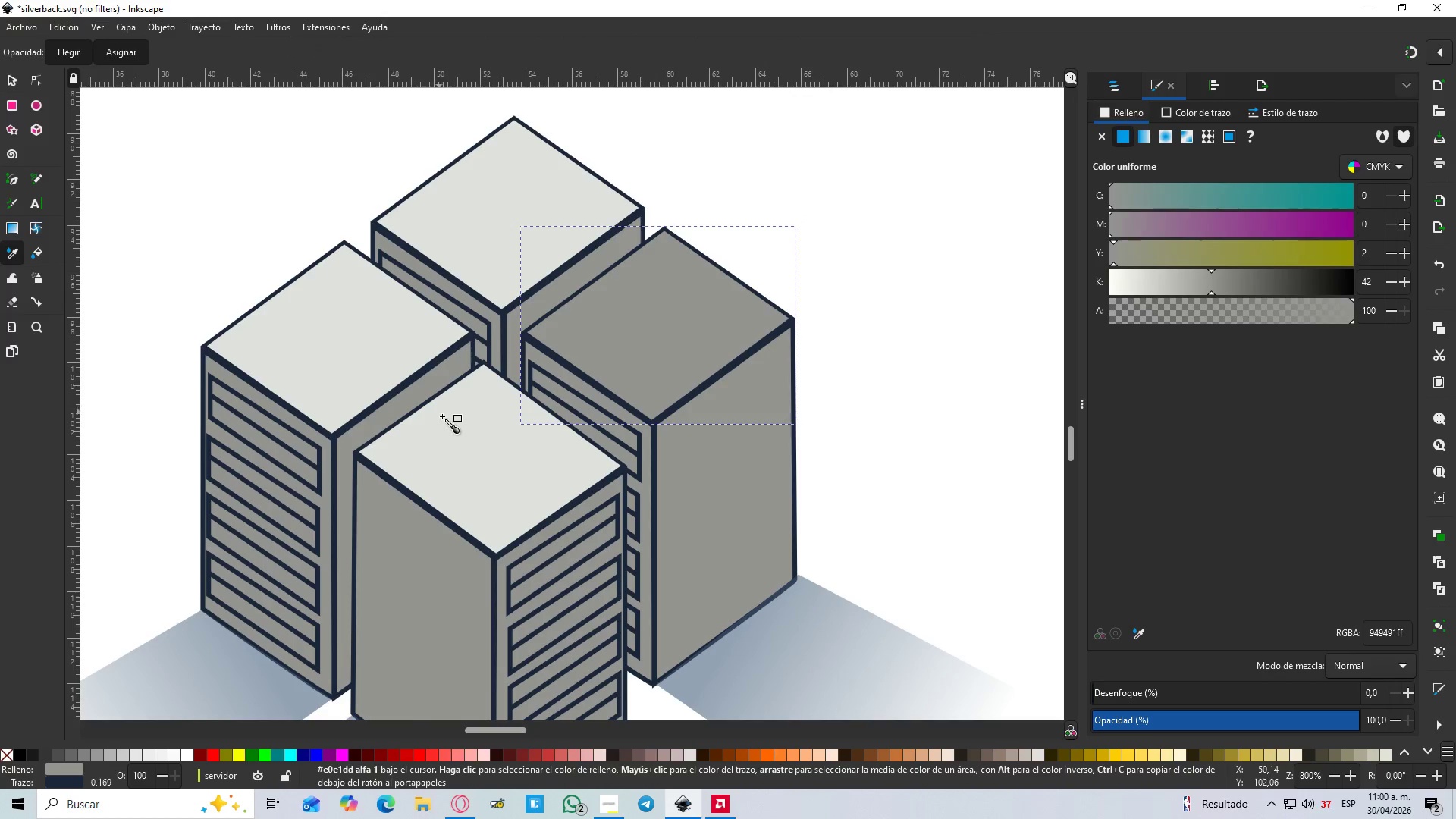 
left_click([442, 416])
 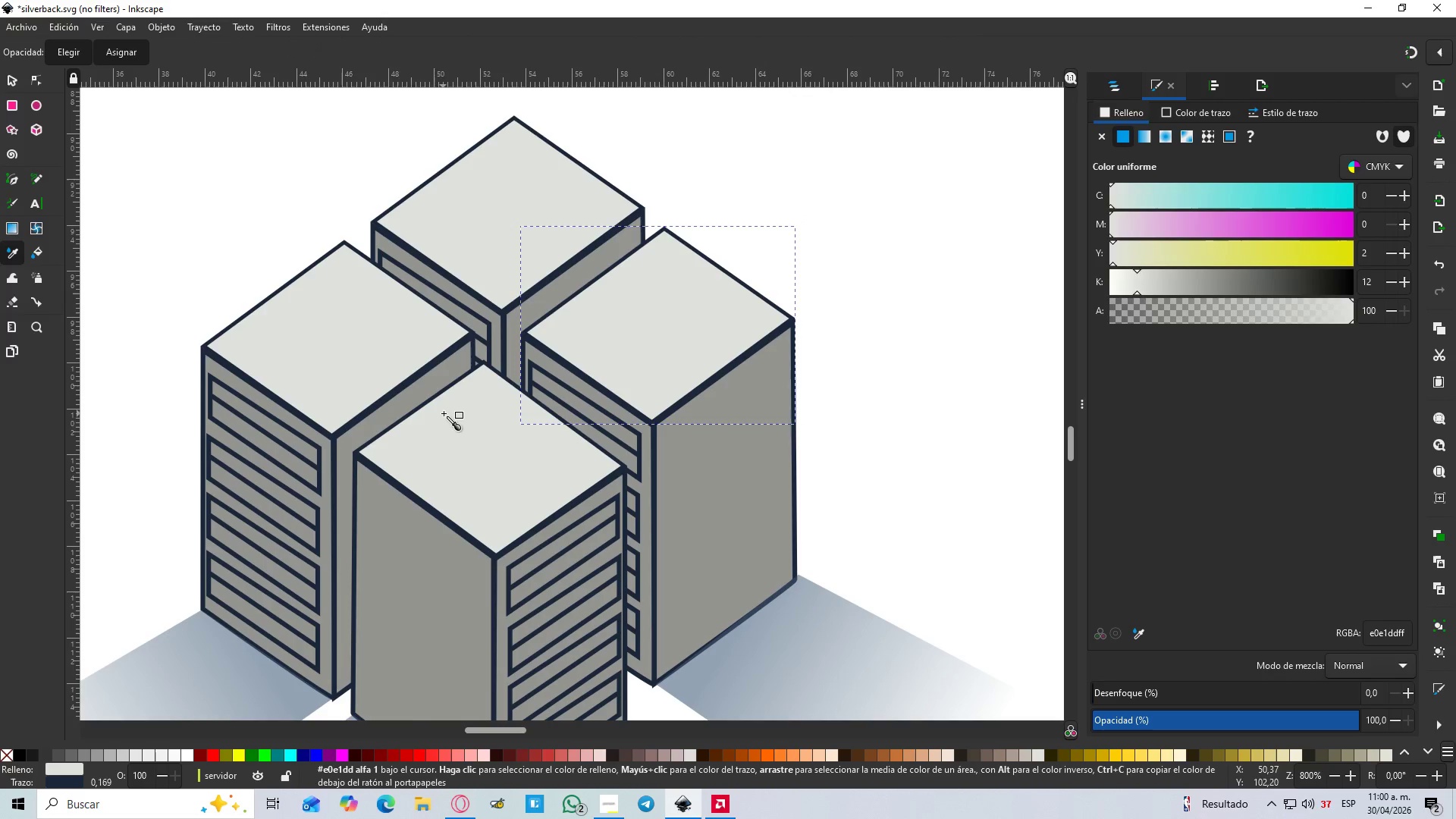 
hold_key(key=ControlLeft, duration=0.89)
scroll: coordinate [450, 408], scroll_direction: down, amount: 4.0
 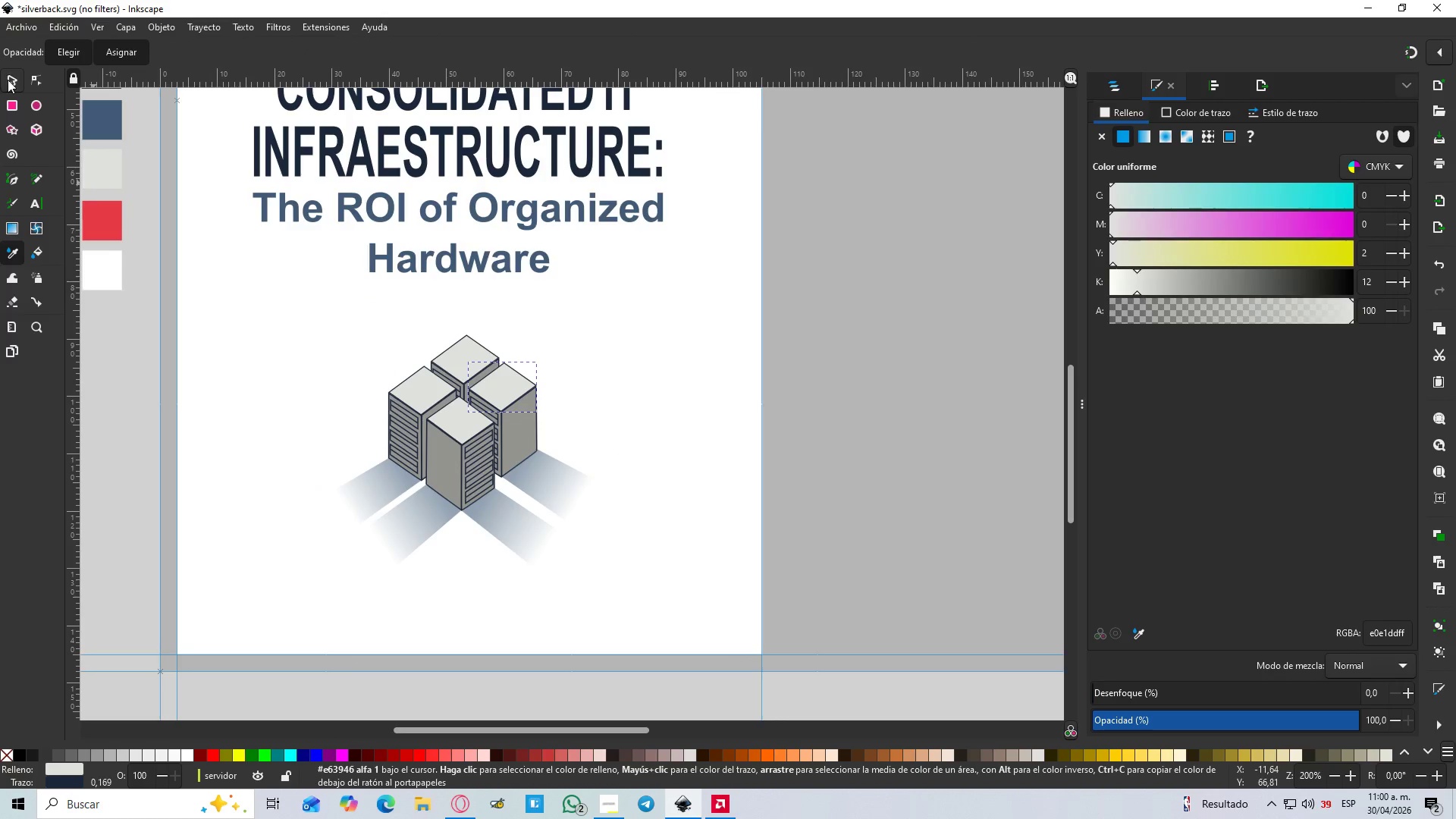 
double_click([806, 303])
 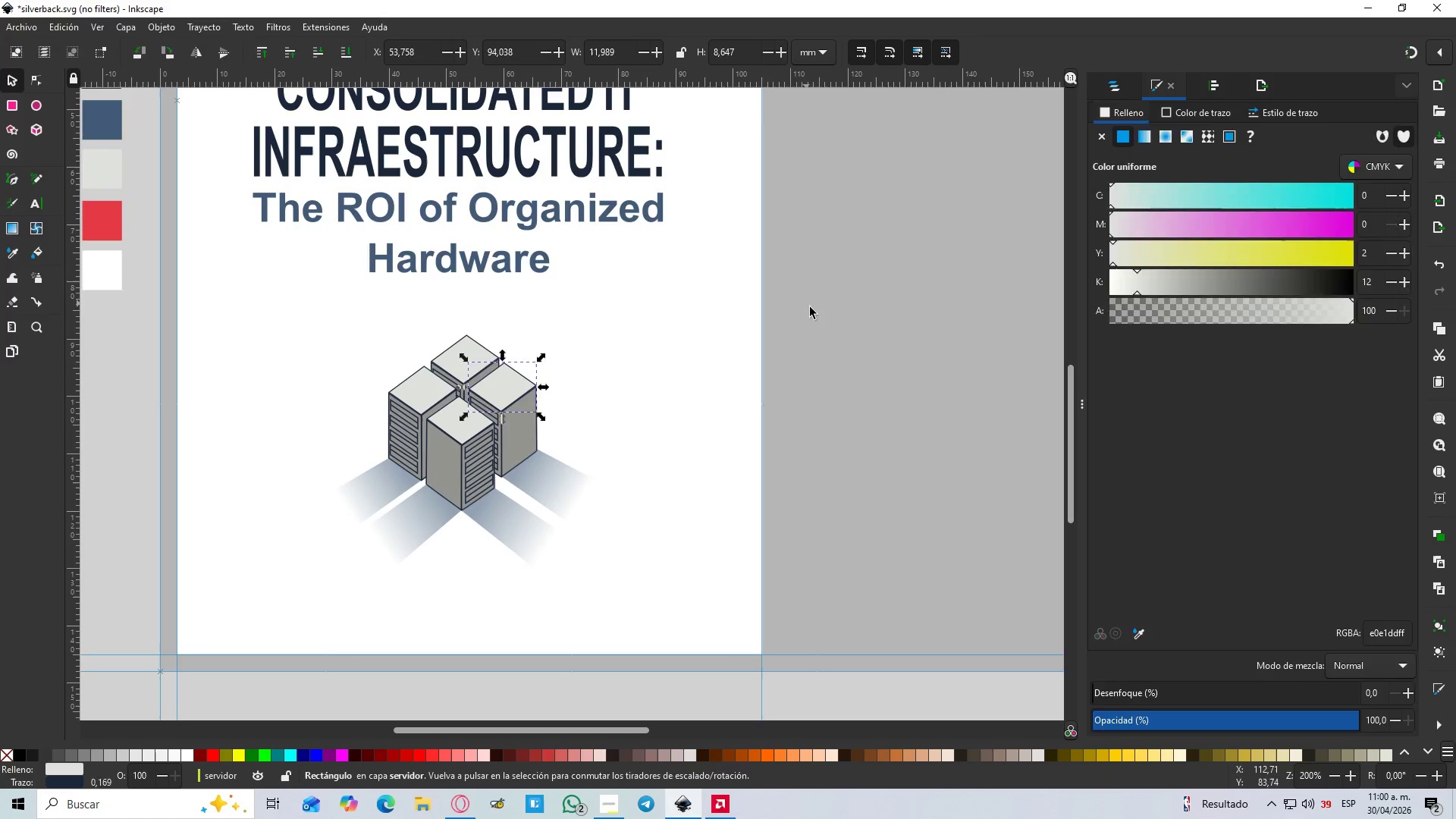 
hold_key(key=ControlLeft, duration=1.5)
scroll: coordinate [813, 318], scroll_direction: down, amount: 2.0
 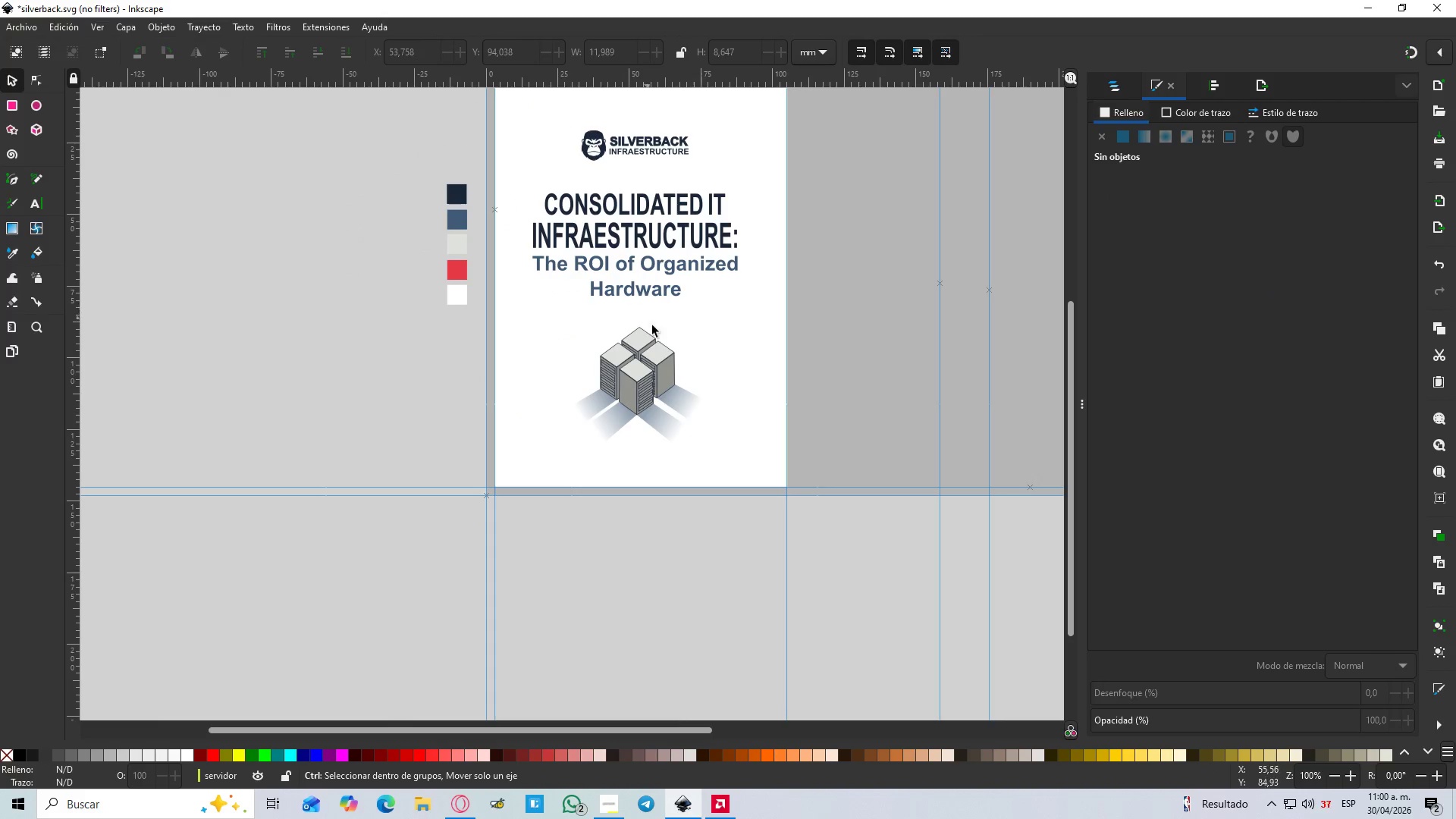 
hold_key(key=ControlLeft, duration=1.52)
scroll: coordinate [658, 335], scroll_direction: down, amount: 2.0
 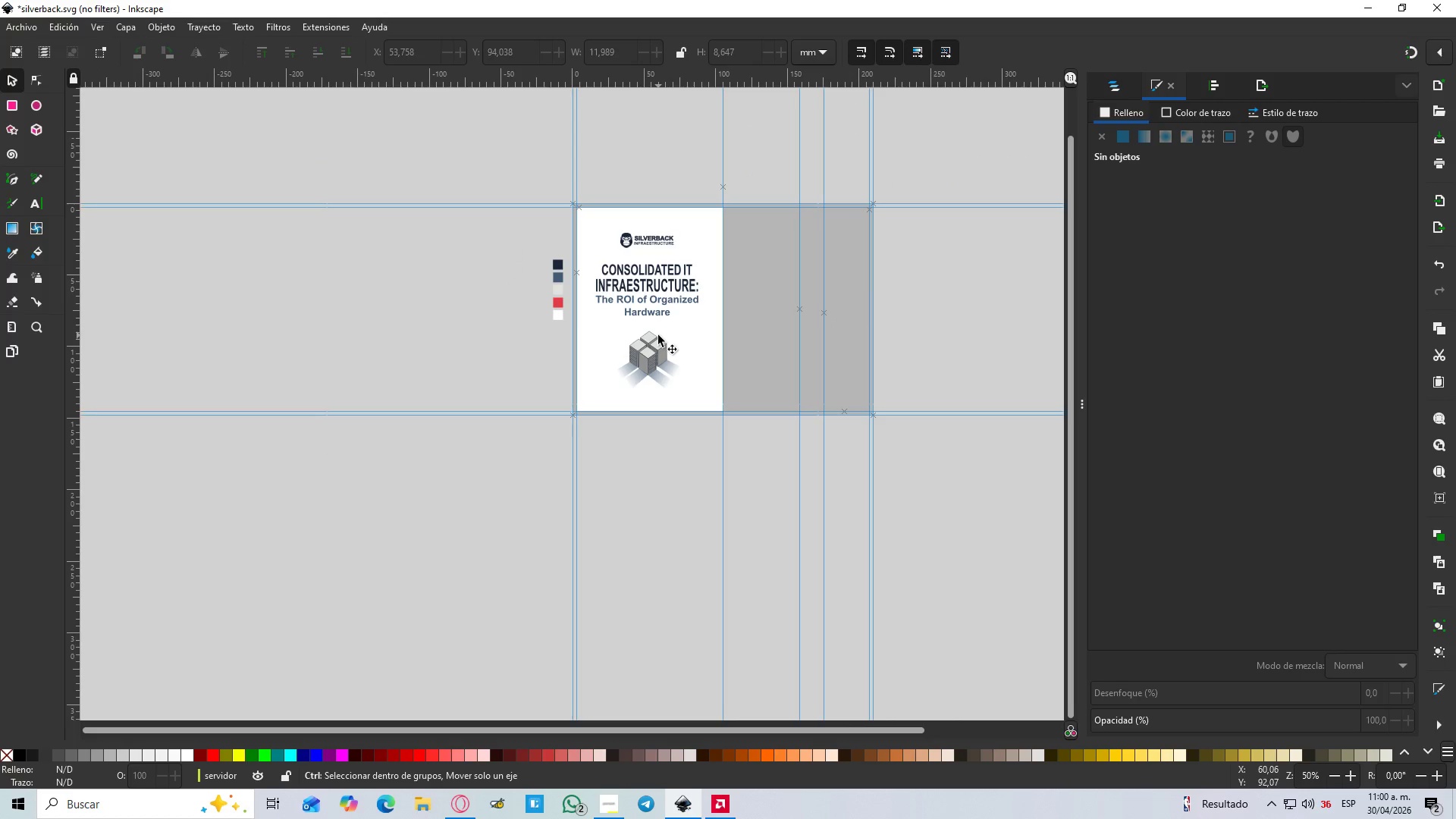 
scroll: coordinate [657, 335], scroll_direction: up, amount: 2.0
 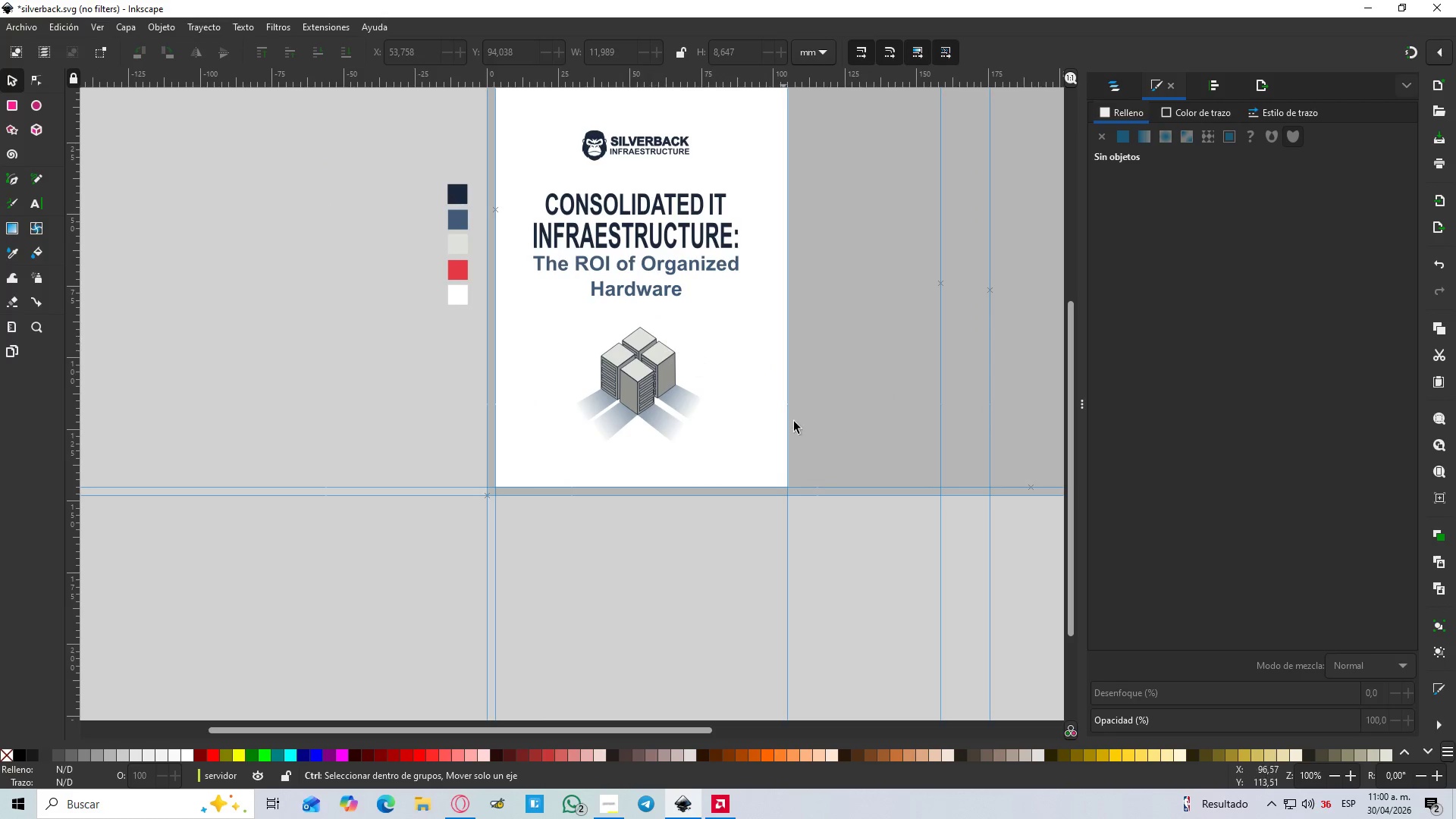 
key(Control+ControlLeft)
 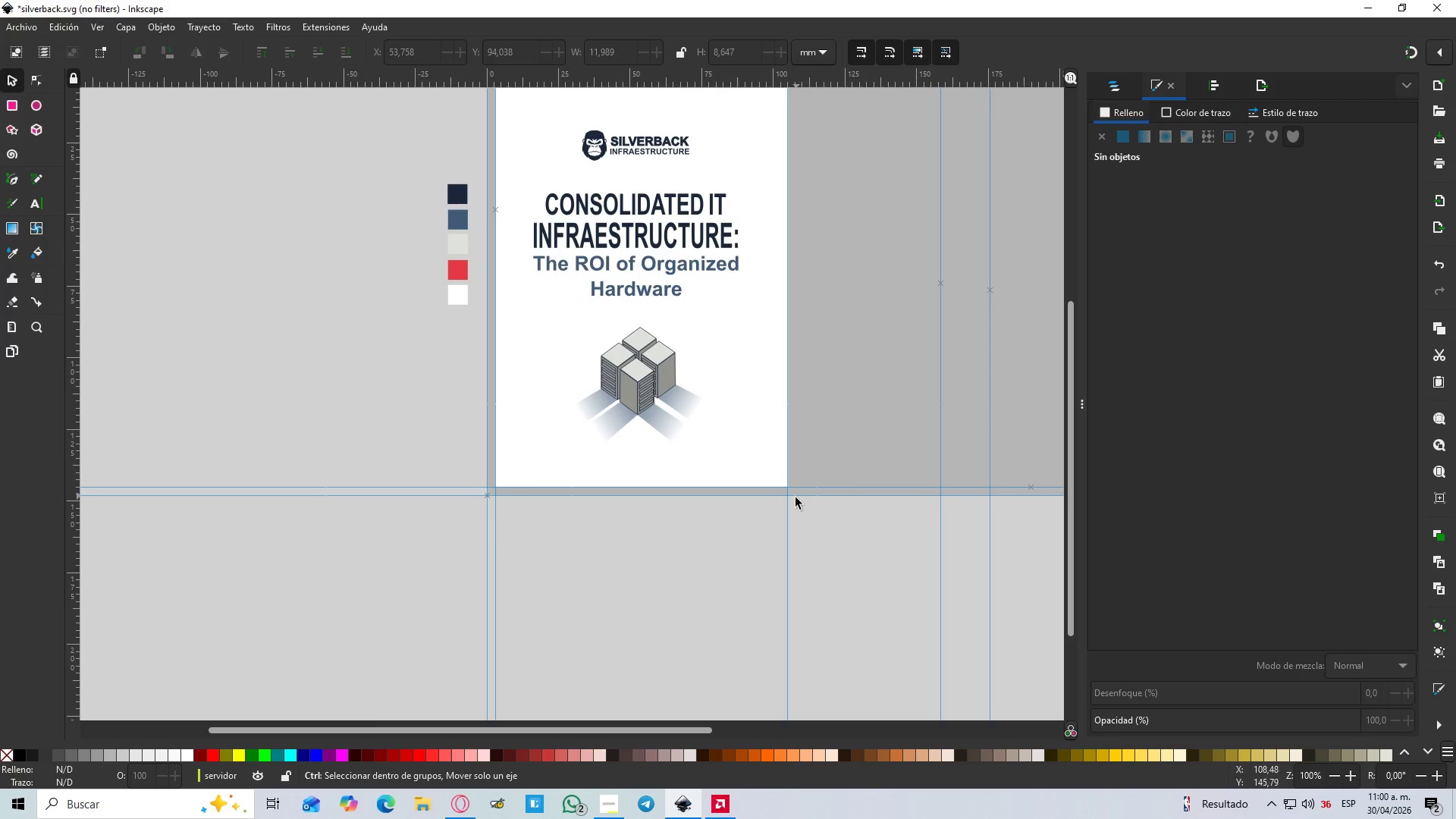 
key(Control+ControlLeft)
 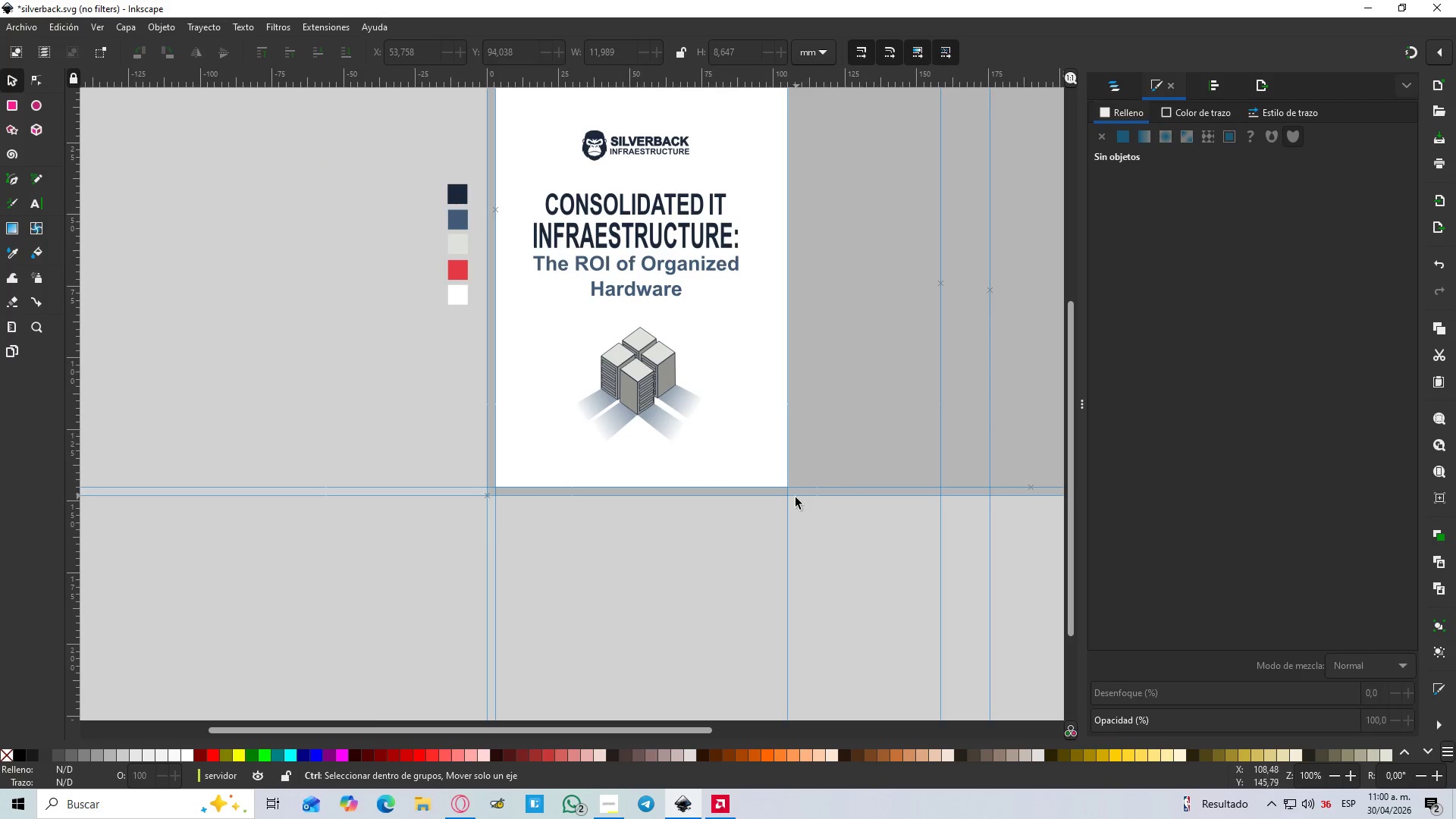 
key(Control+ControlLeft)
 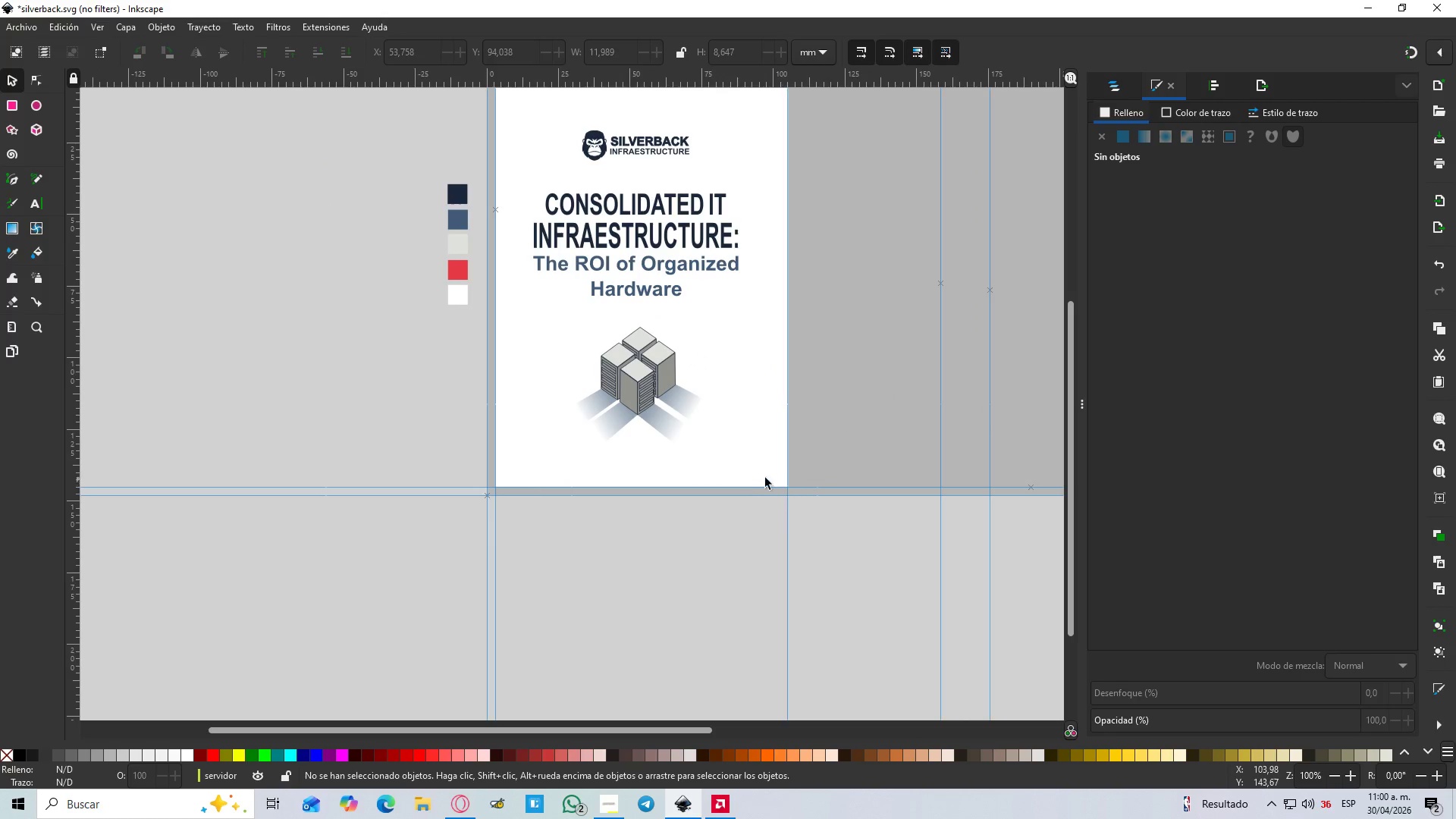 
left_click([795, 497])
 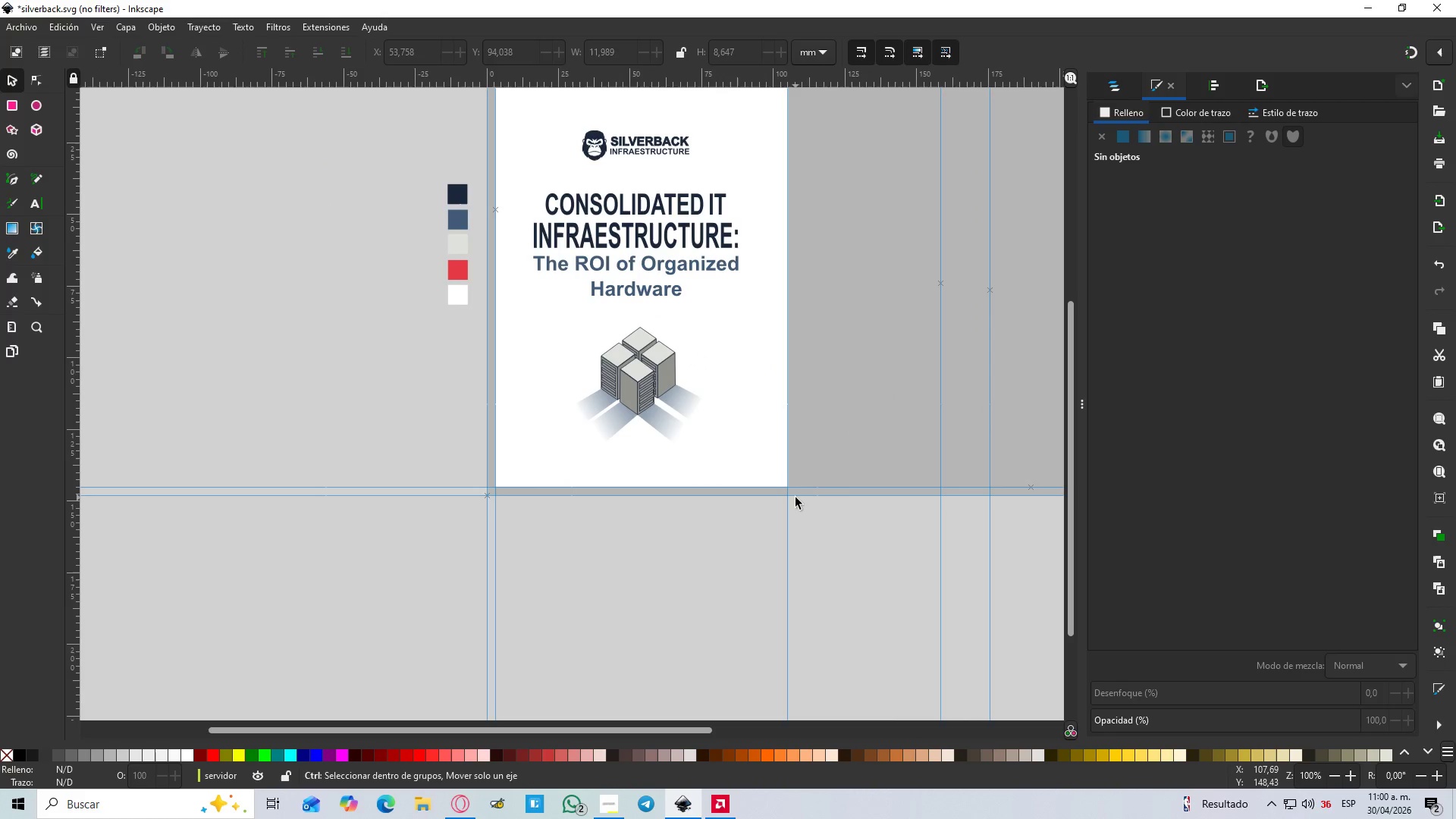 
key(Control+ControlLeft)
 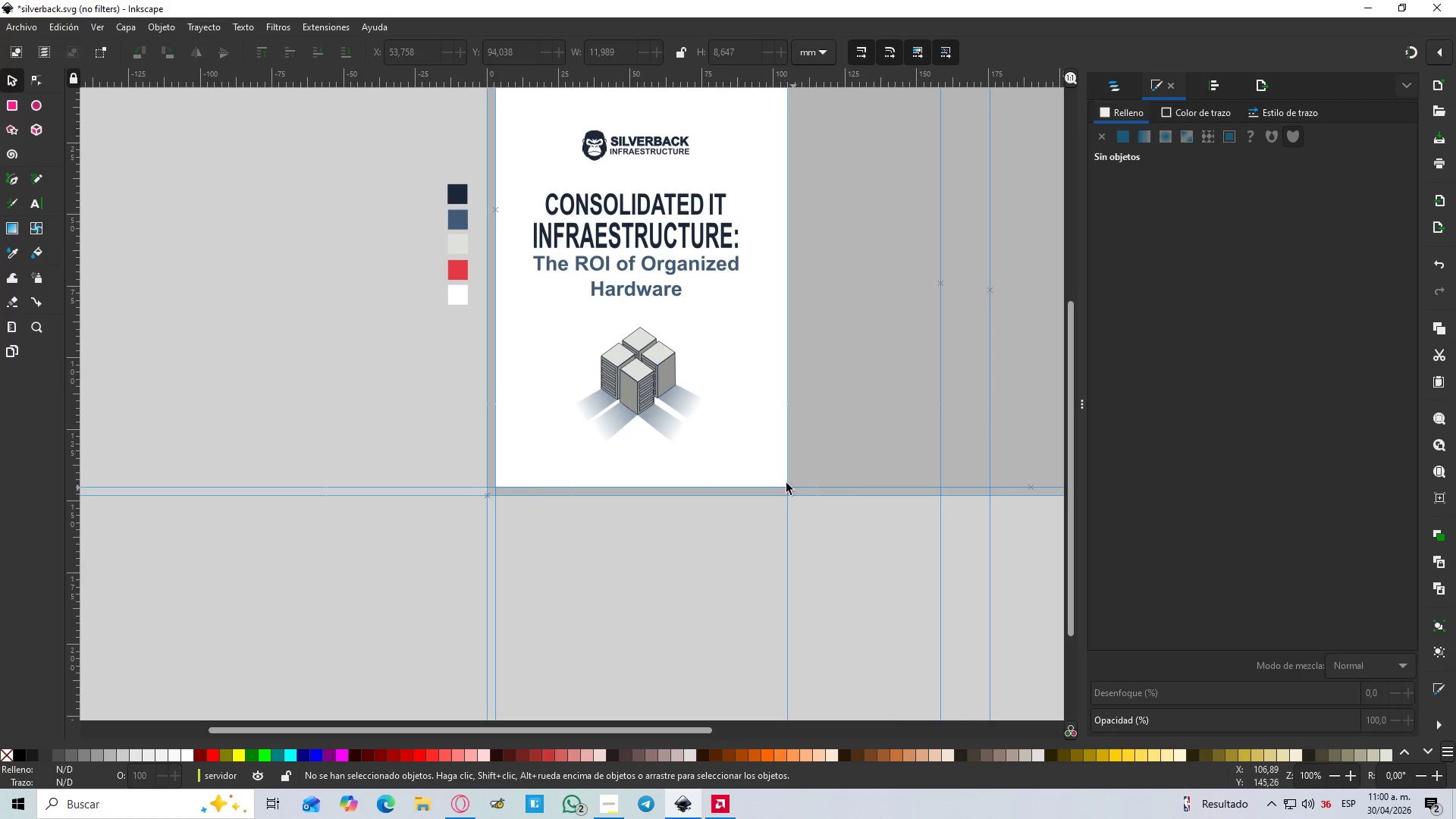 
hold_key(key=ControlLeft, duration=1.41)
scroll: coordinate [763, 478], scroll_direction: down, amount: 2.0
 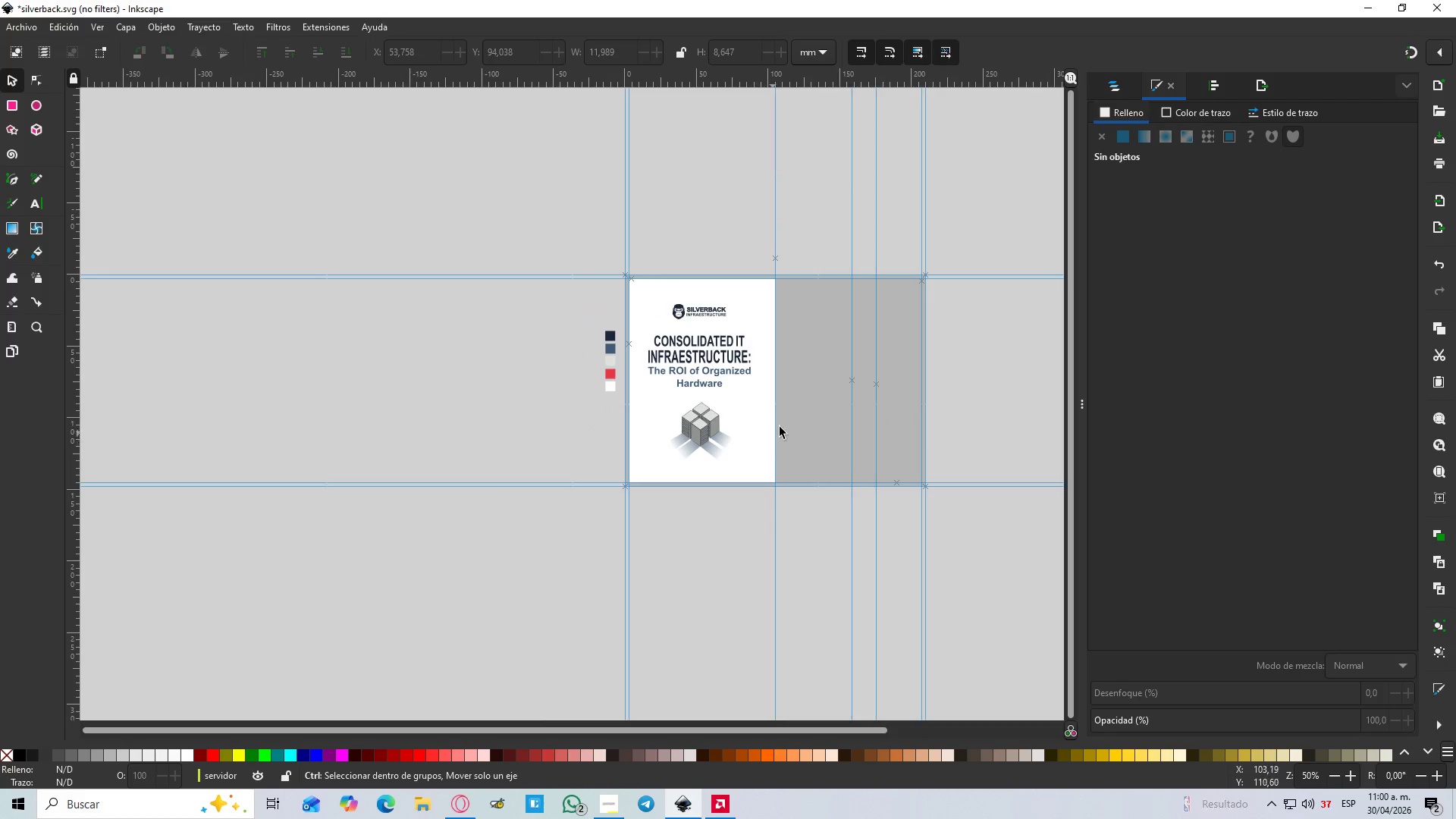 
scroll: coordinate [778, 426], scroll_direction: up, amount: 2.0
 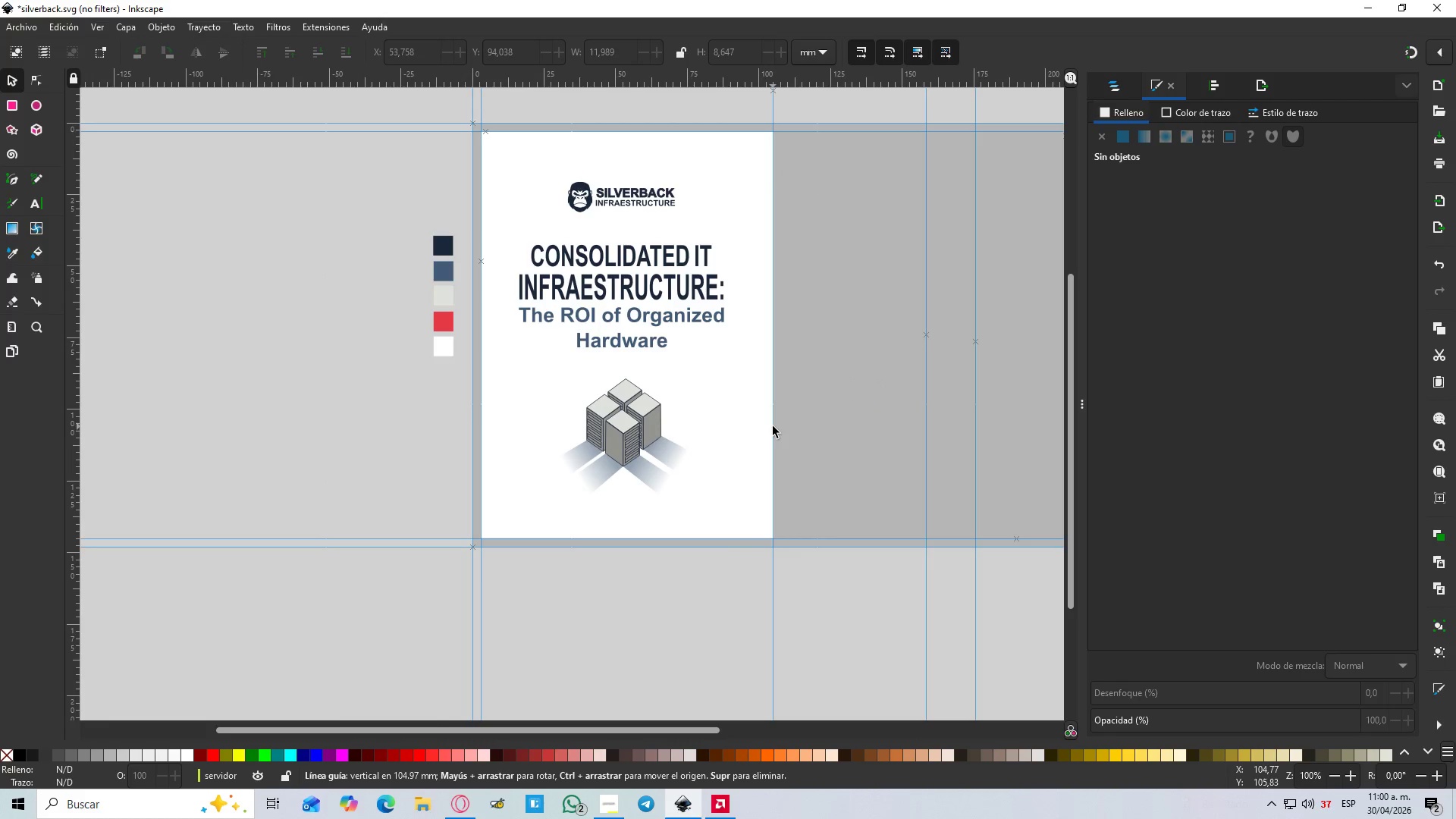 
key(Control+S)
 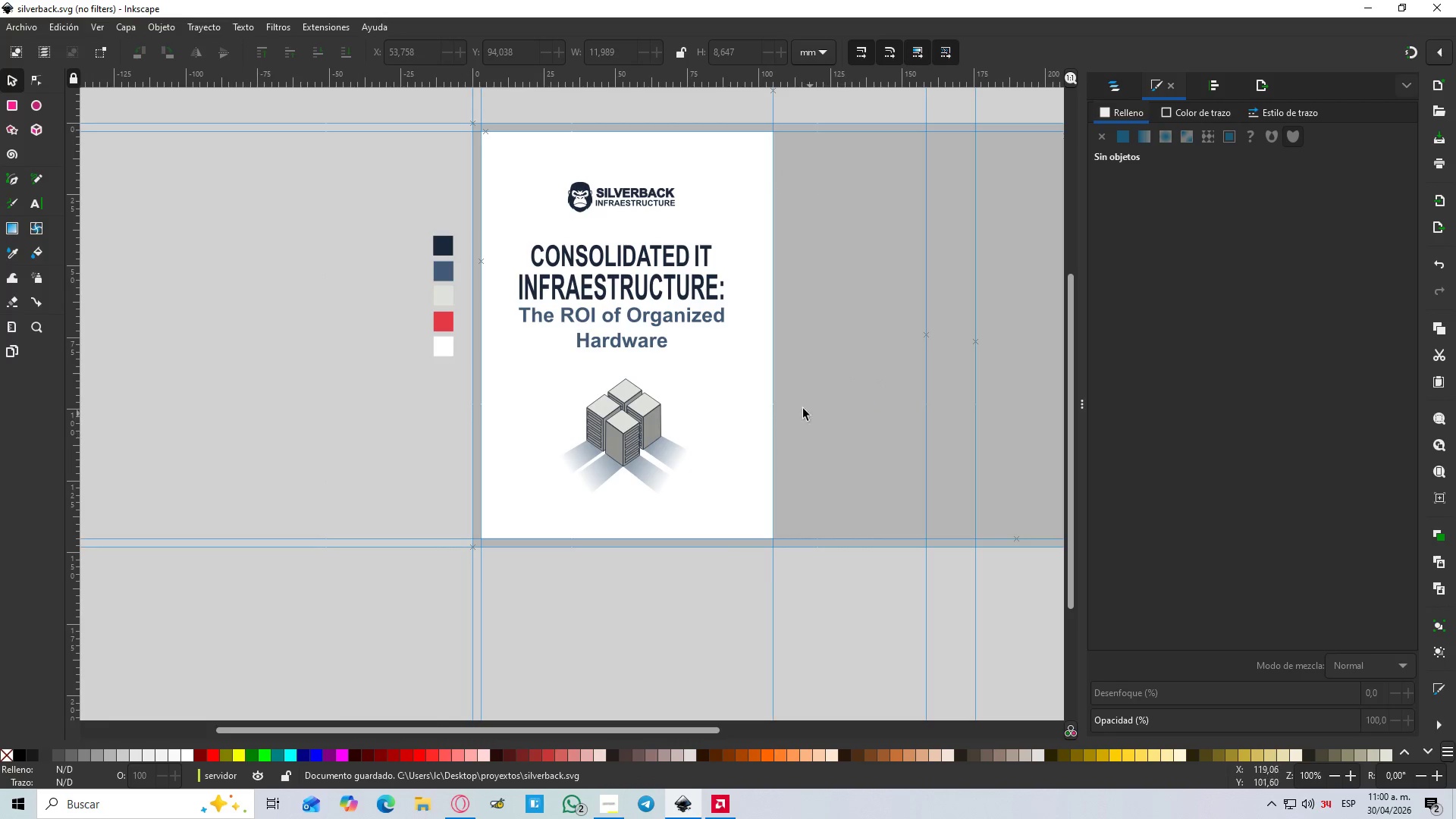 
hold_key(key=Space, duration=0.58)
 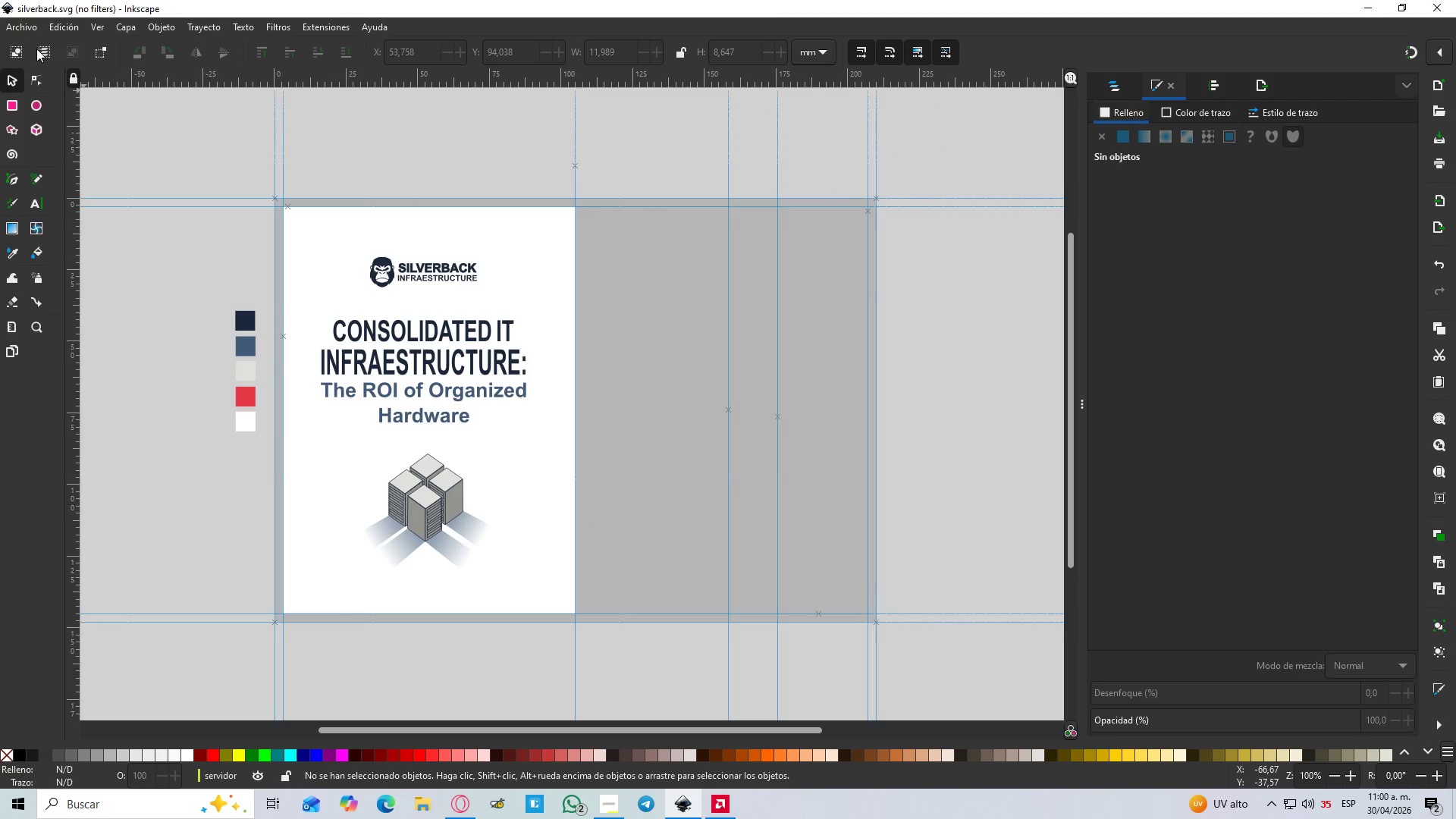 
left_click([73, 77])
 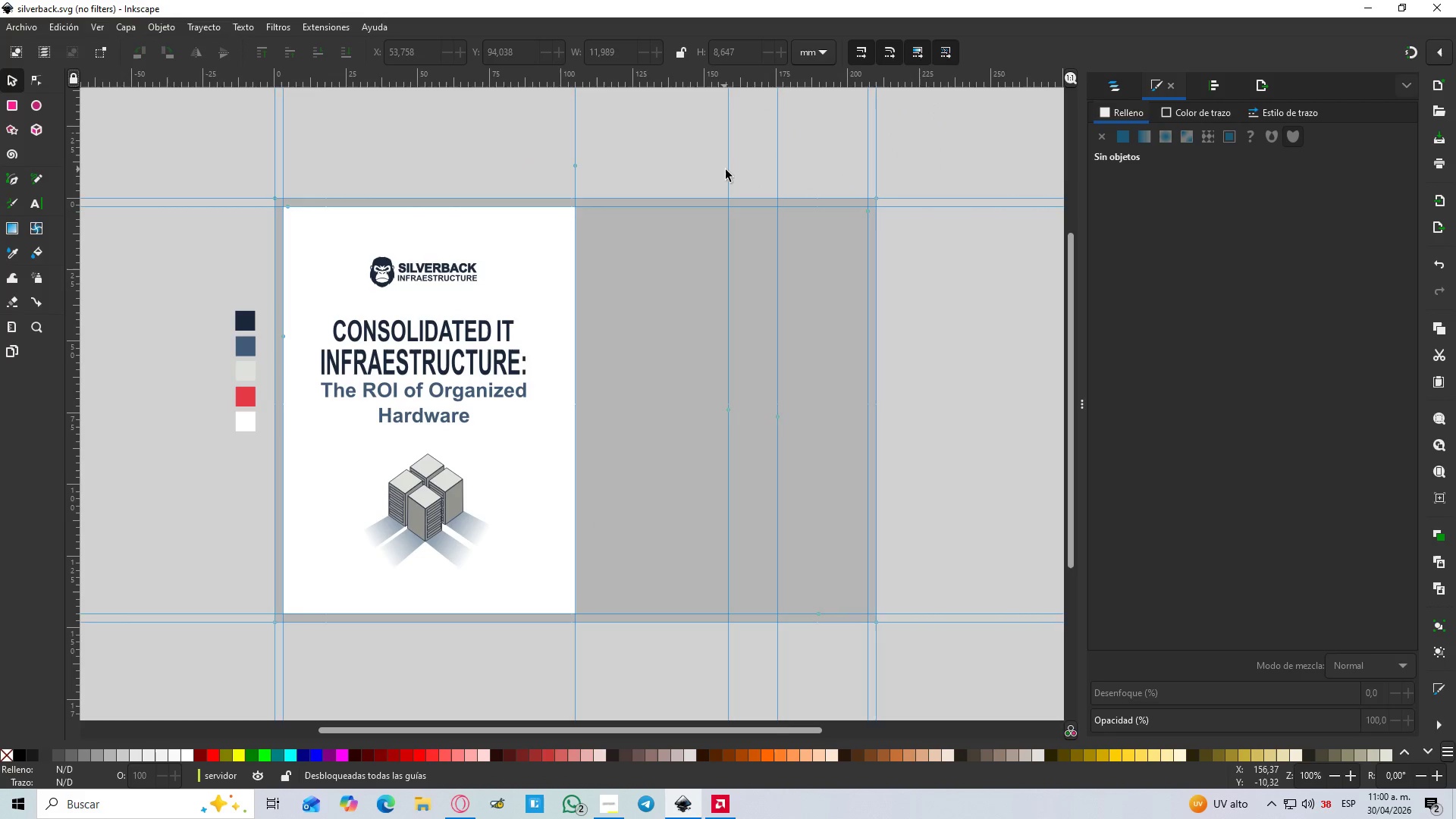 
left_click([729, 170])
 